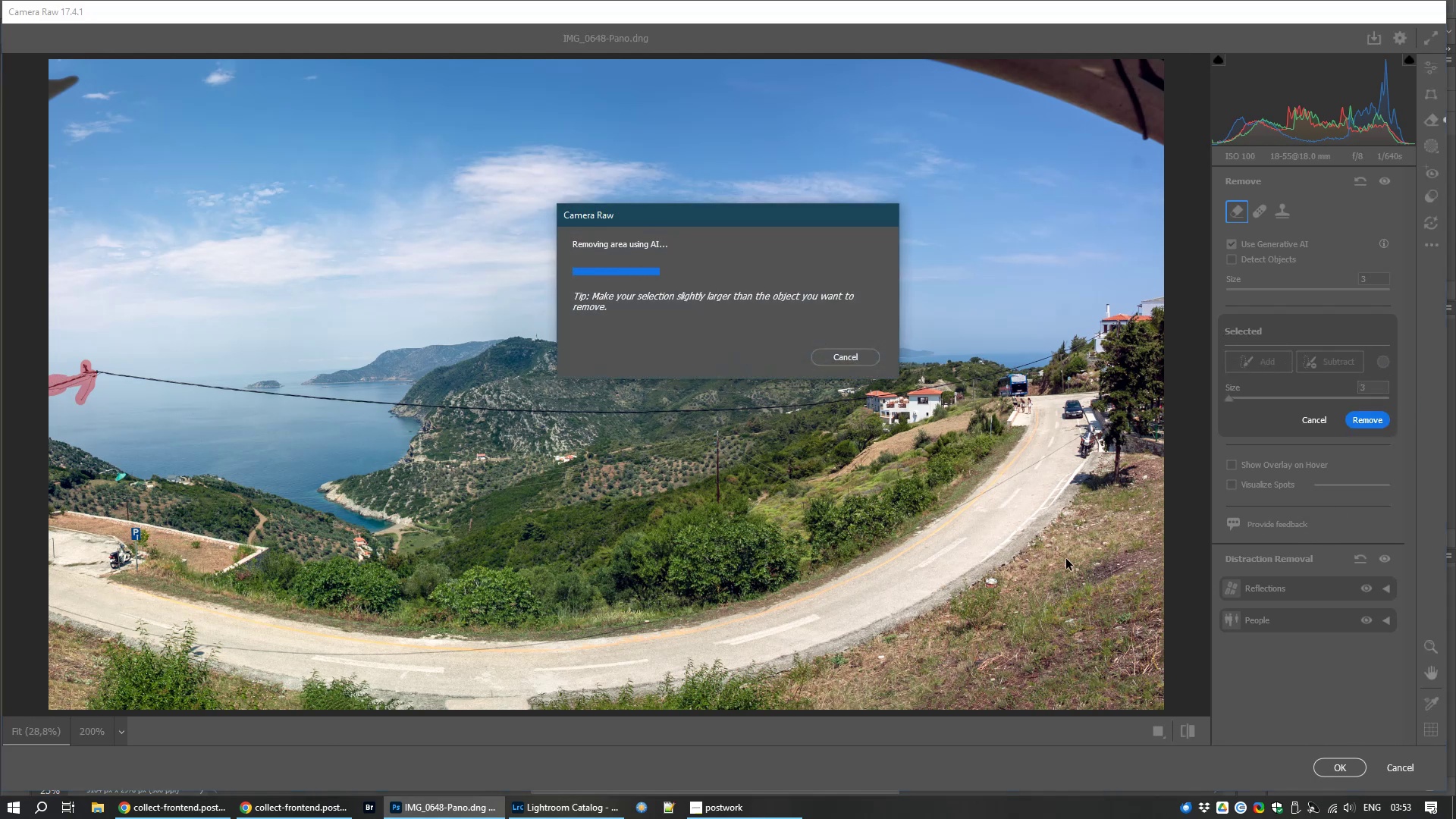 
hold_key(key=ControlLeft, duration=1.5)
 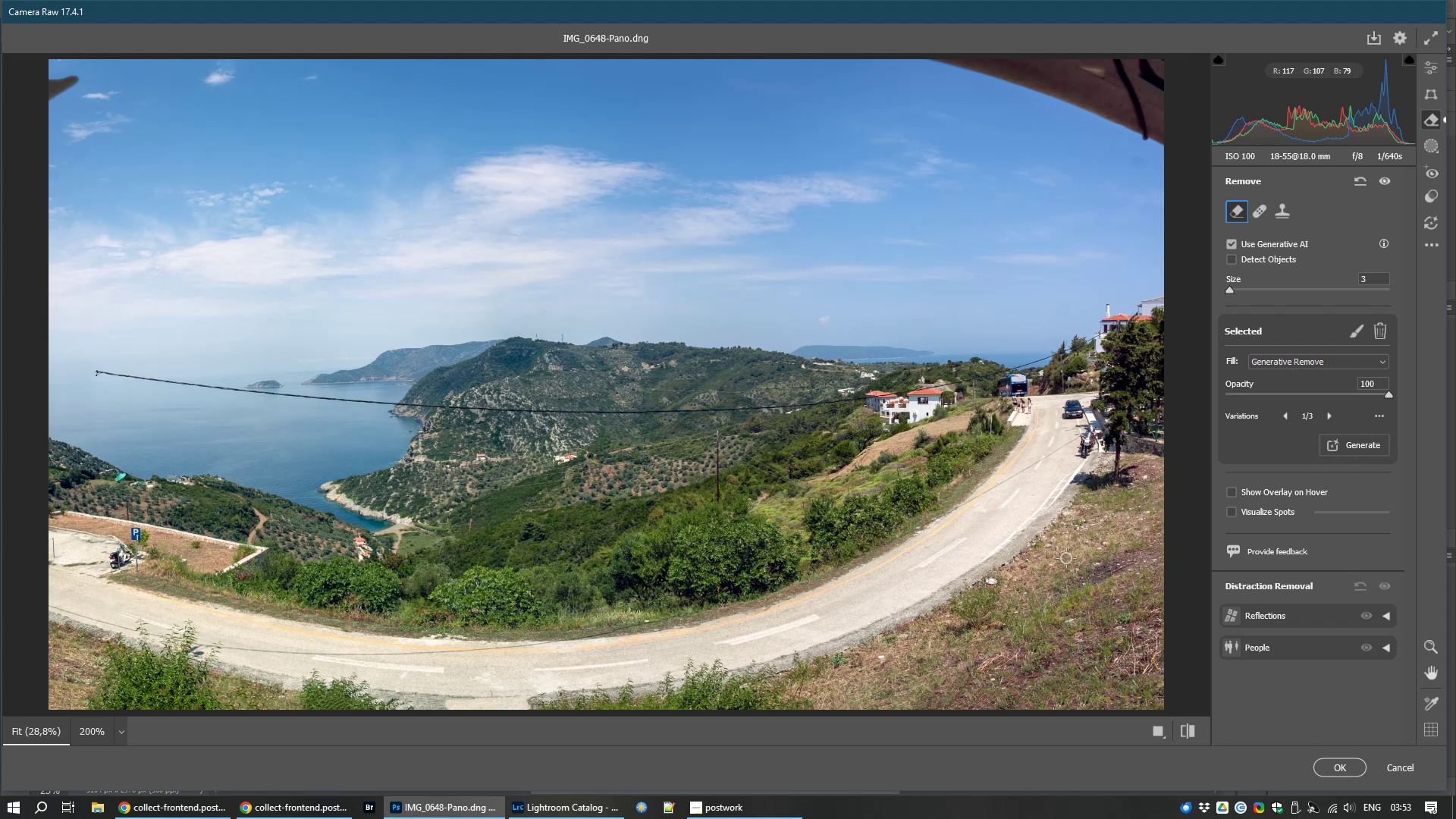 
hold_key(key=ControlLeft, duration=0.33)
 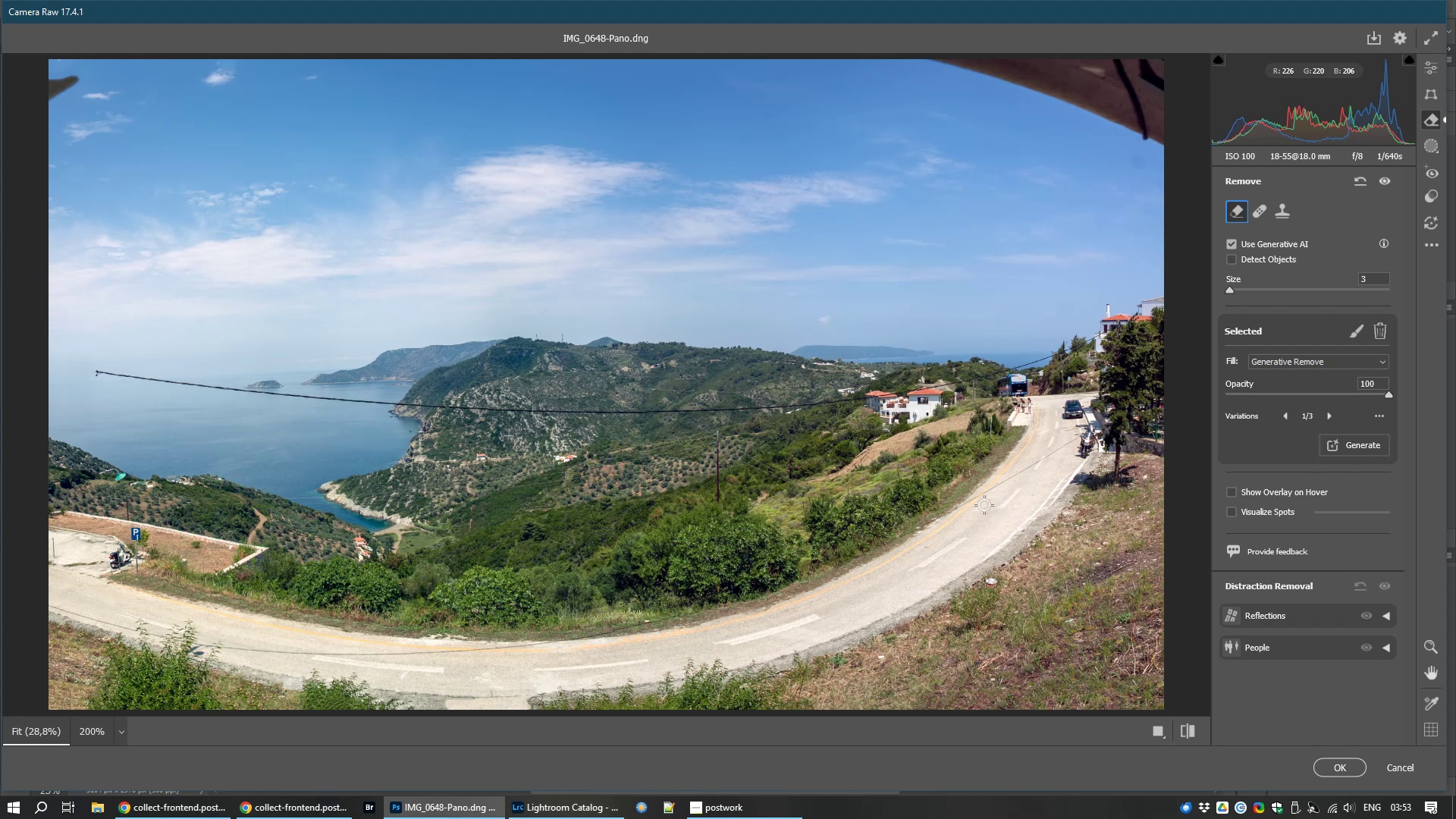 
wait(12.91)
 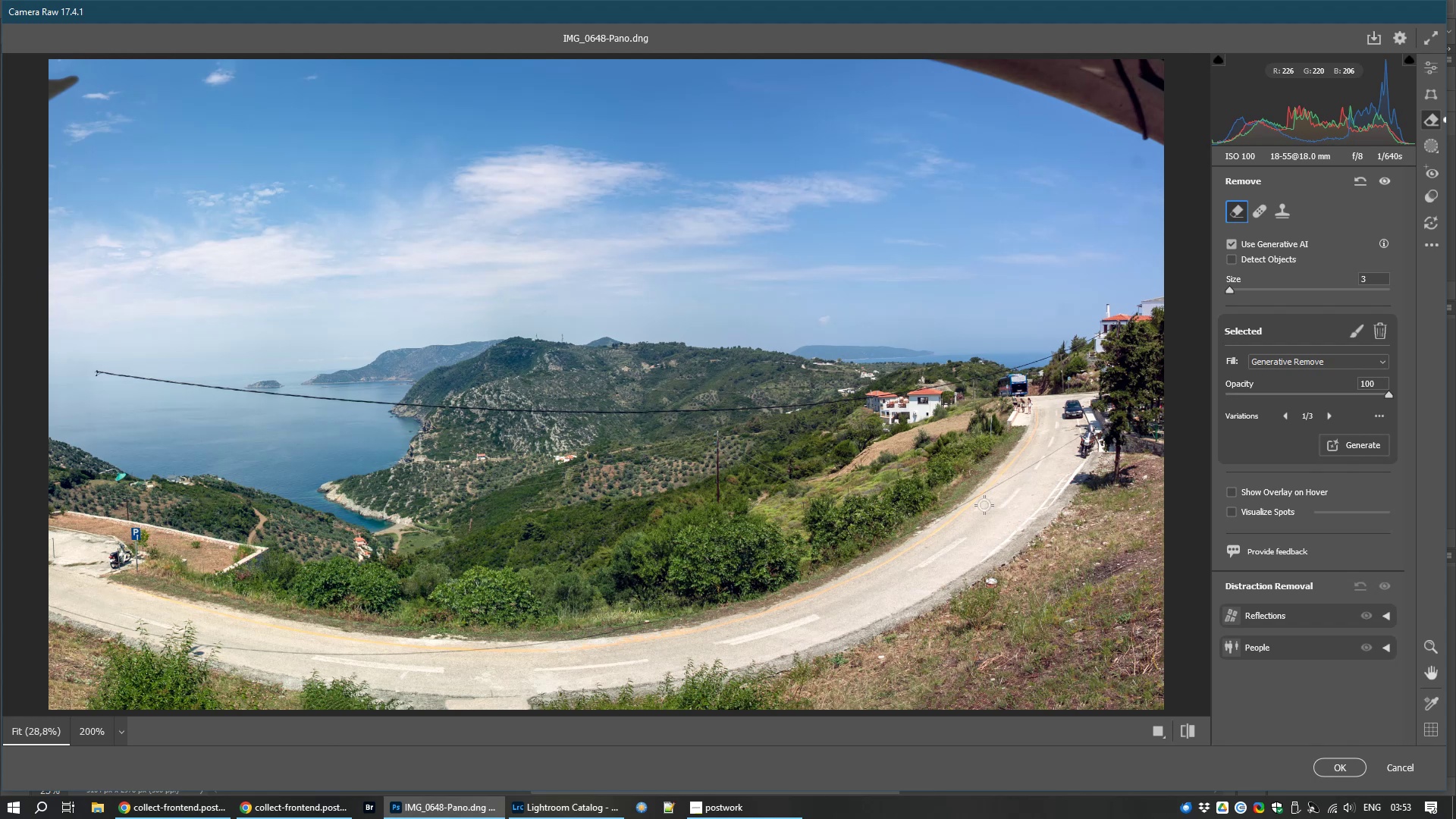 
hold_key(key=ControlLeft, duration=1.54)
 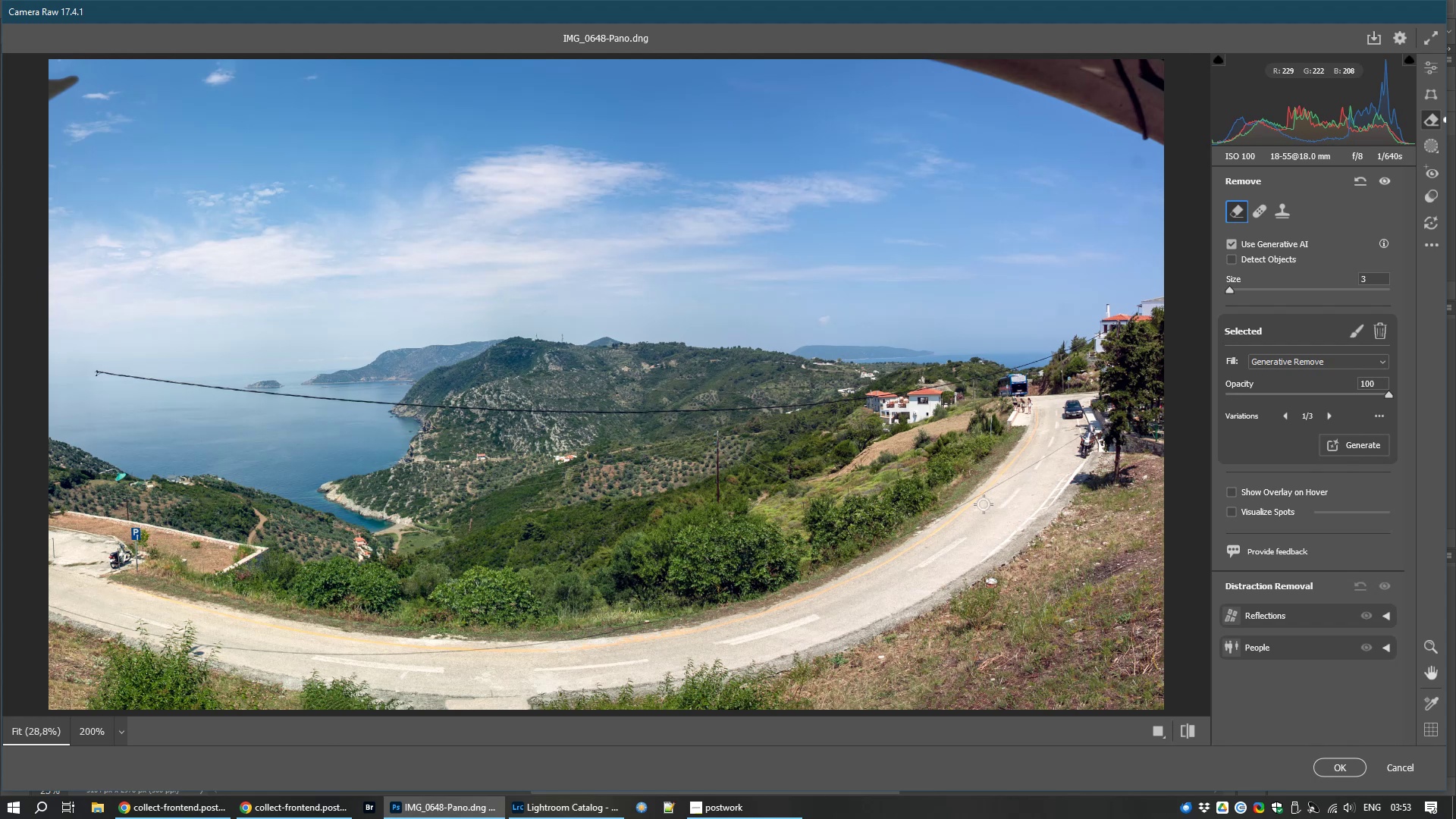 
hold_key(key=ControlLeft, duration=0.31)
 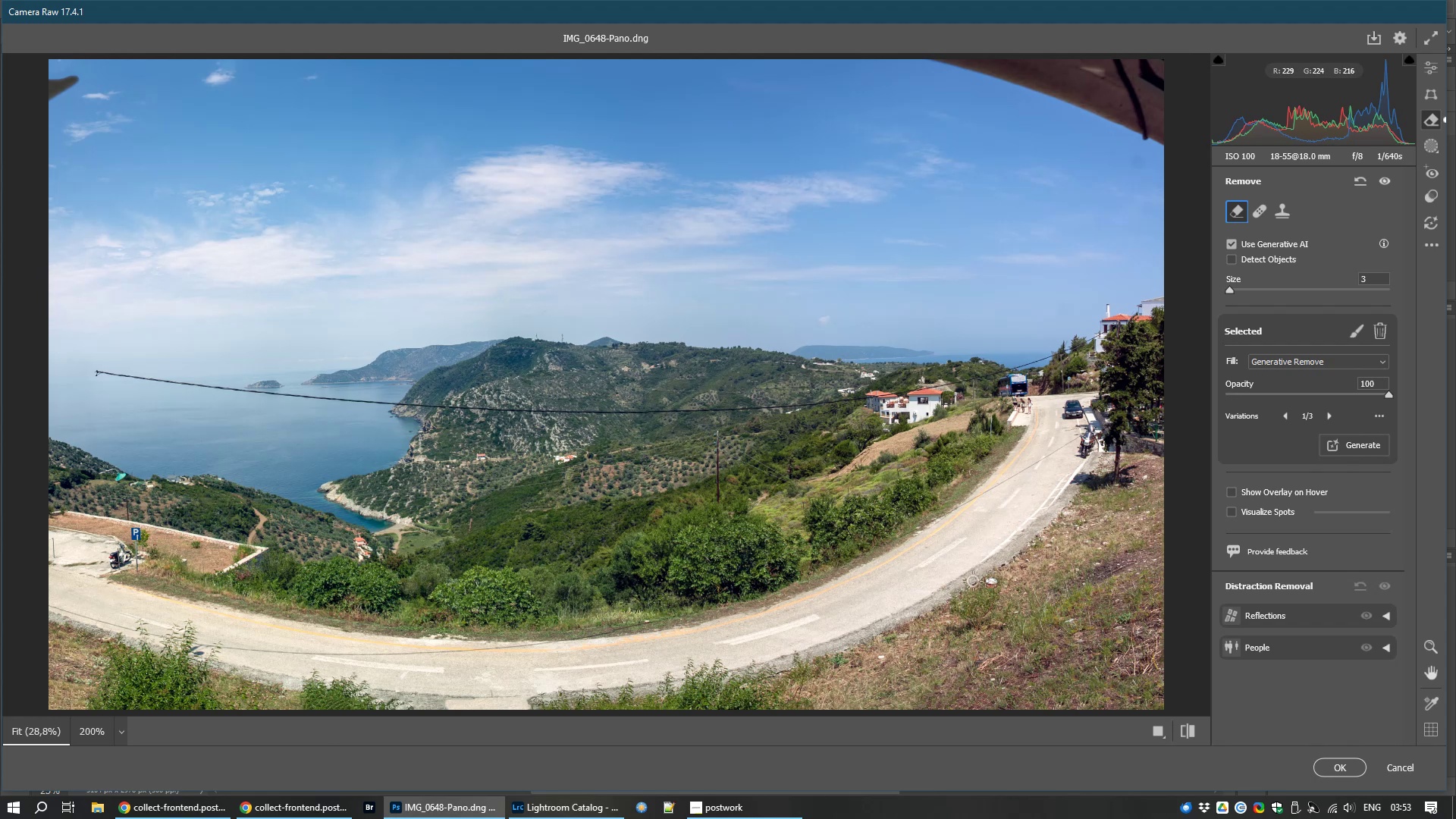 
scroll: coordinate [207, 462], scroll_direction: up, amount: 8.0
 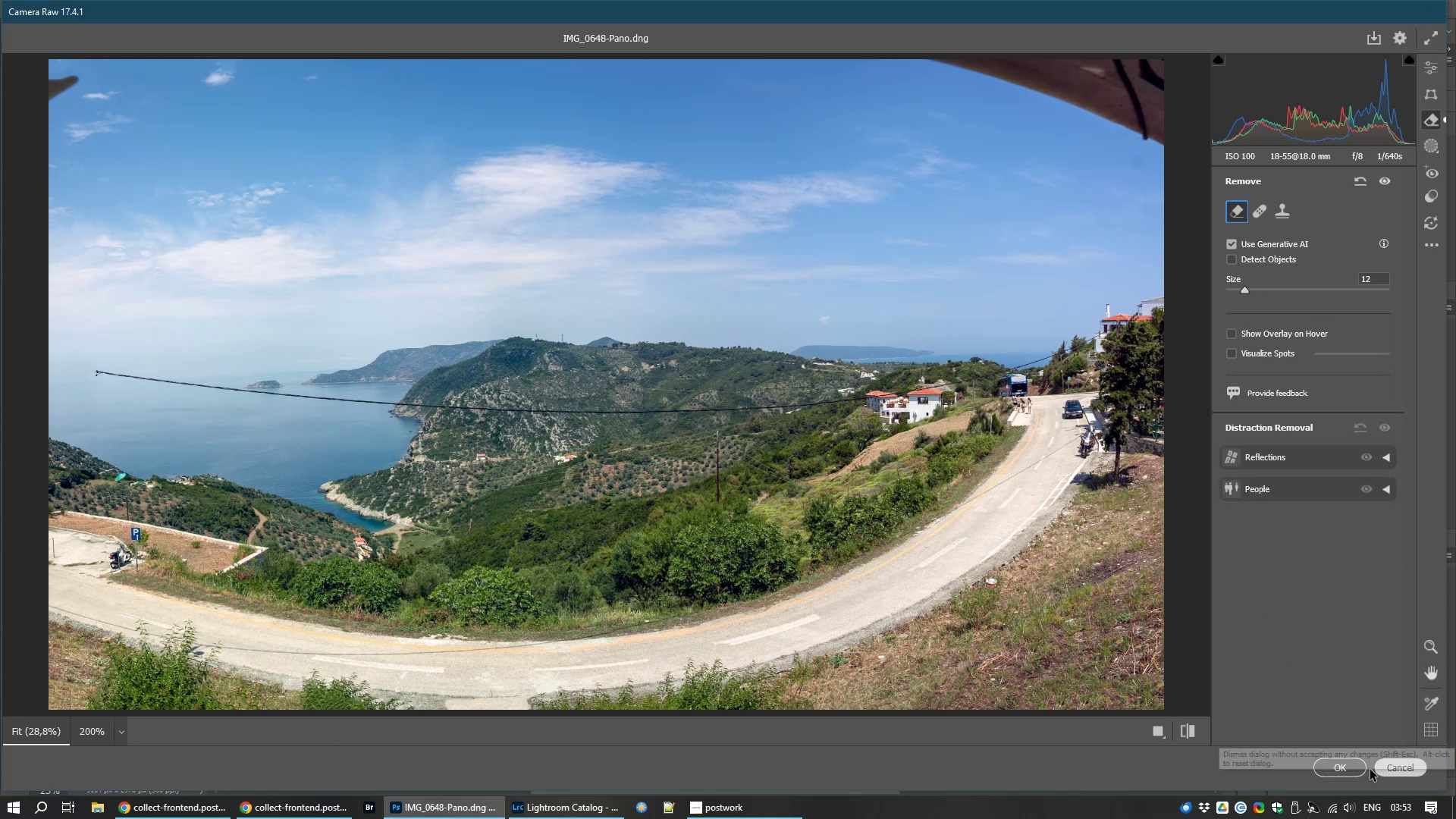 
left_click([1336, 770])
 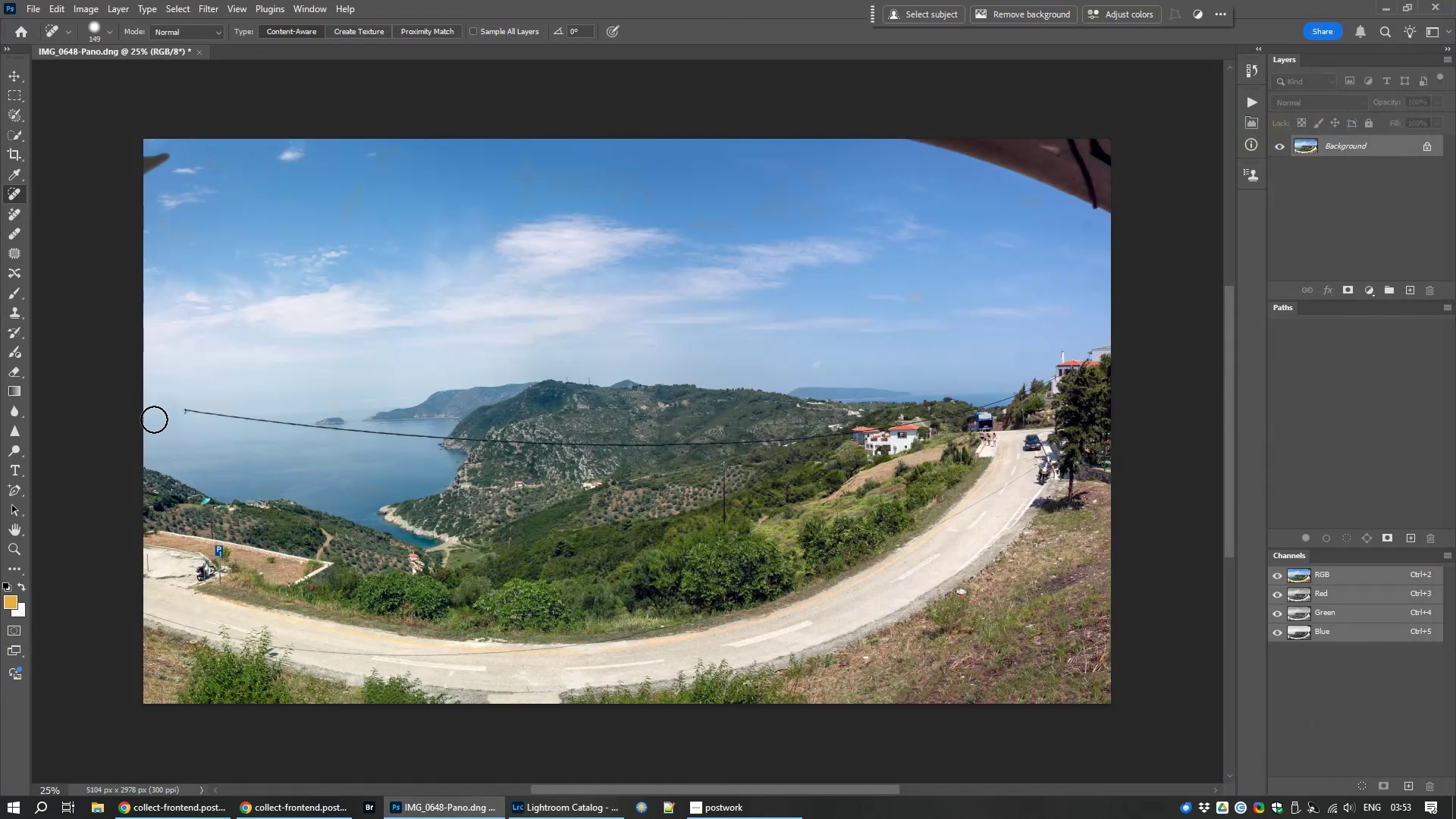 
scroll: coordinate [118, 450], scroll_direction: up, amount: 20.0
 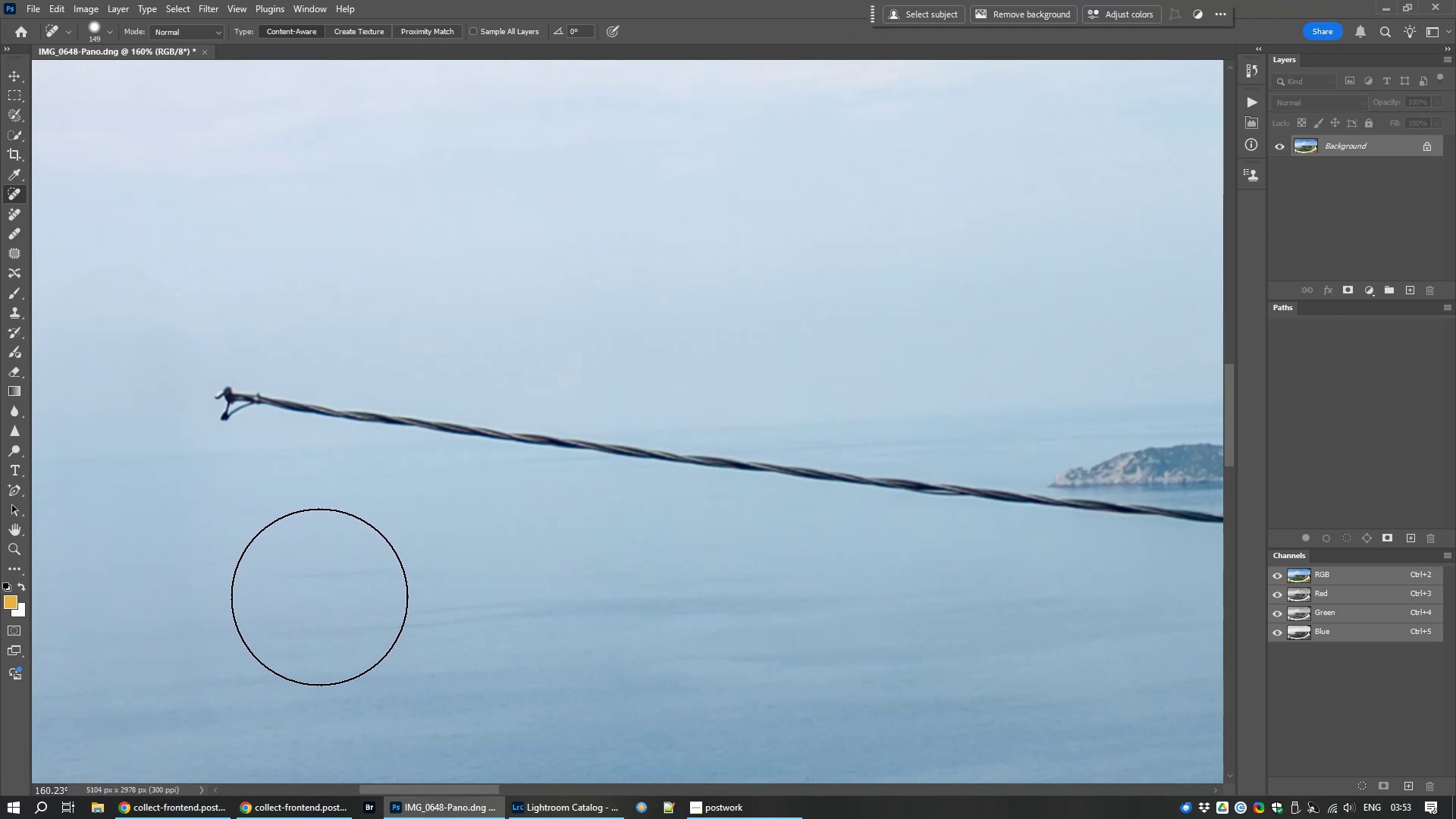 
hold_key(key=AltLeft, duration=1.53)
 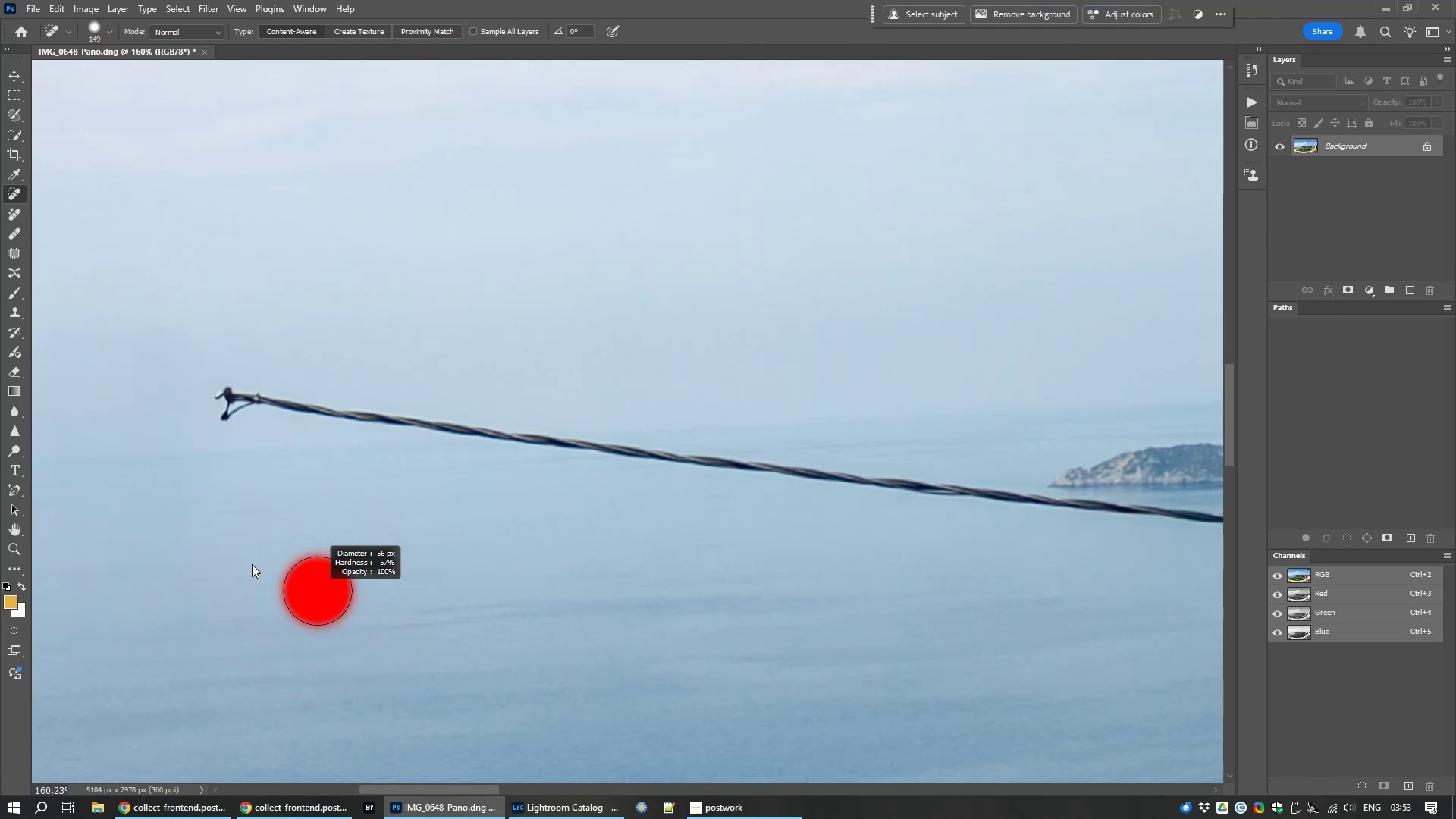 
hold_key(key=AltLeft, duration=1.52)
 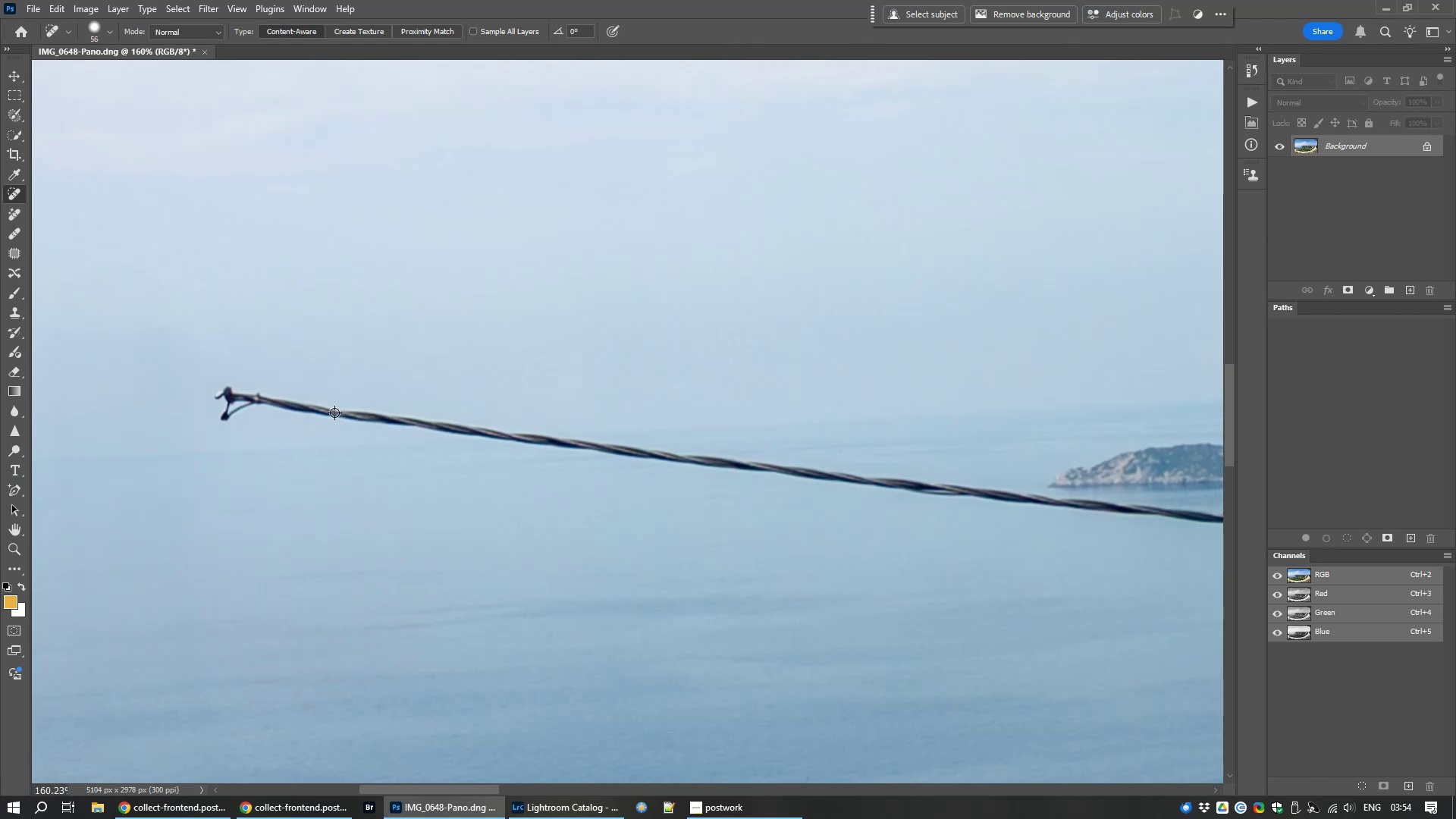 
hold_key(key=AltLeft, duration=1.53)
 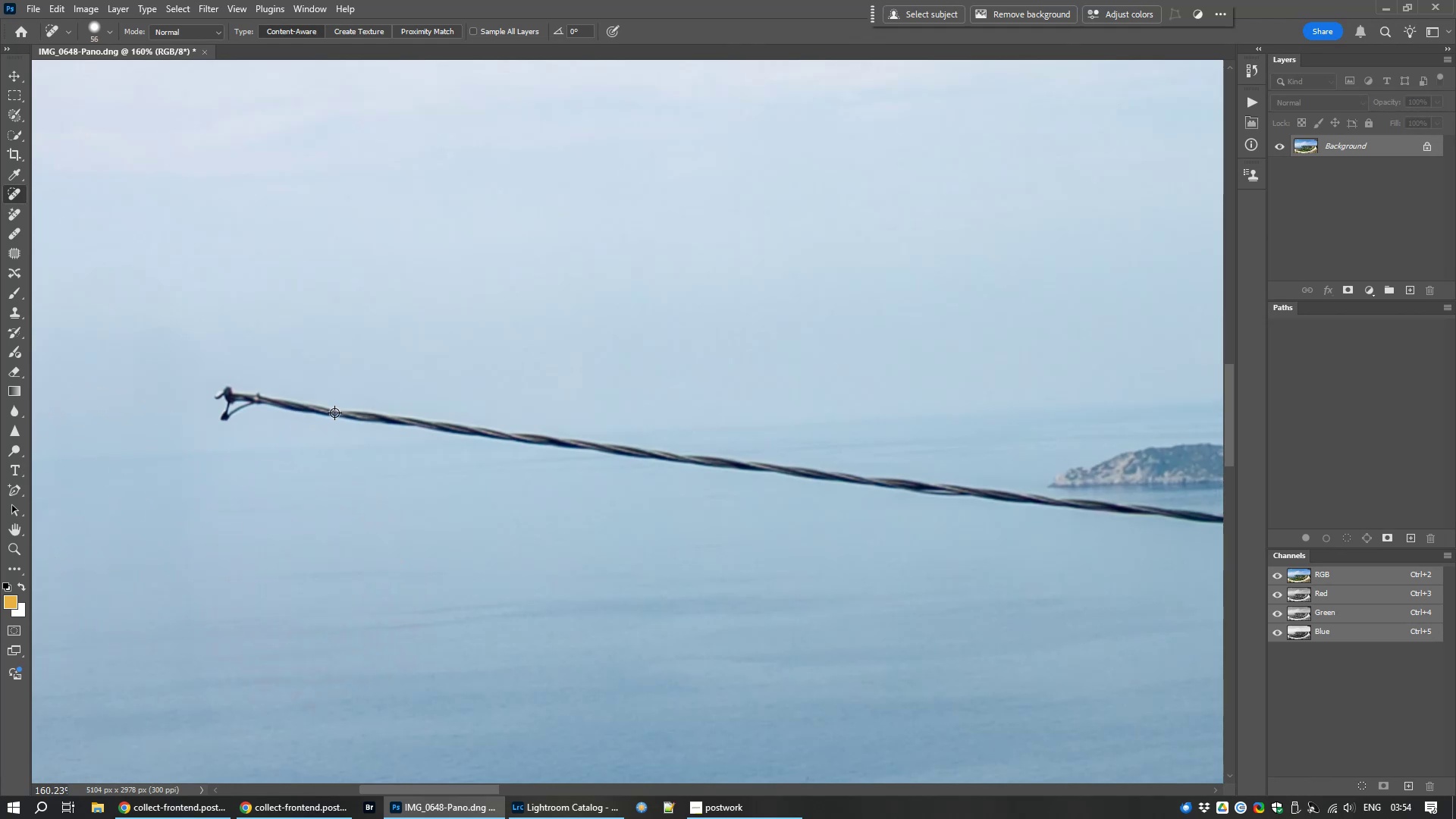 
hold_key(key=AltLeft, duration=1.51)
 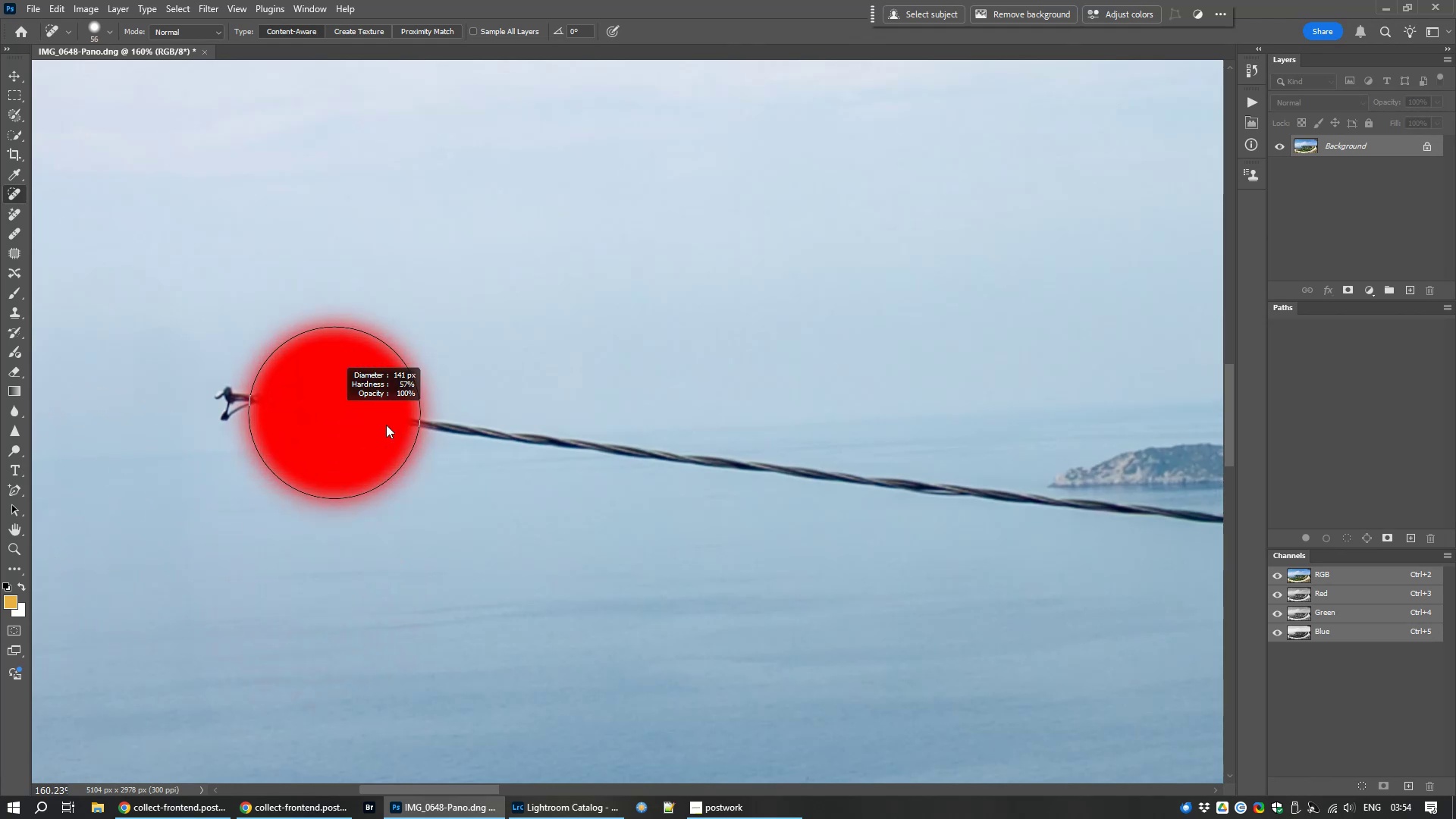 
hold_key(key=AltLeft, duration=1.52)
 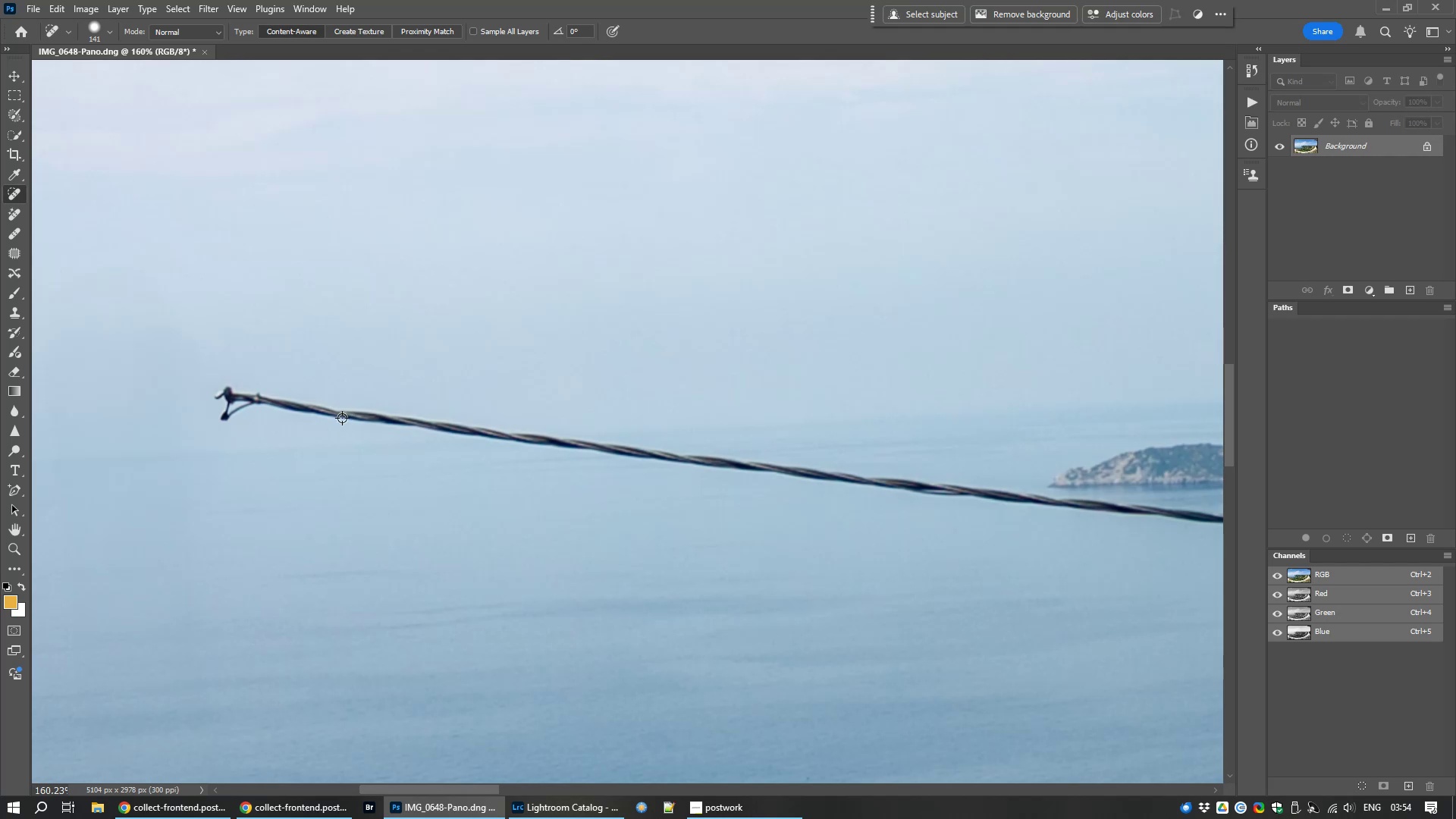 
hold_key(key=AltLeft, duration=1.53)
 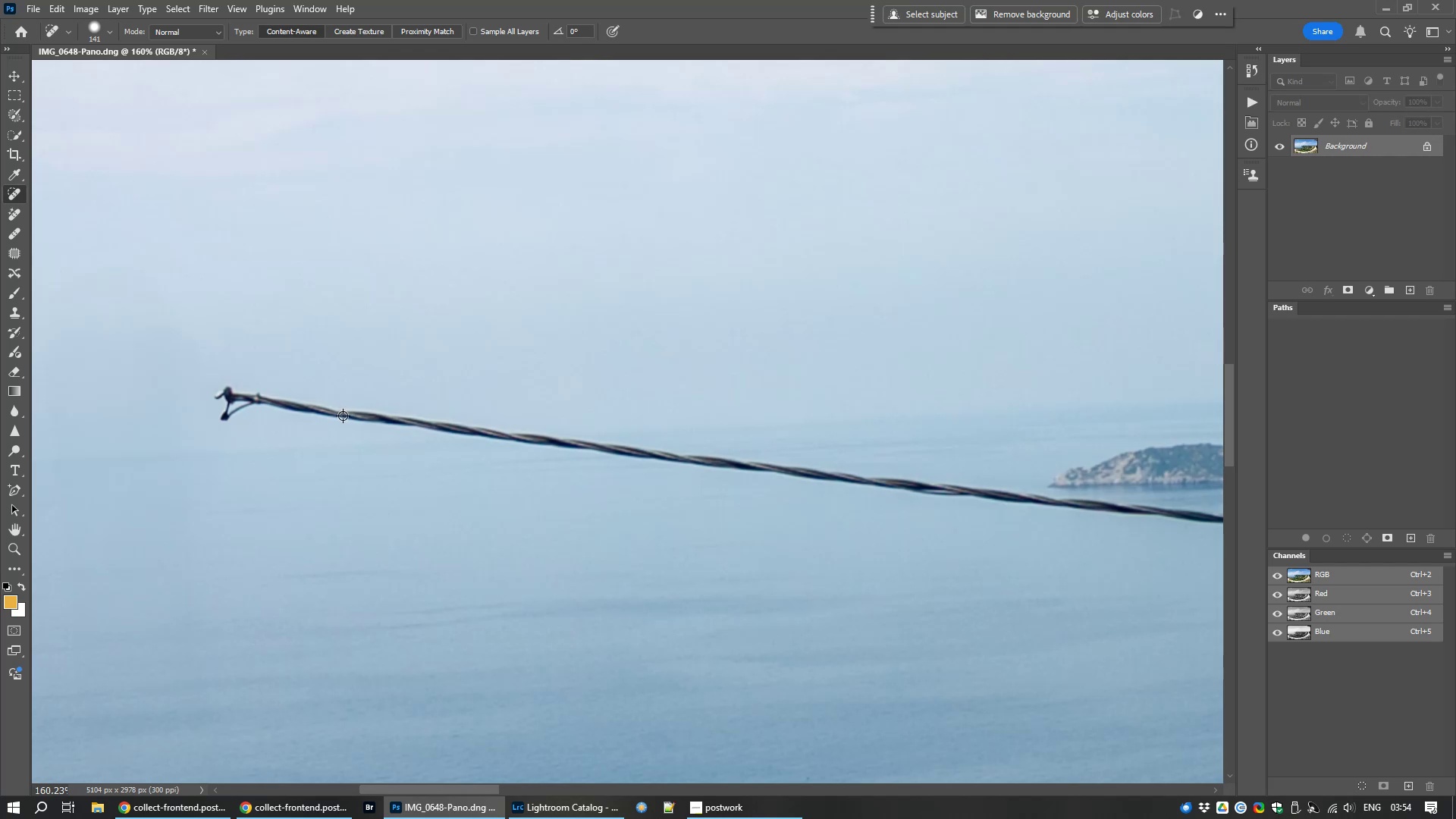 
hold_key(key=AltLeft, duration=1.51)
left_click([343, 416])
 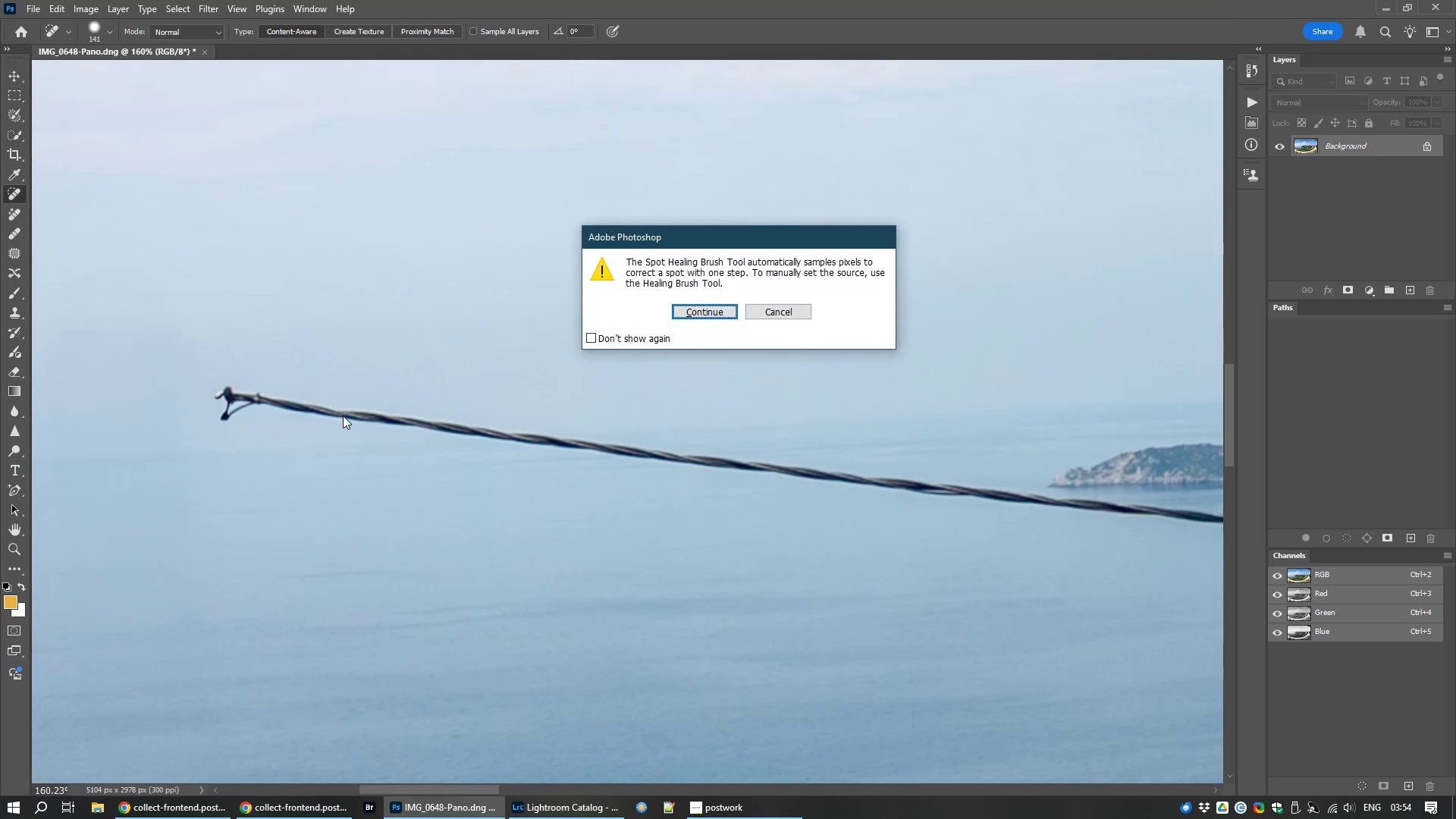 
hold_key(key=AltLeft, duration=0.36)
 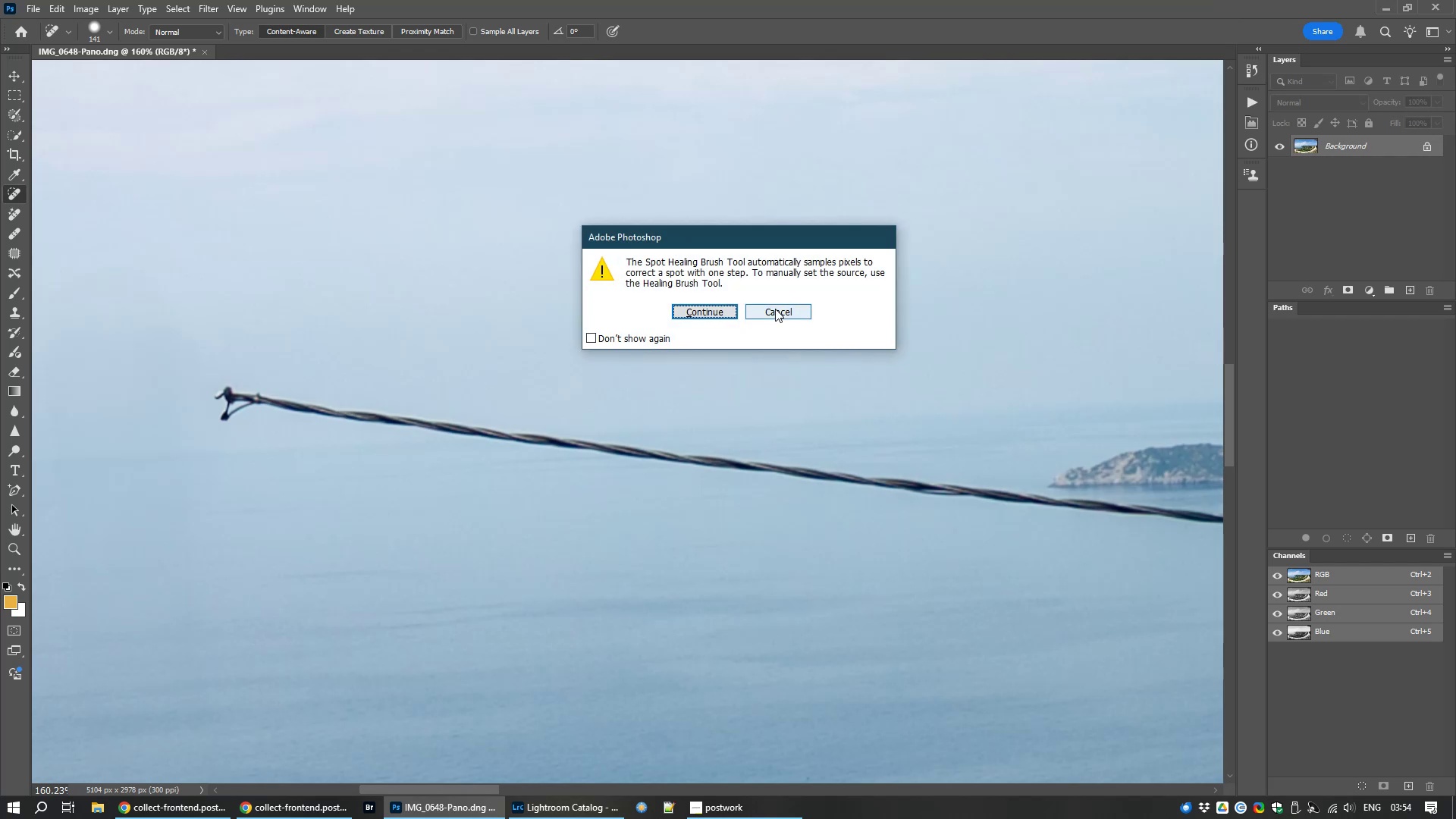 
left_click([775, 309])
 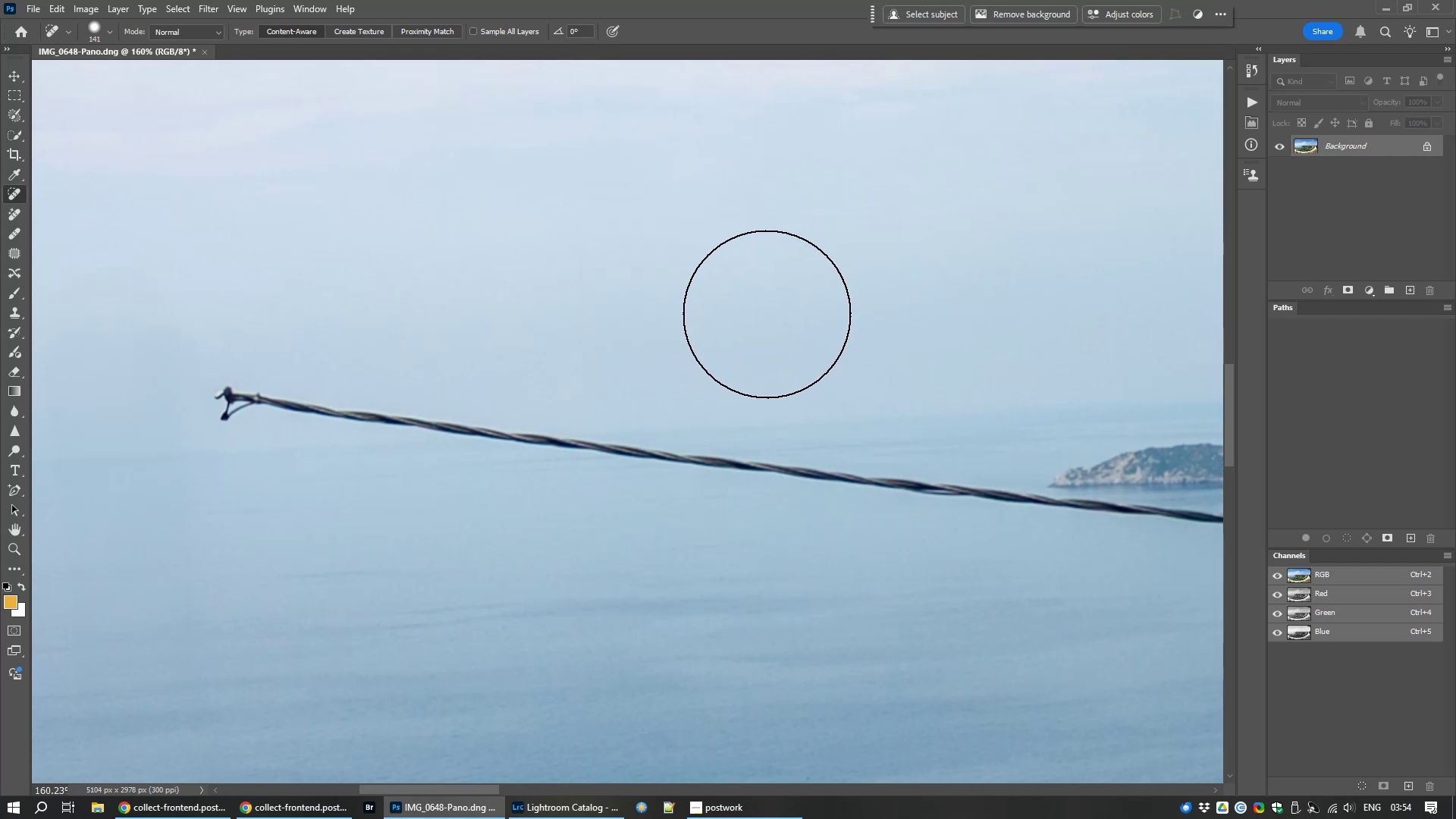 
type(ss)
 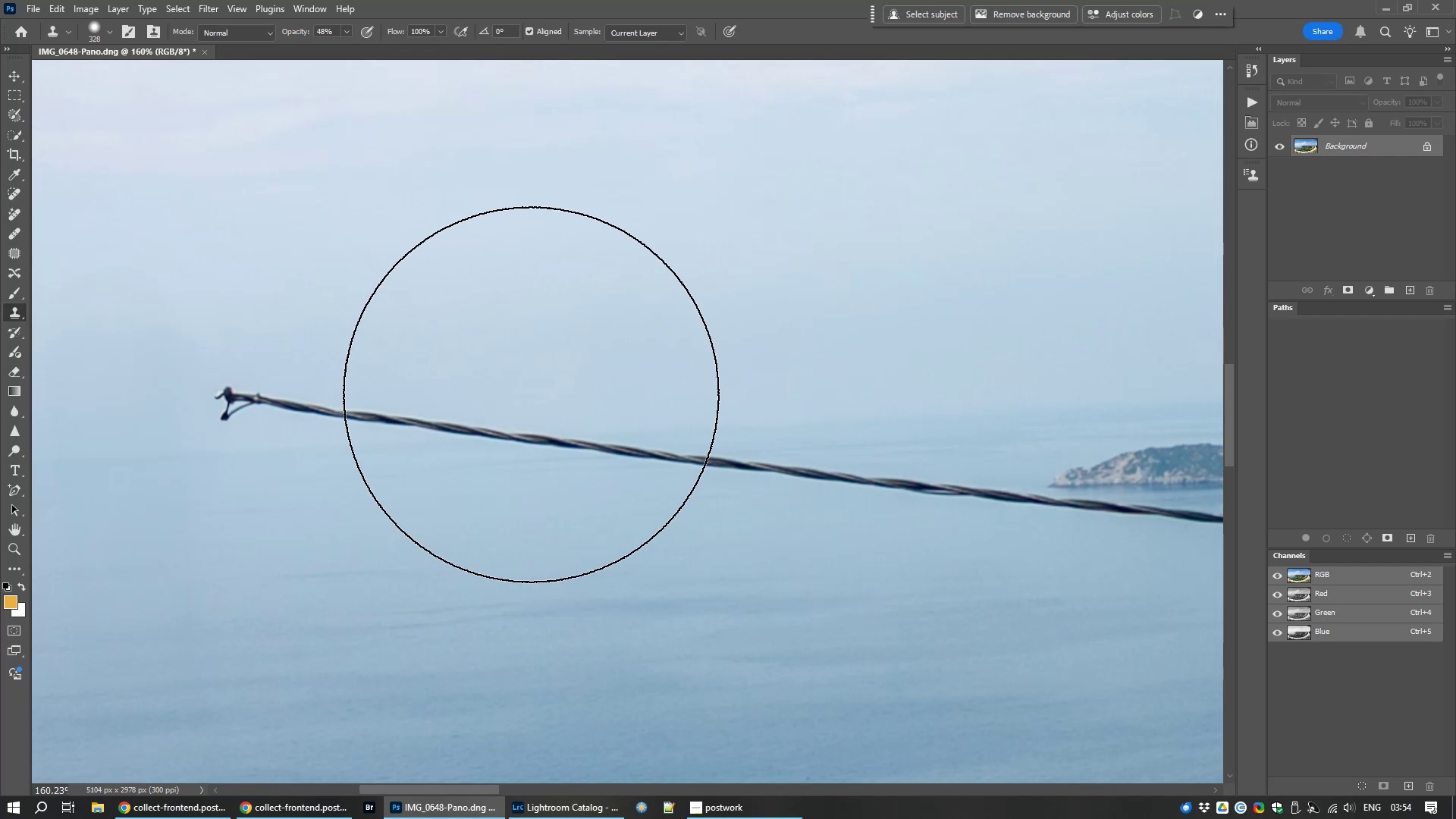 
hold_key(key=AltLeft, duration=1.52)
 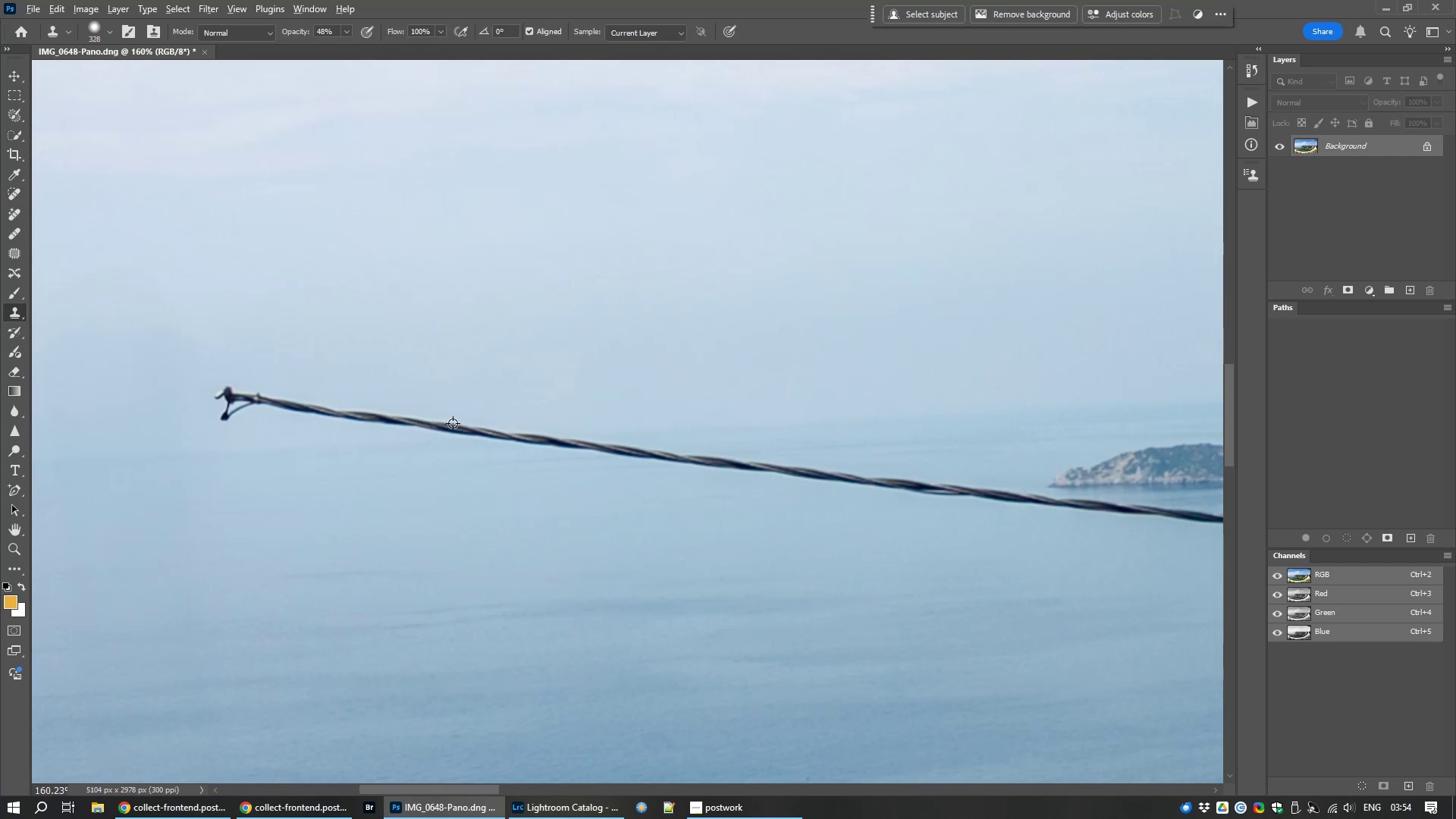 
hold_key(key=AltLeft, duration=0.92)
 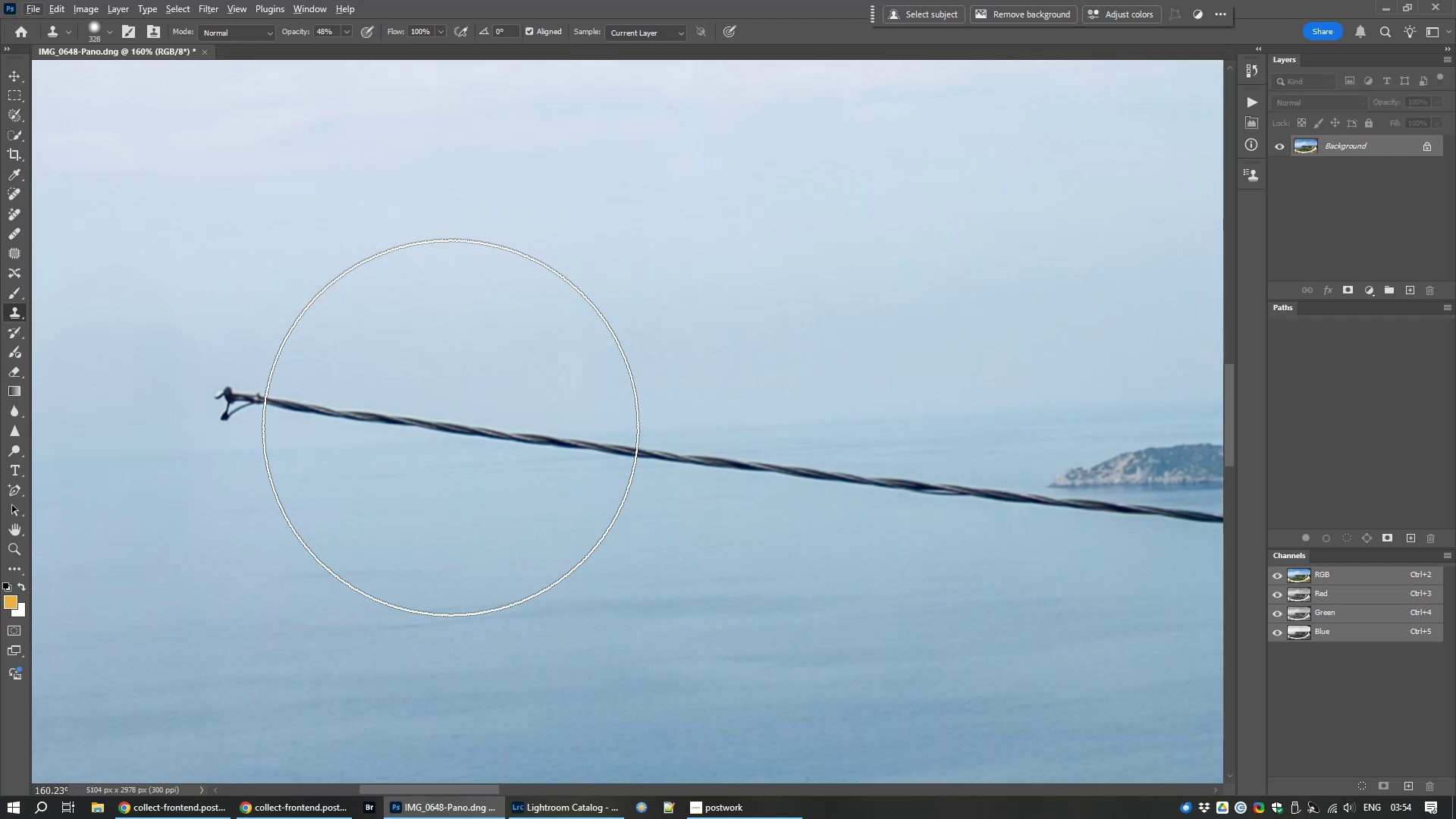 
hold_key(key=Space, duration=1.06)
 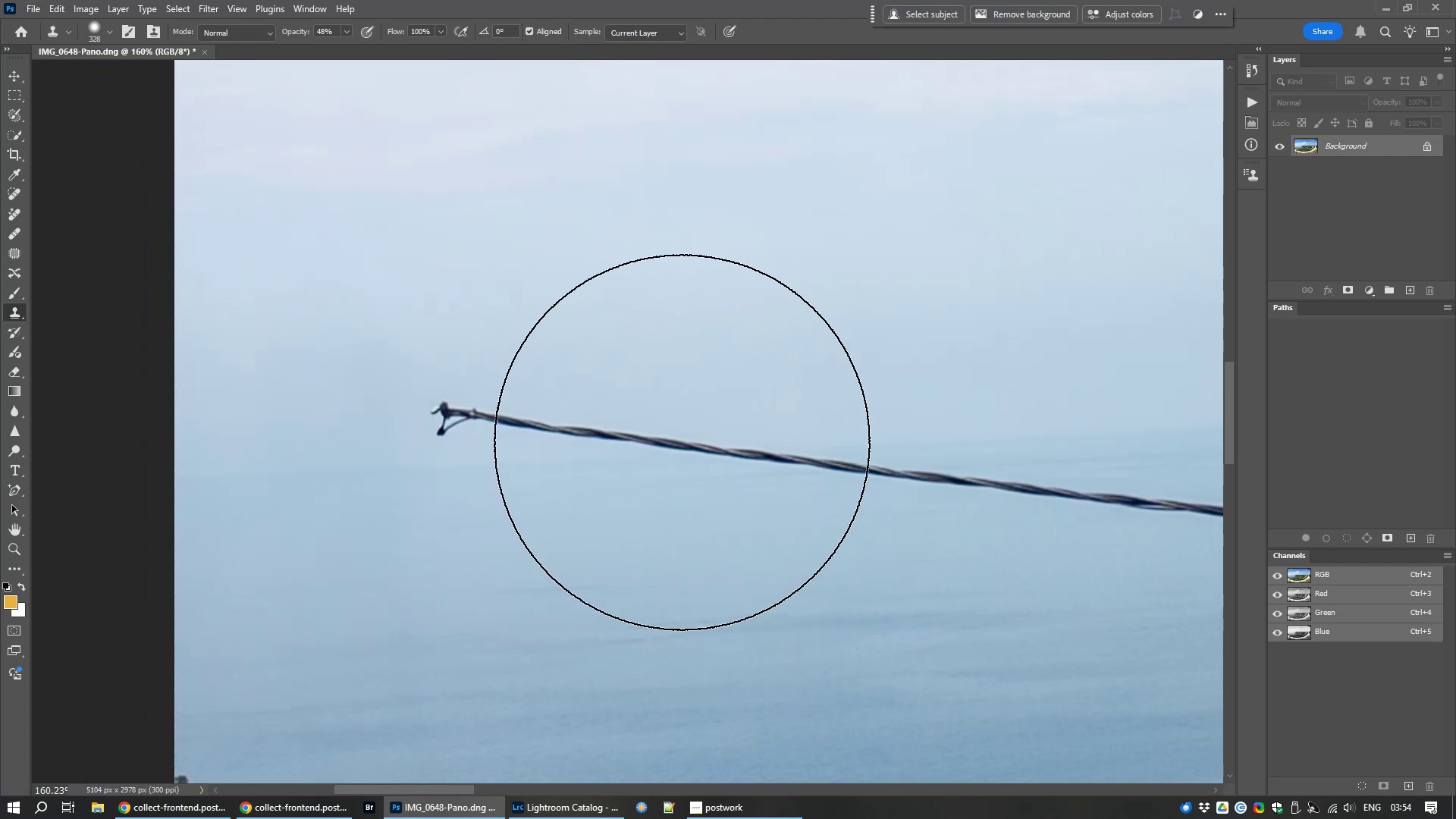 
hold_key(key=AltLeft, duration=1.53)
 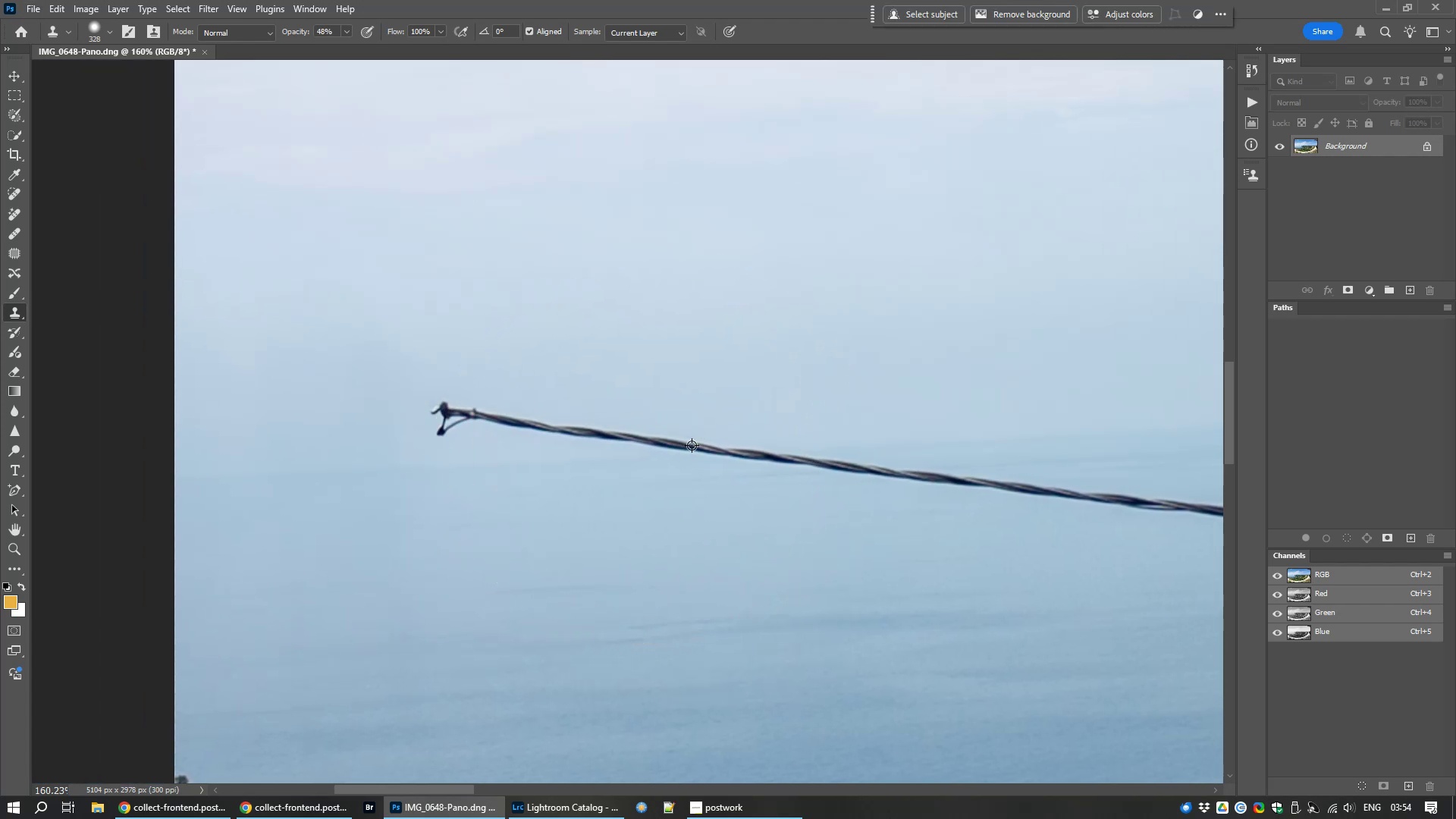 
hold_key(key=AltLeft, duration=0.67)
left_click([692, 445])
 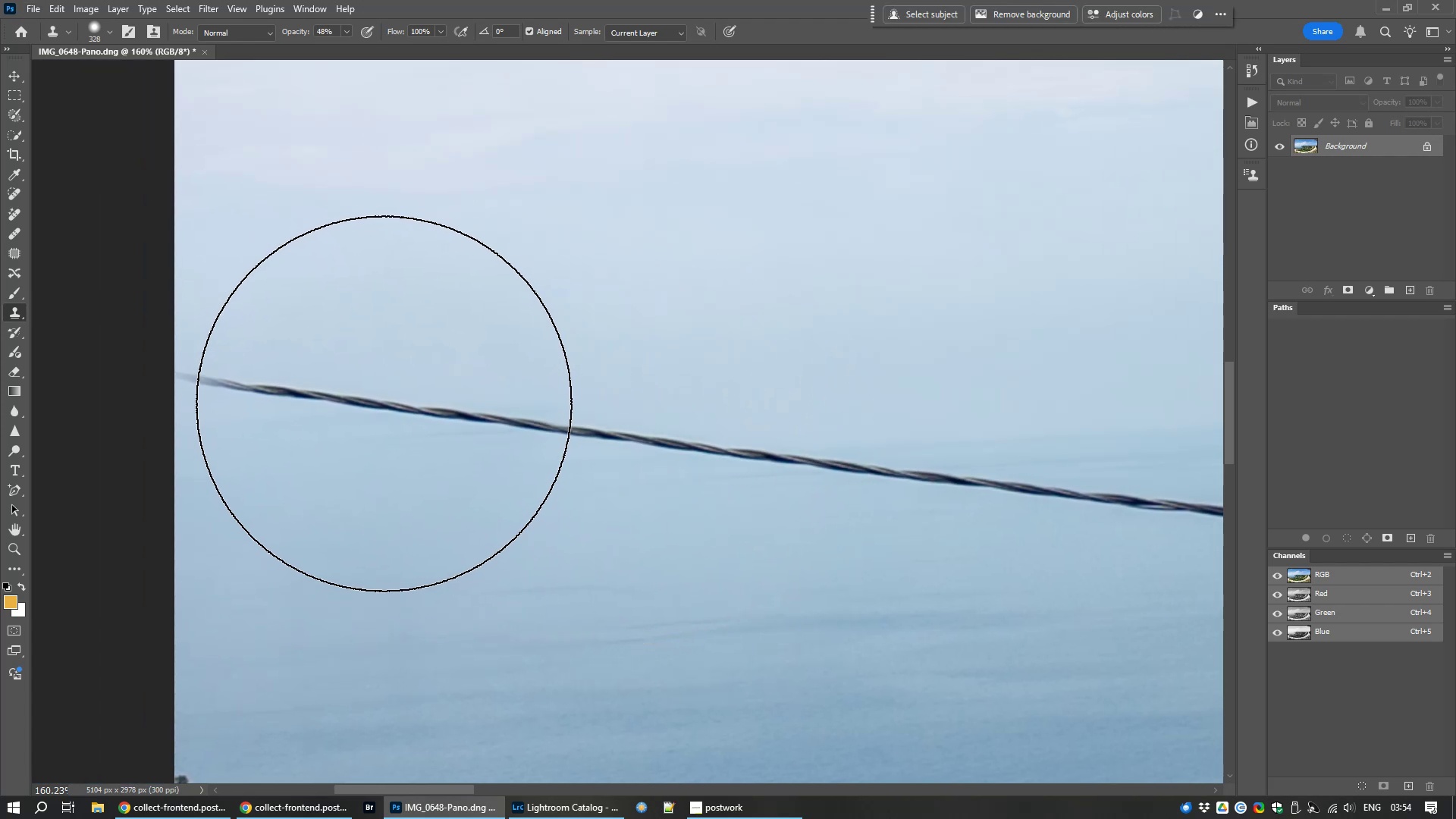 
wait(6.56)
 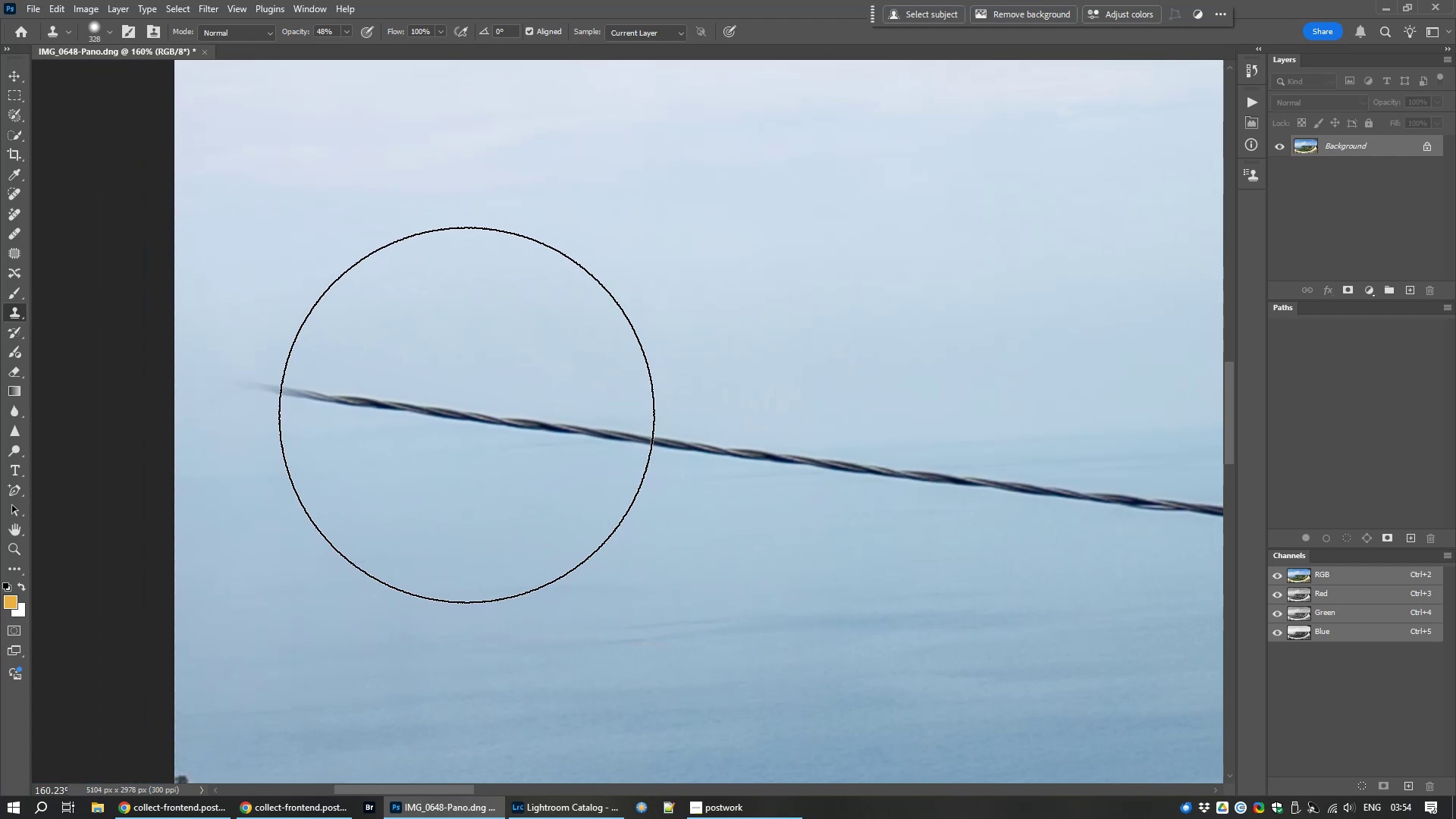 
left_click([384, 403])
 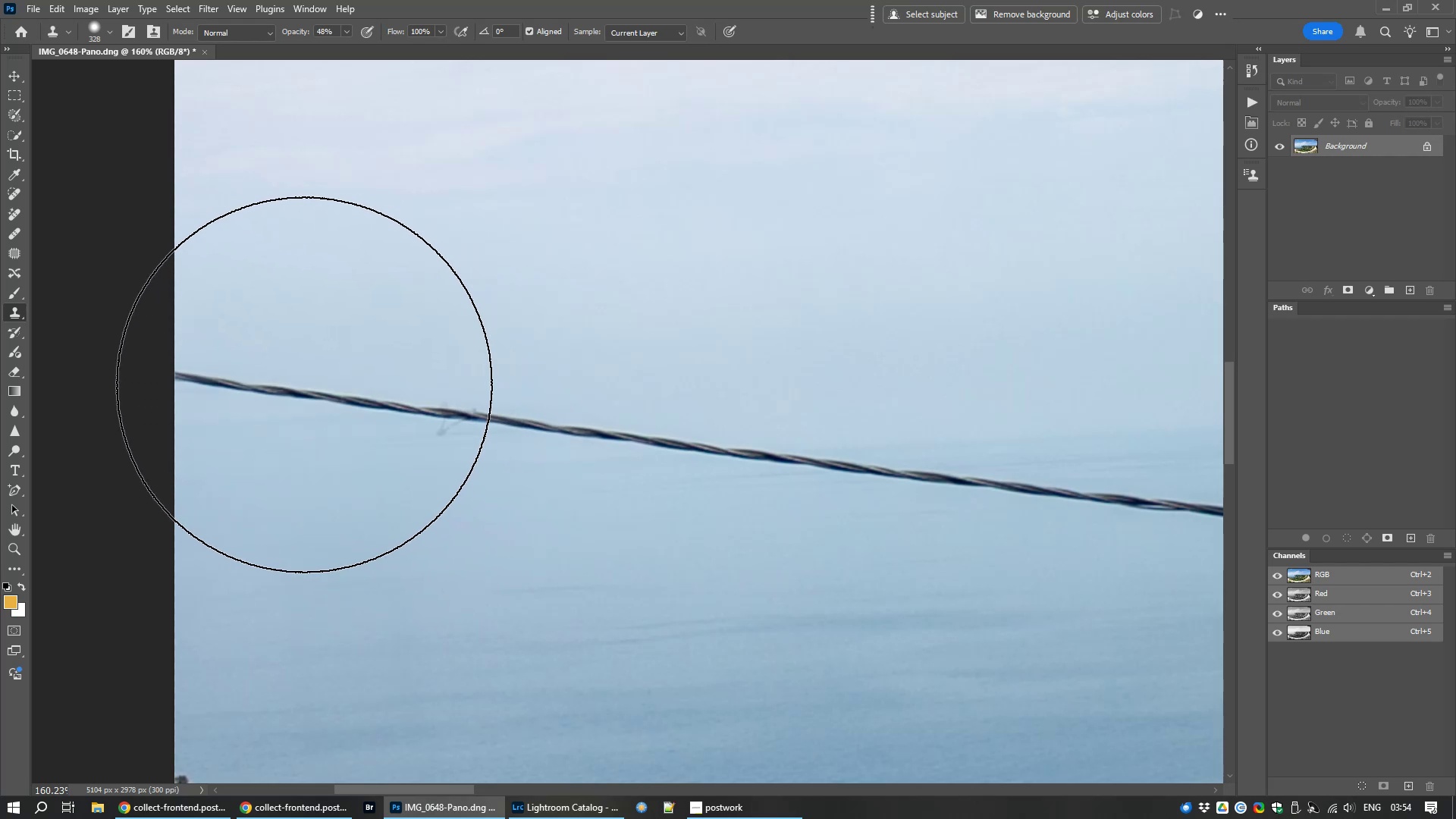 
wait(8.1)
 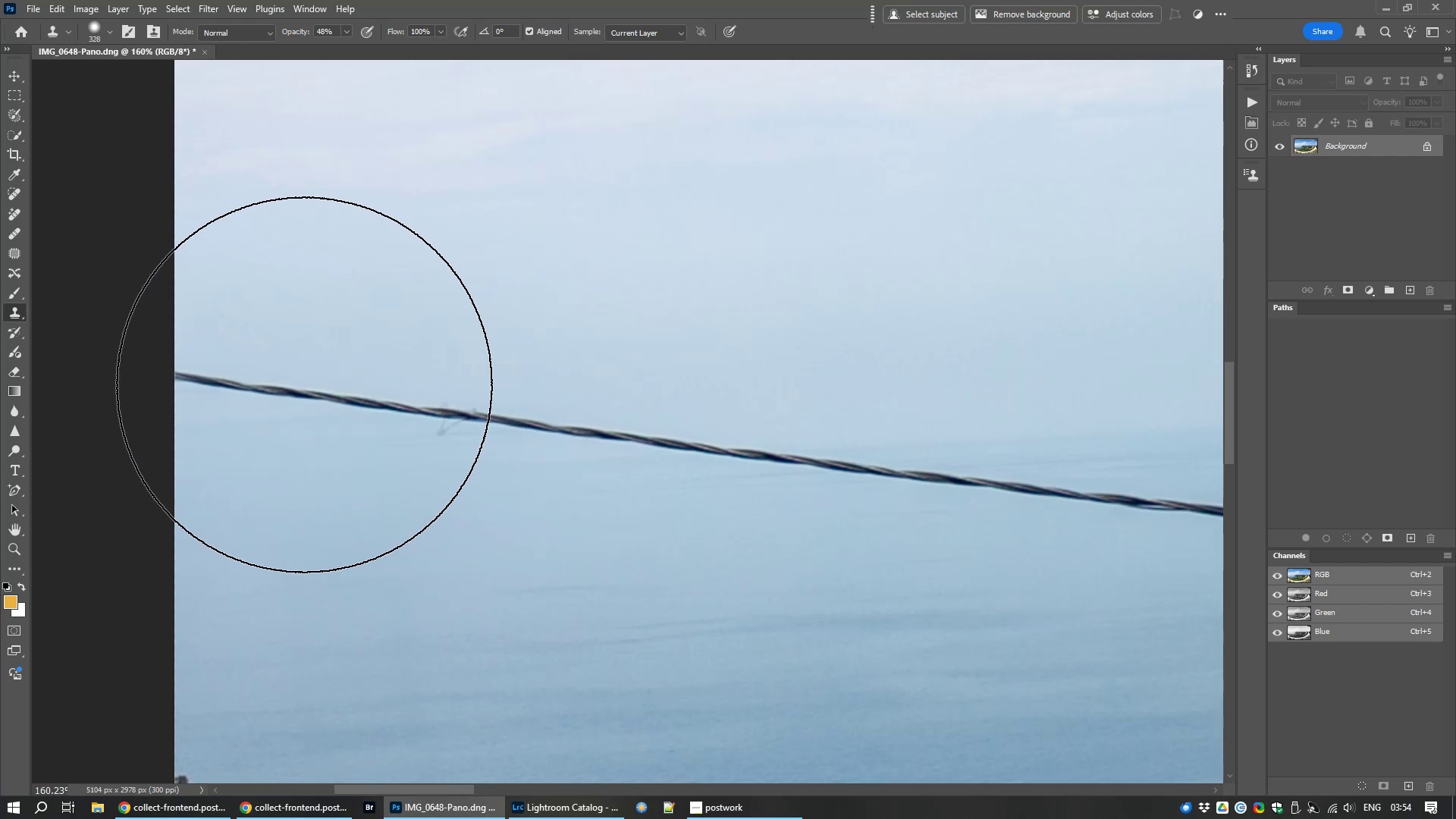 
double_click([371, 398])
 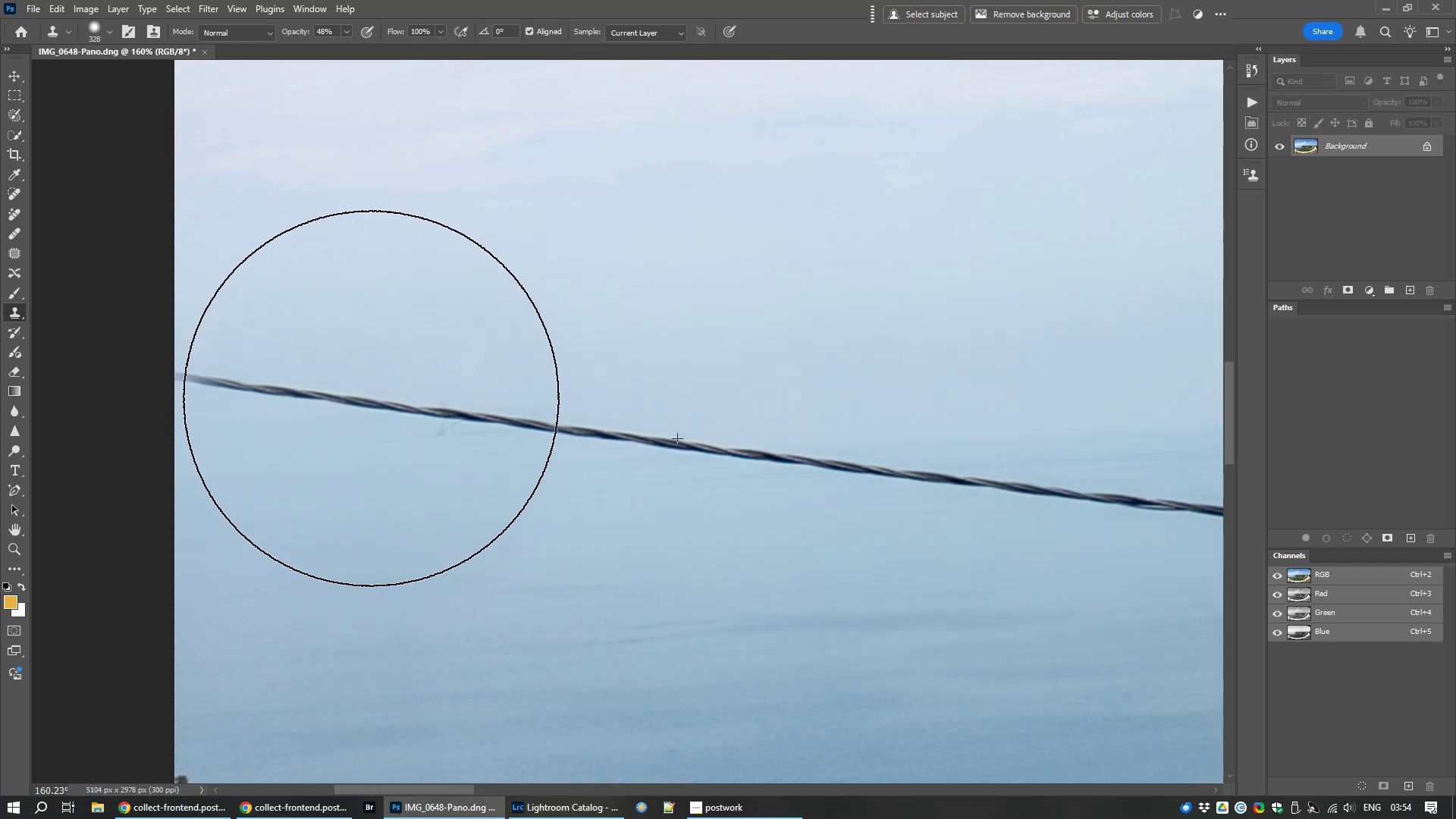 
triple_click([371, 398])
 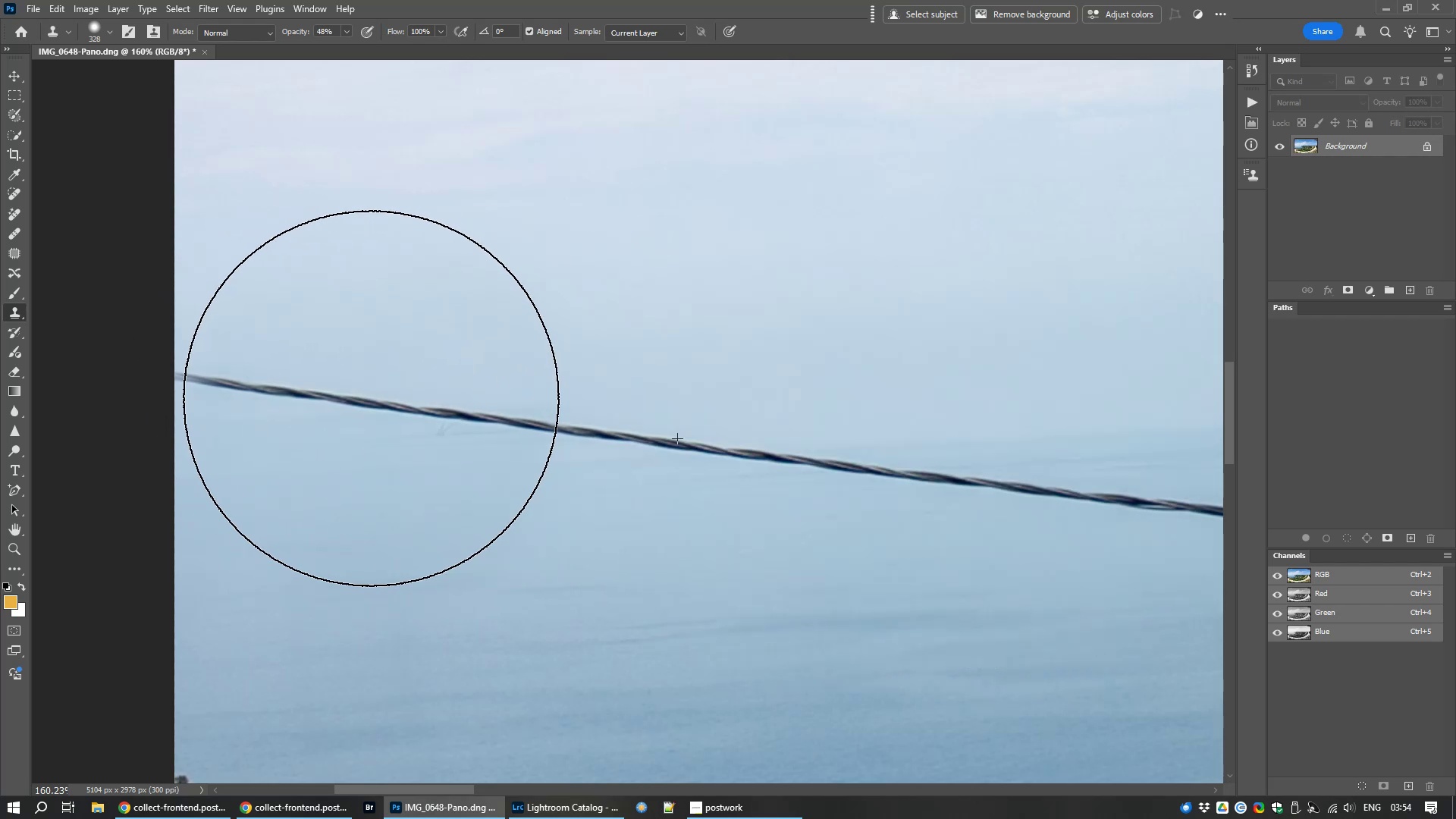 
triple_click([371, 398])
 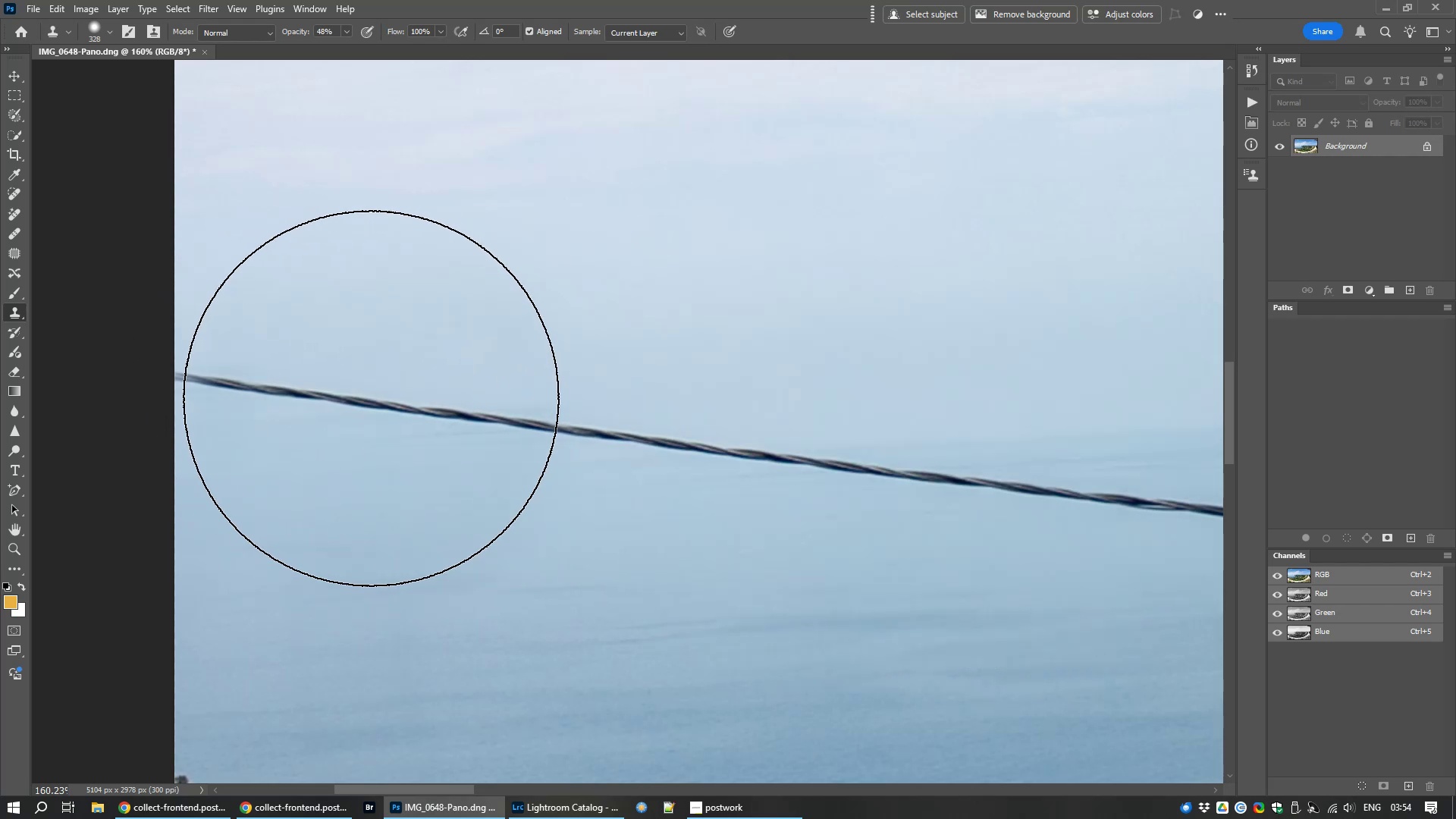 
triple_click([371, 398])
 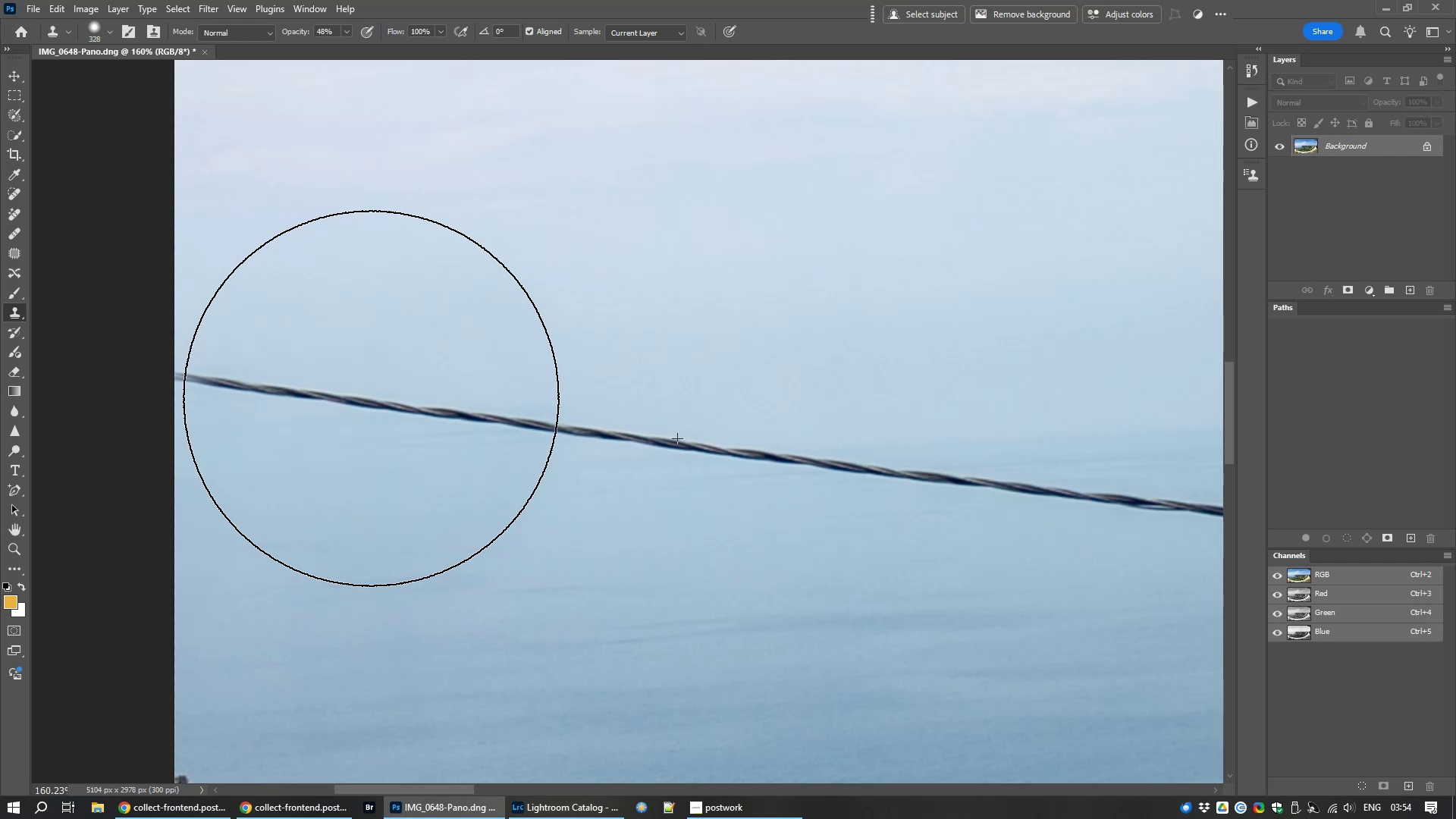 
triple_click([371, 398])
 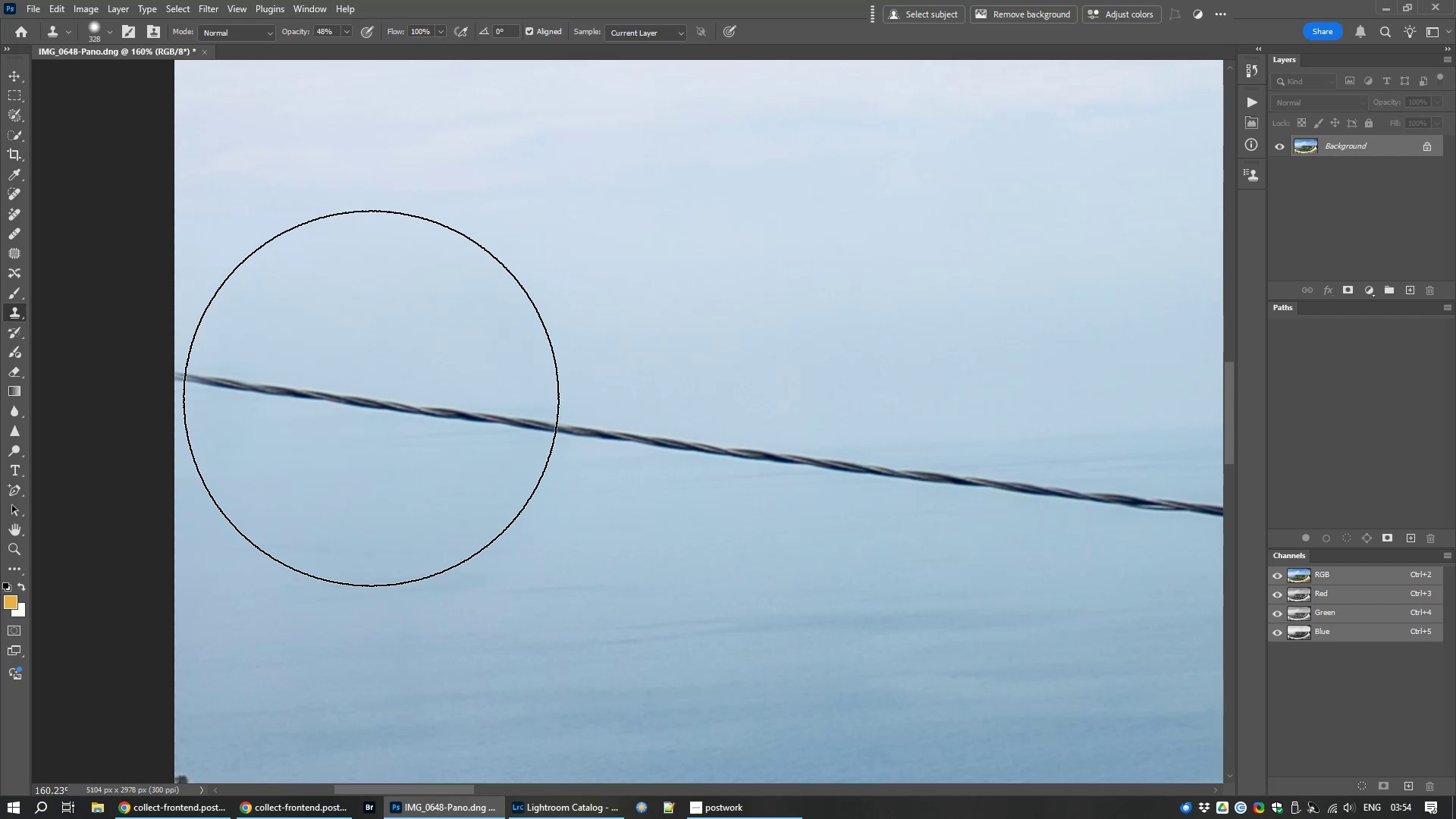 
triple_click([371, 398])
 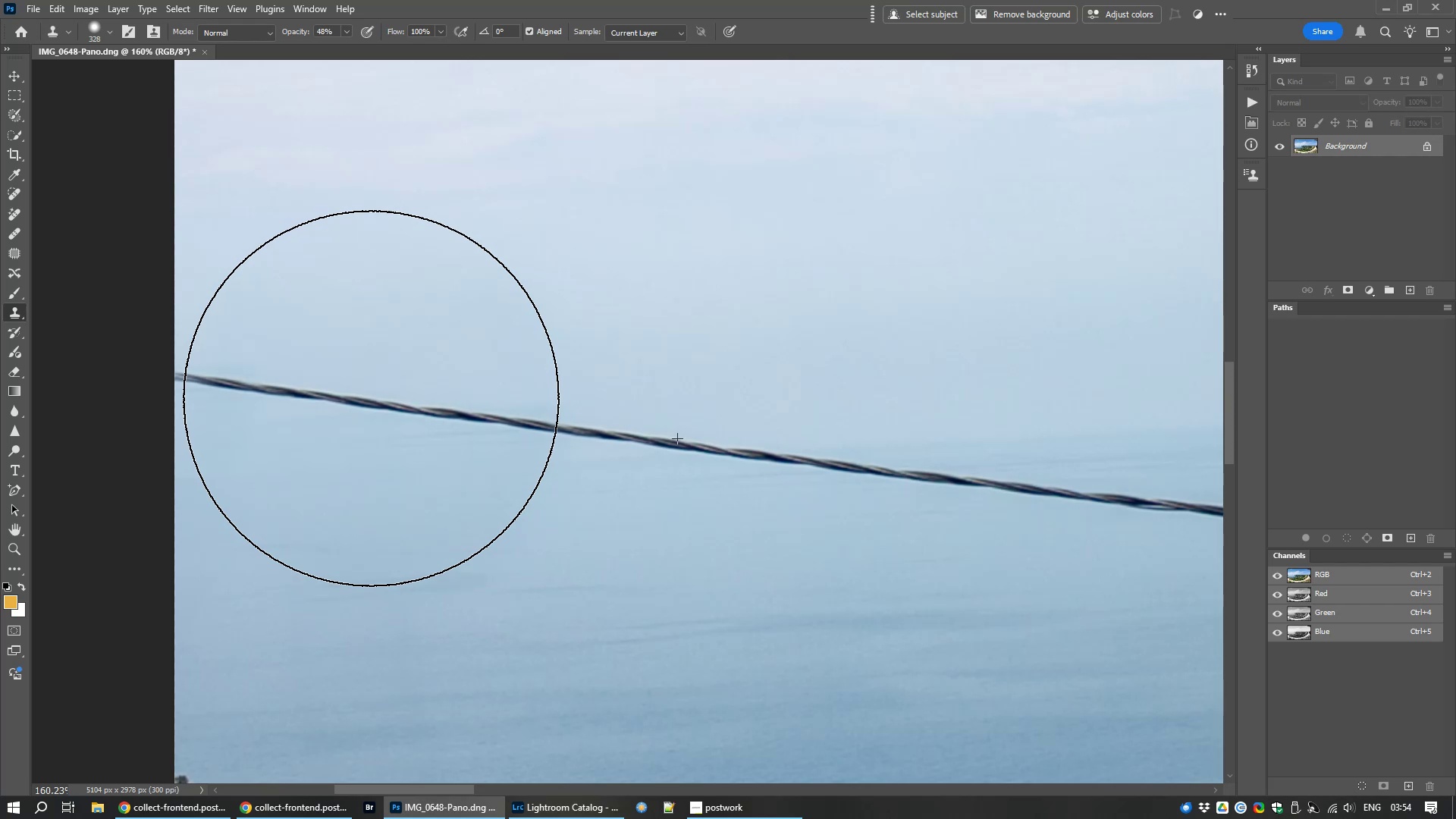 
triple_click([371, 398])
 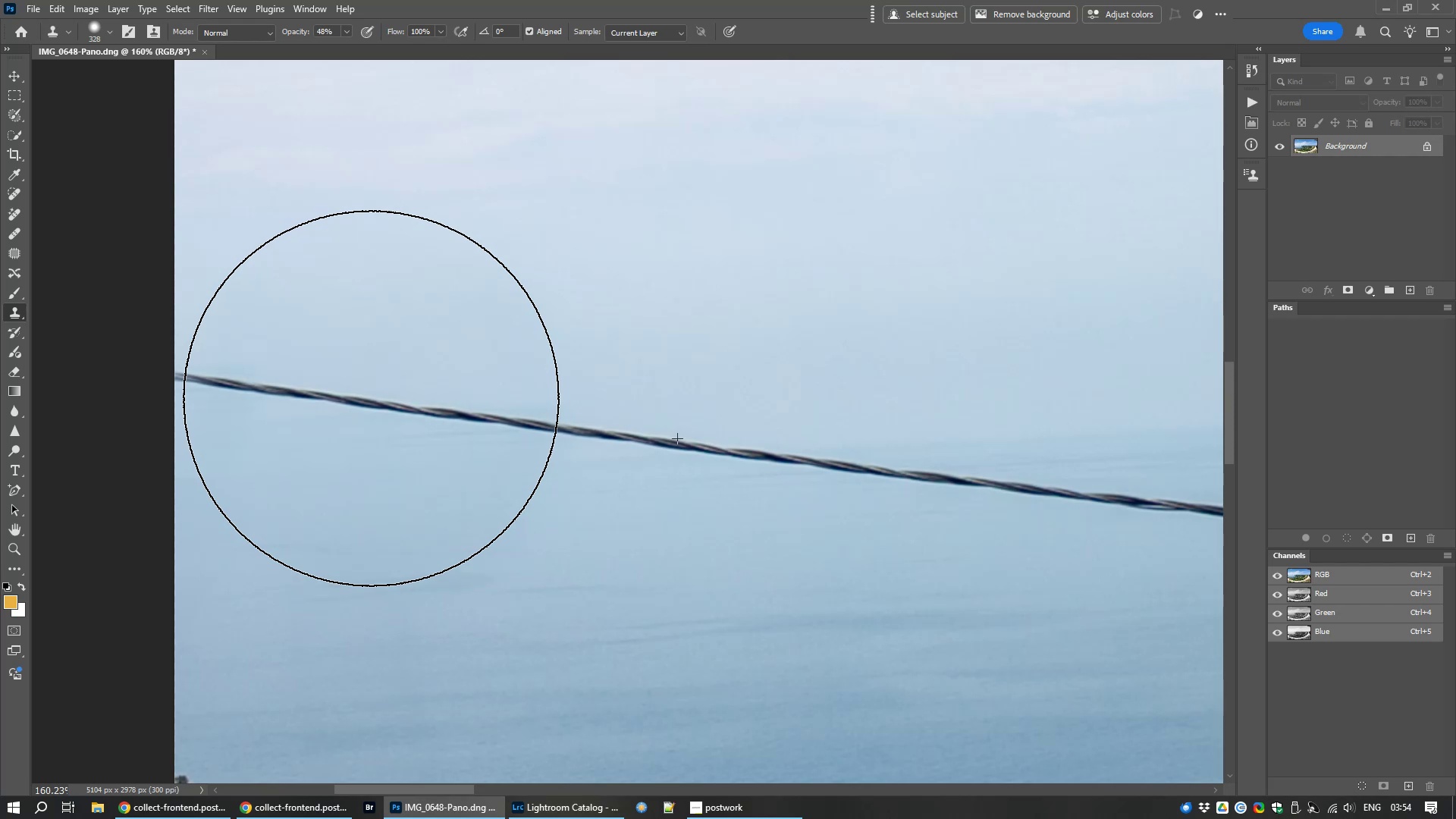 
triple_click([371, 398])
 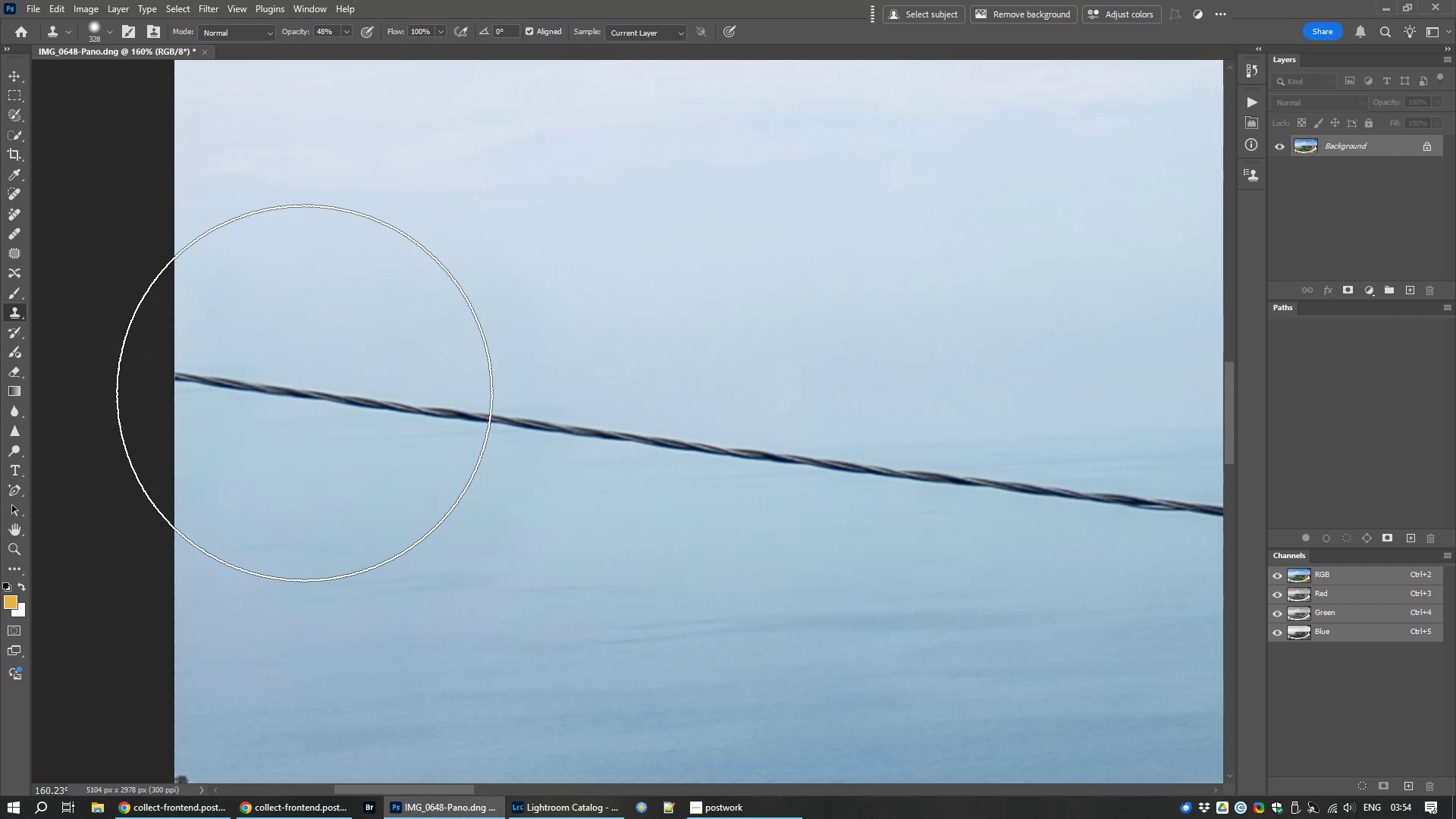 
double_click([304, 393])
 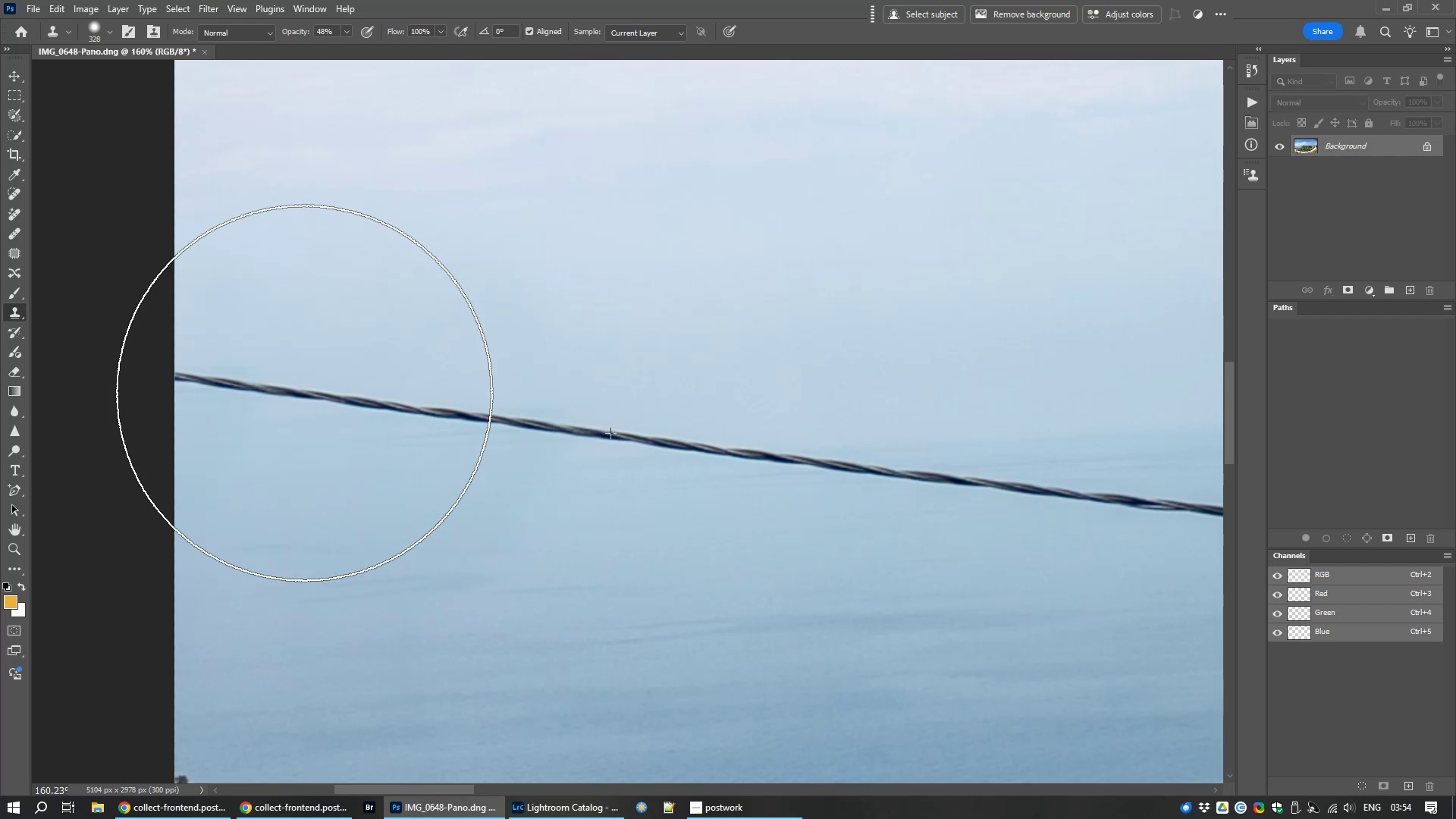 
triple_click([304, 393])
 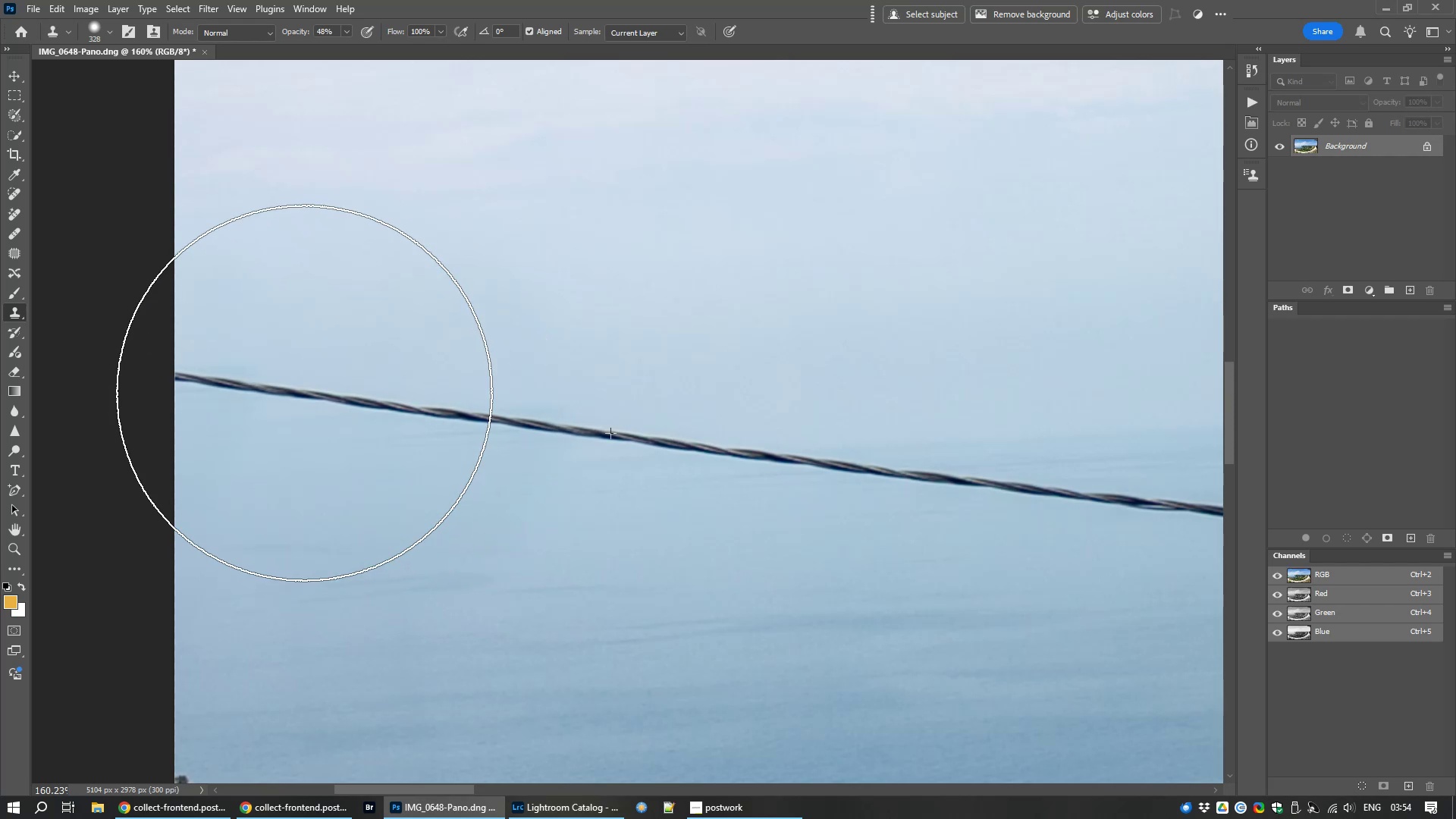 
triple_click([304, 393])
 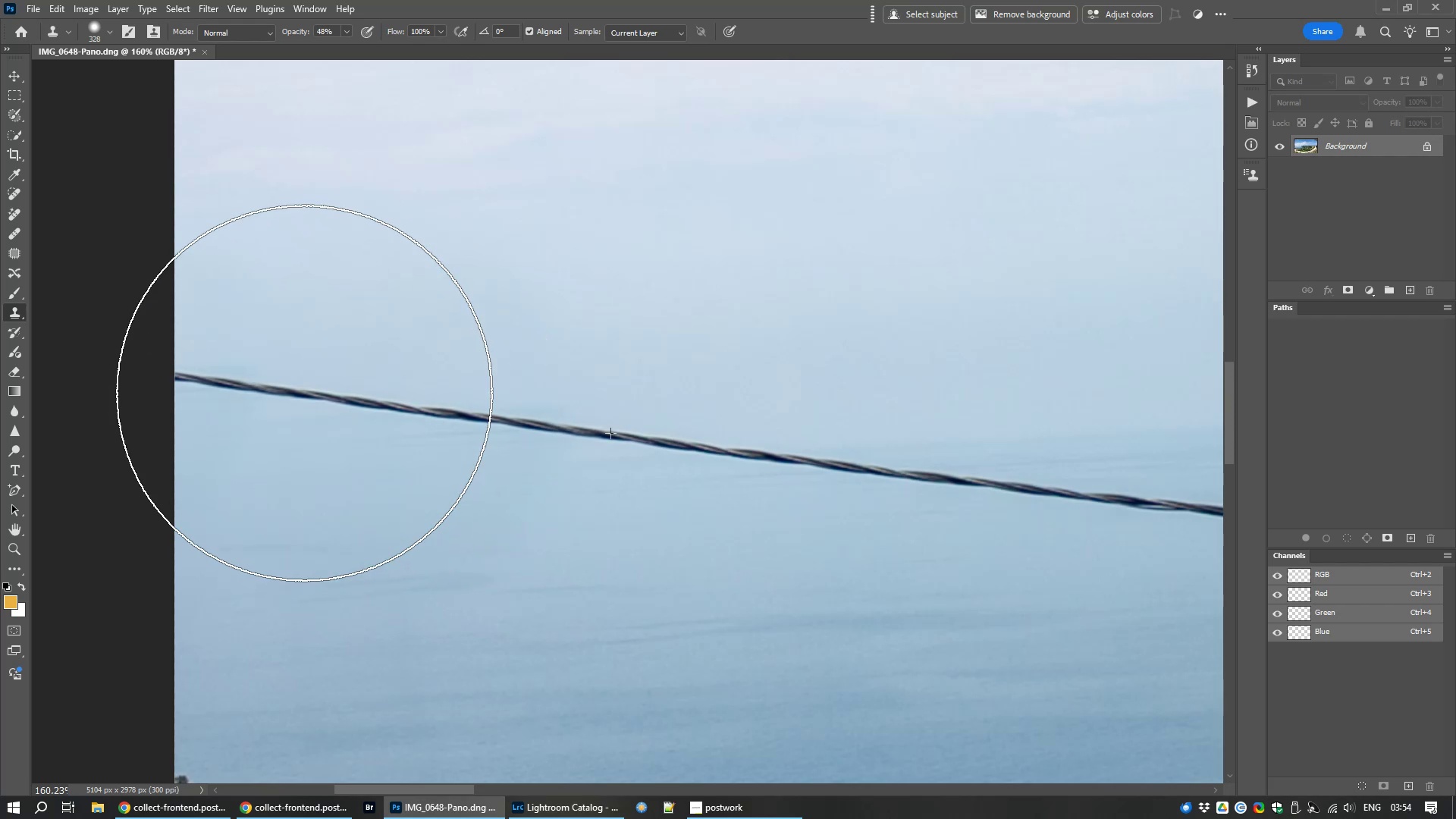 
triple_click([304, 393])
 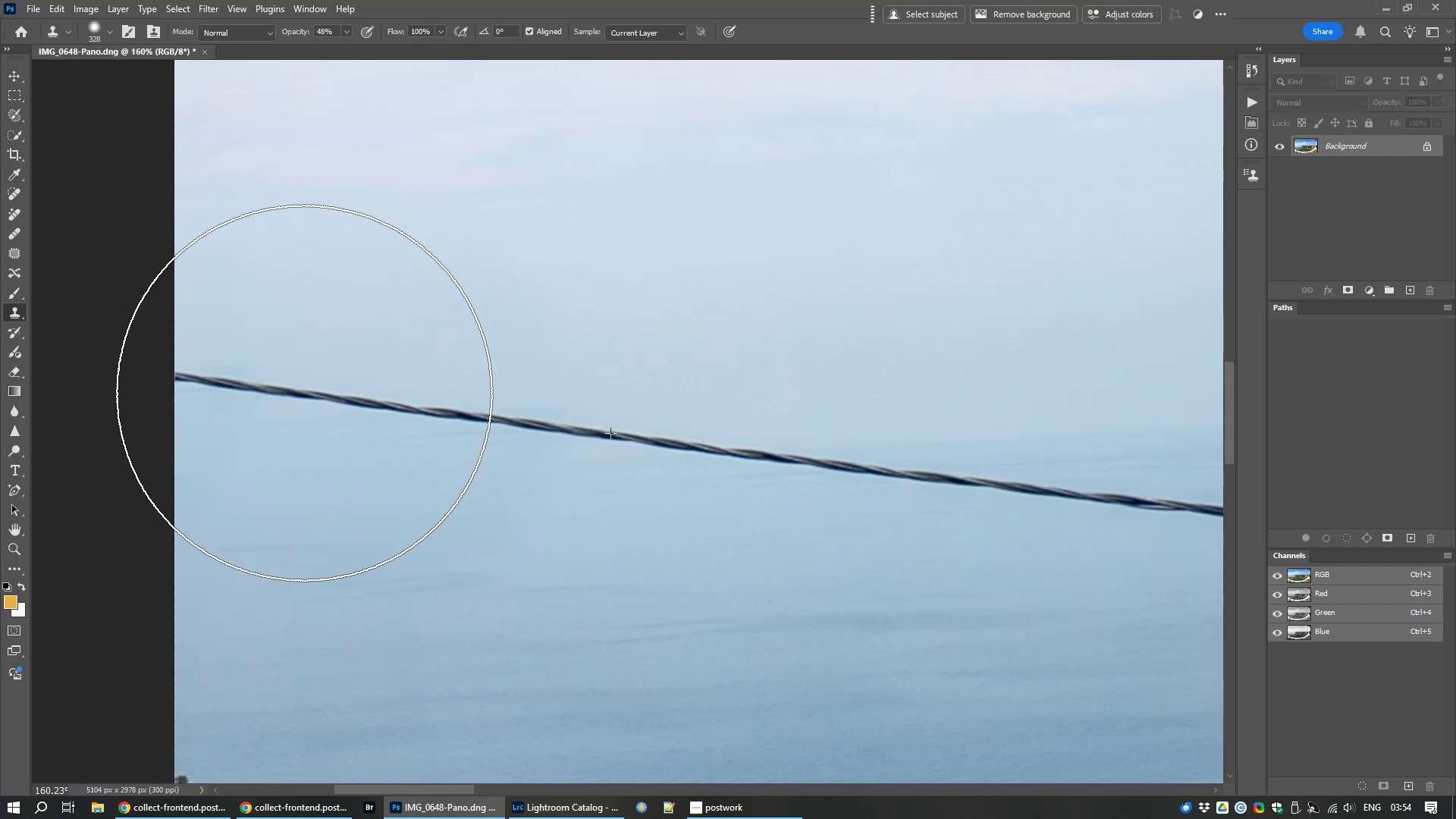 
triple_click([304, 393])
 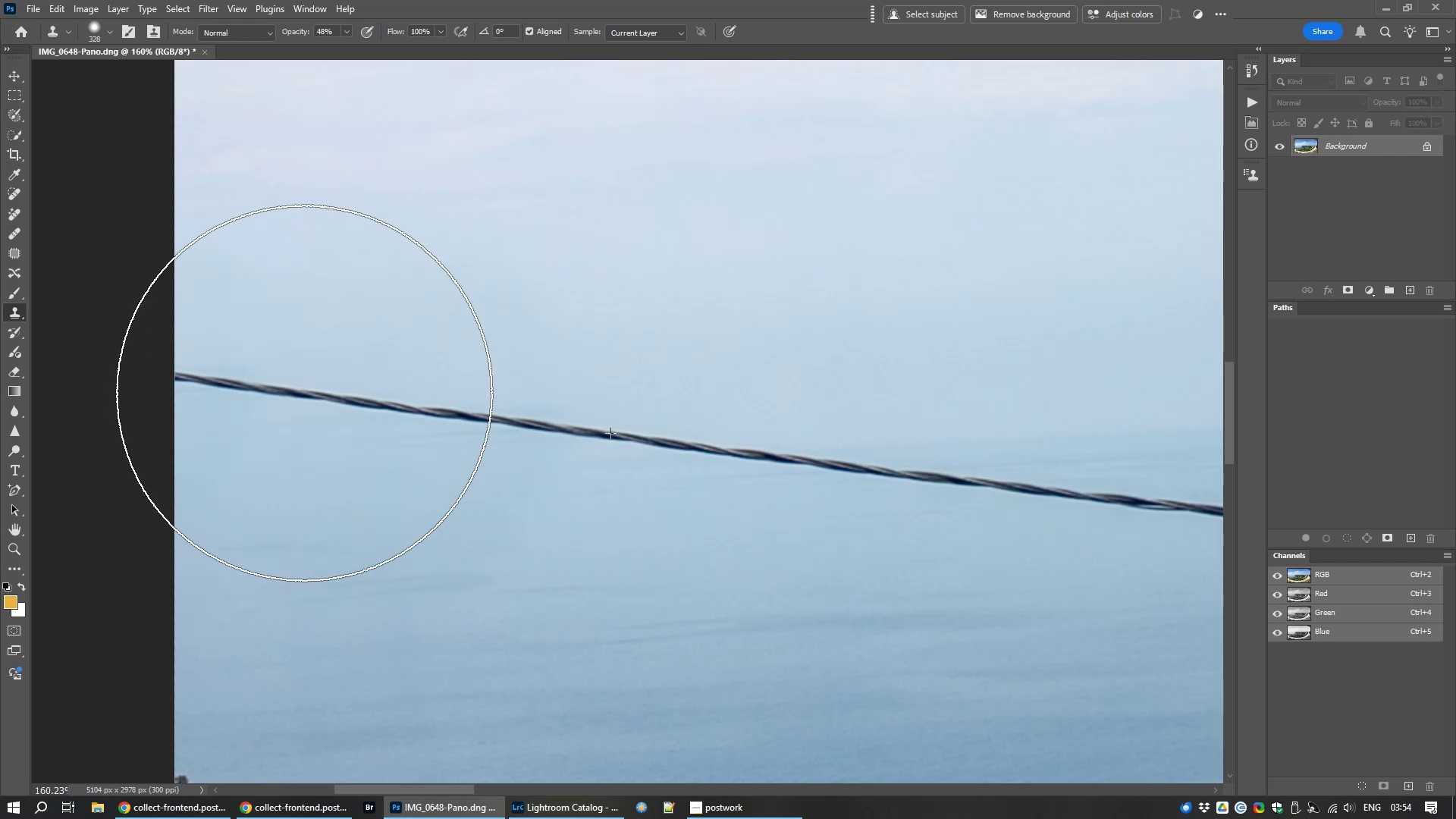 
triple_click([304, 393])
 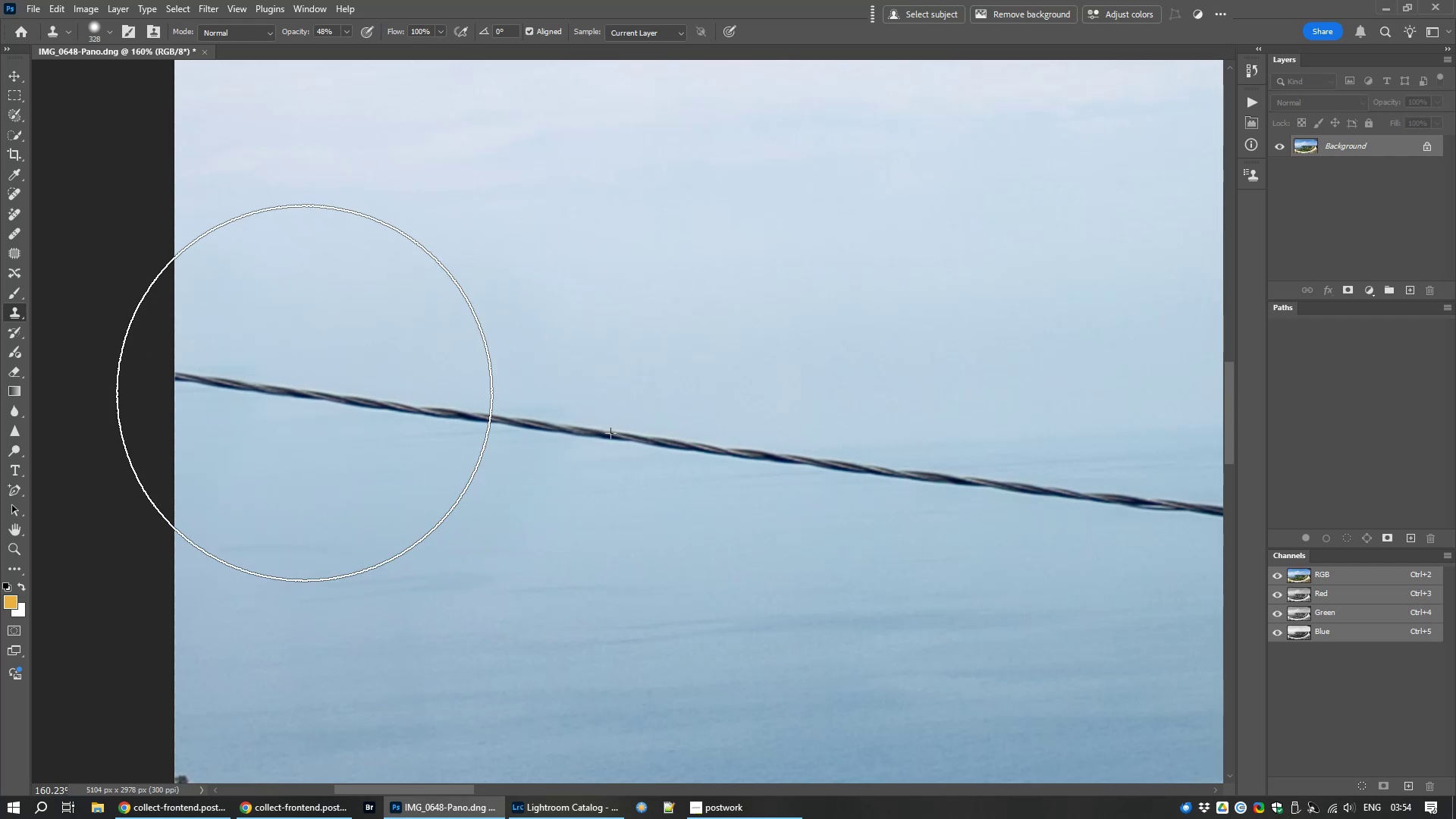 
triple_click([304, 393])
 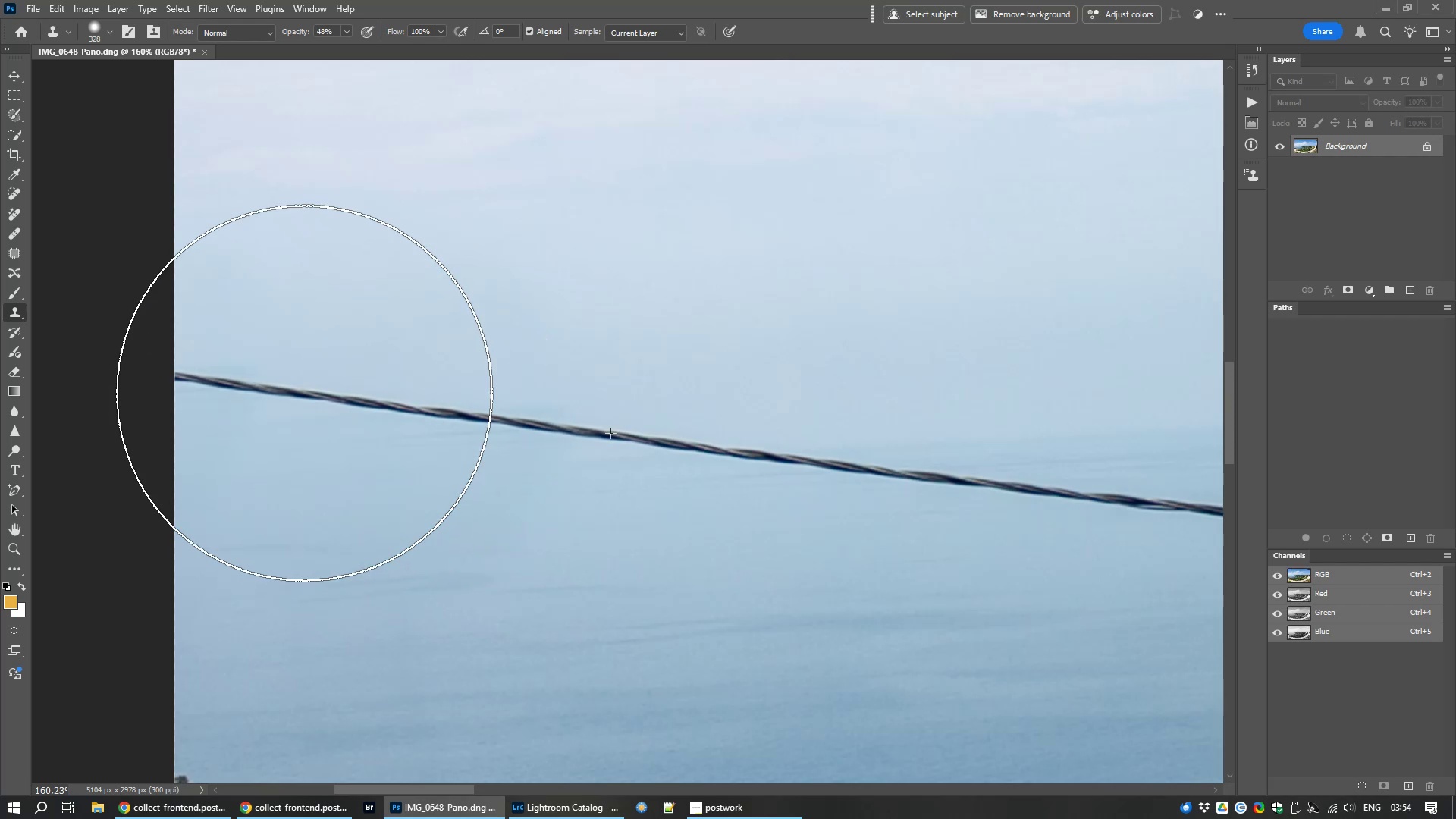 
triple_click([304, 393])
 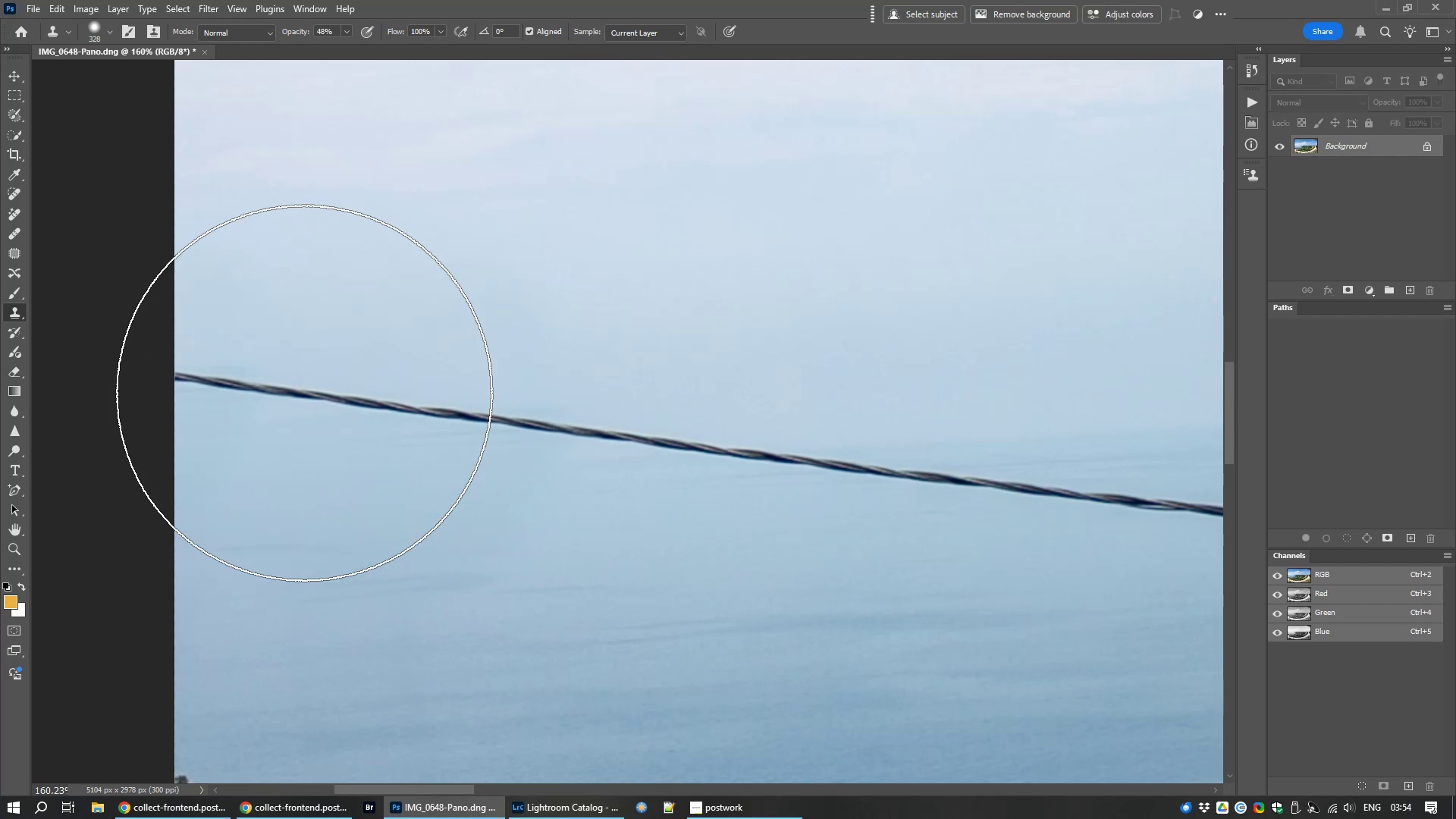 
triple_click([304, 393])
 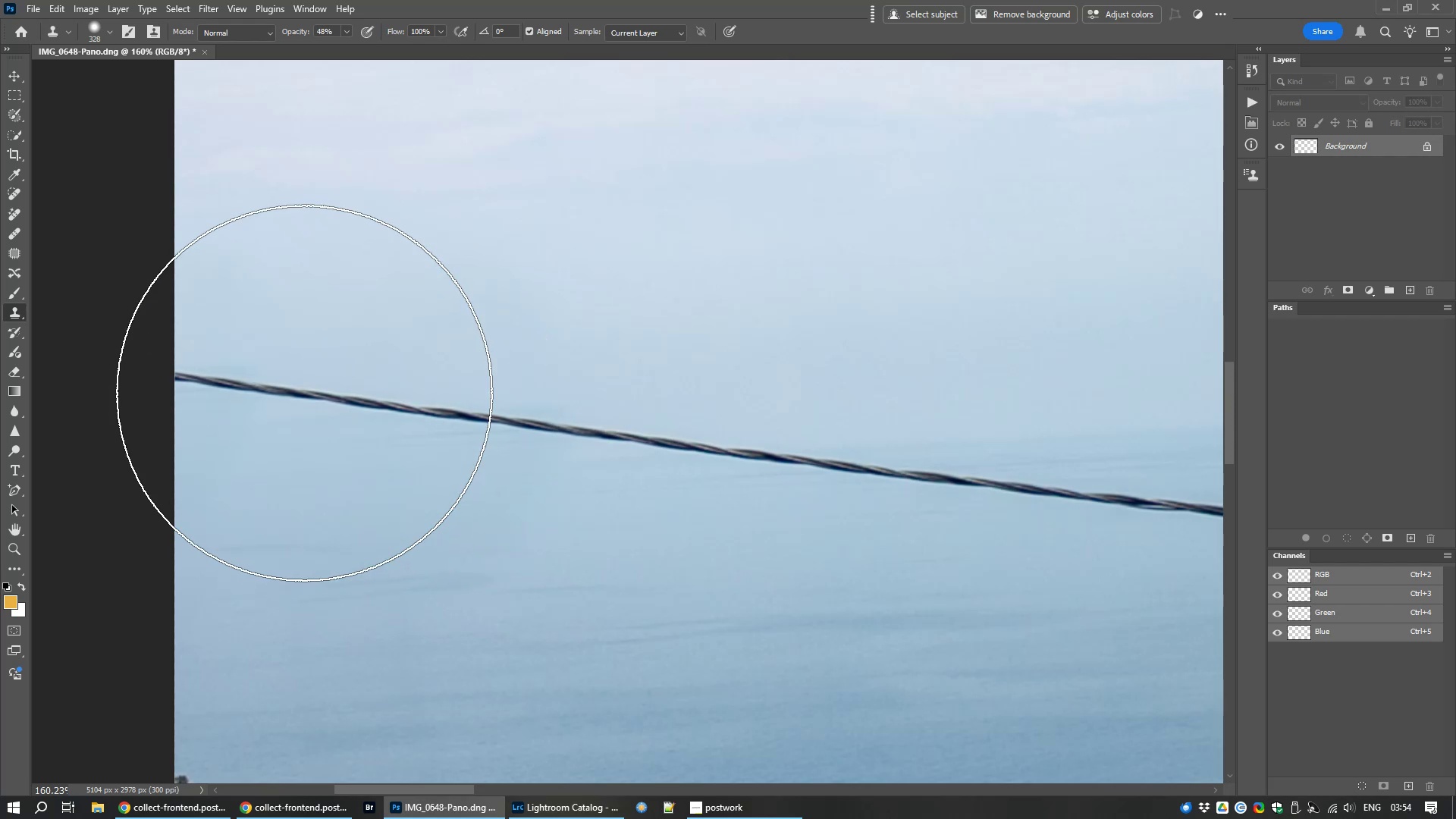 
triple_click([304, 393])
 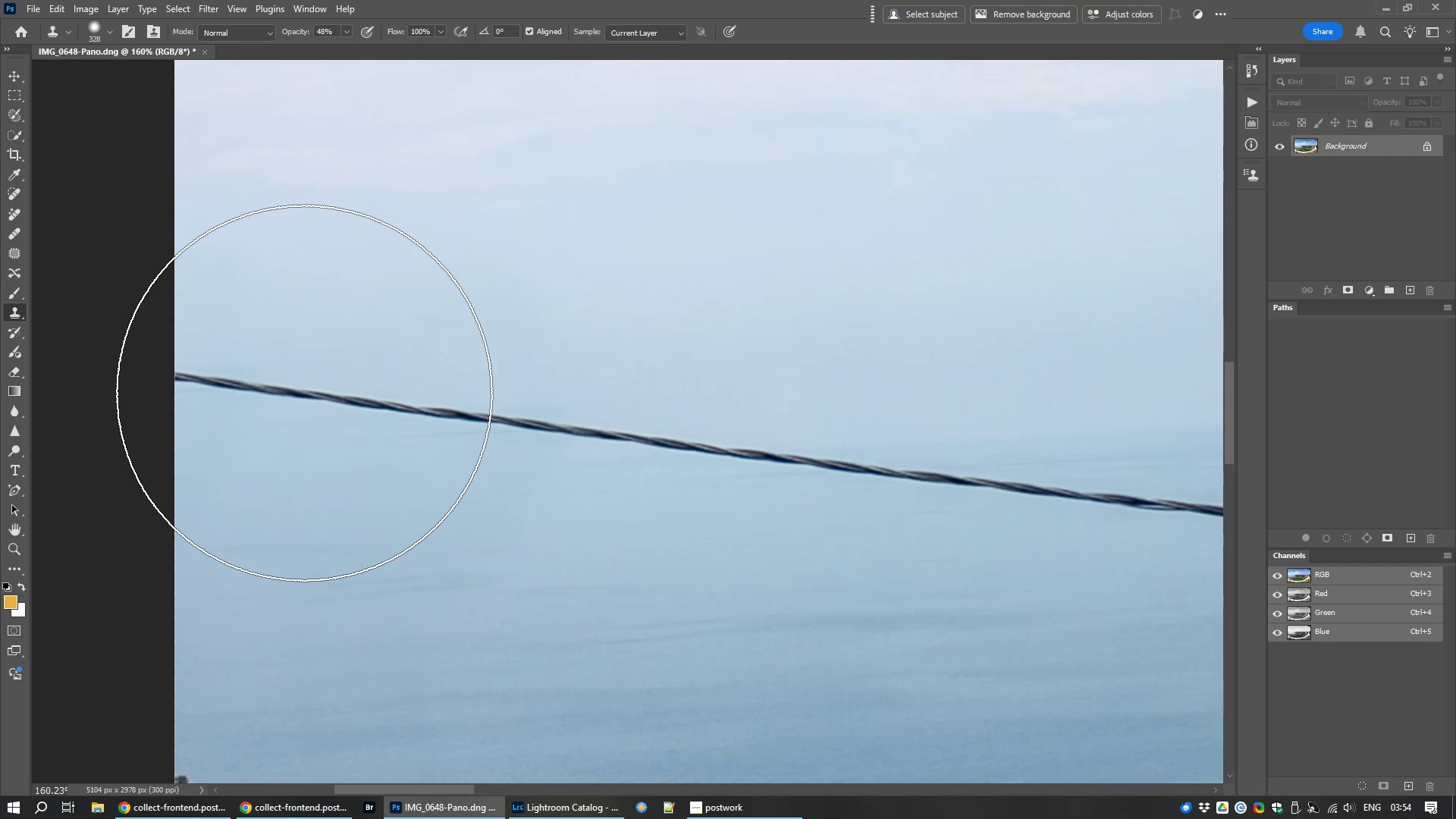 
triple_click([304, 393])
 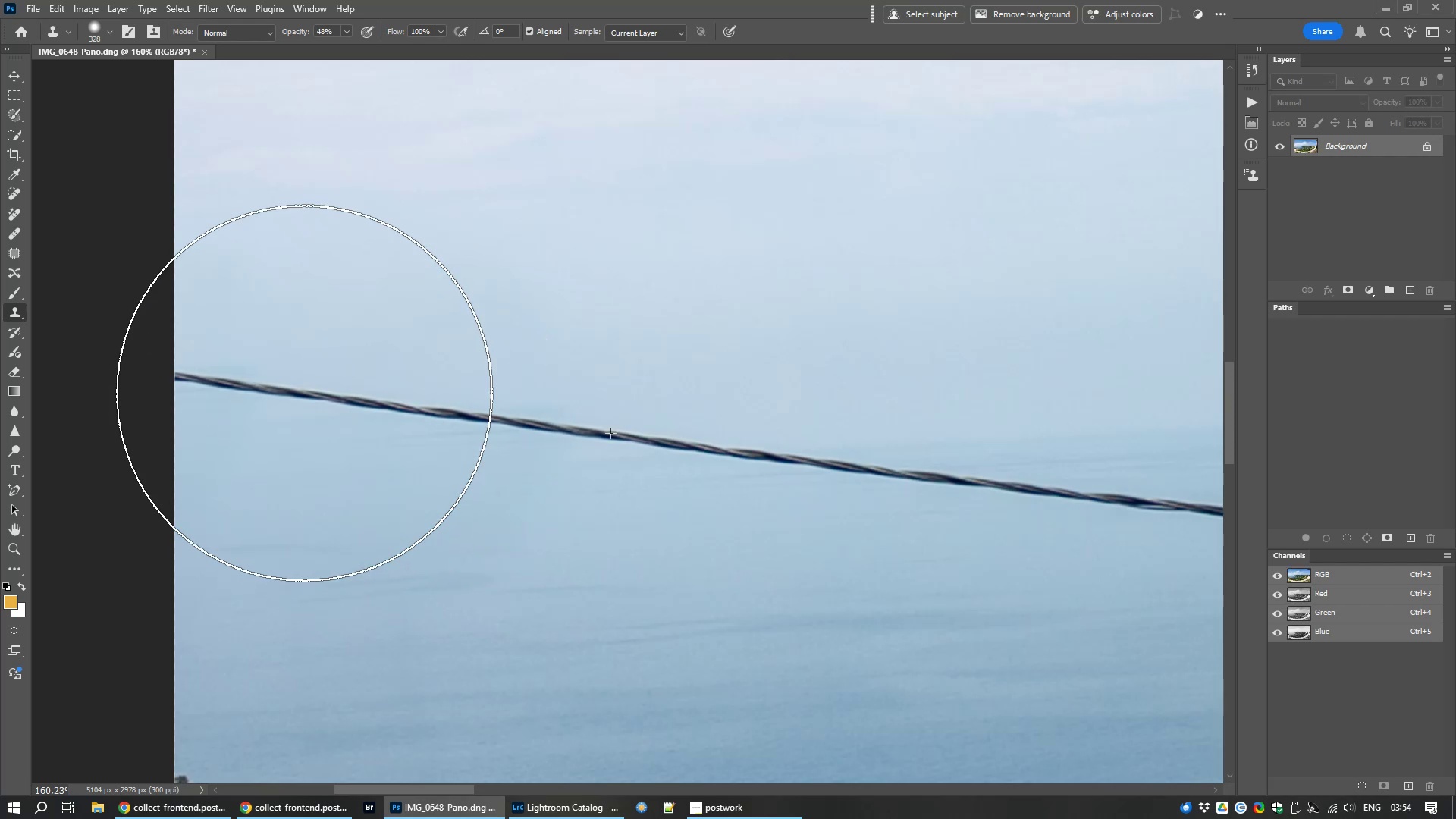 
triple_click([304, 393])
 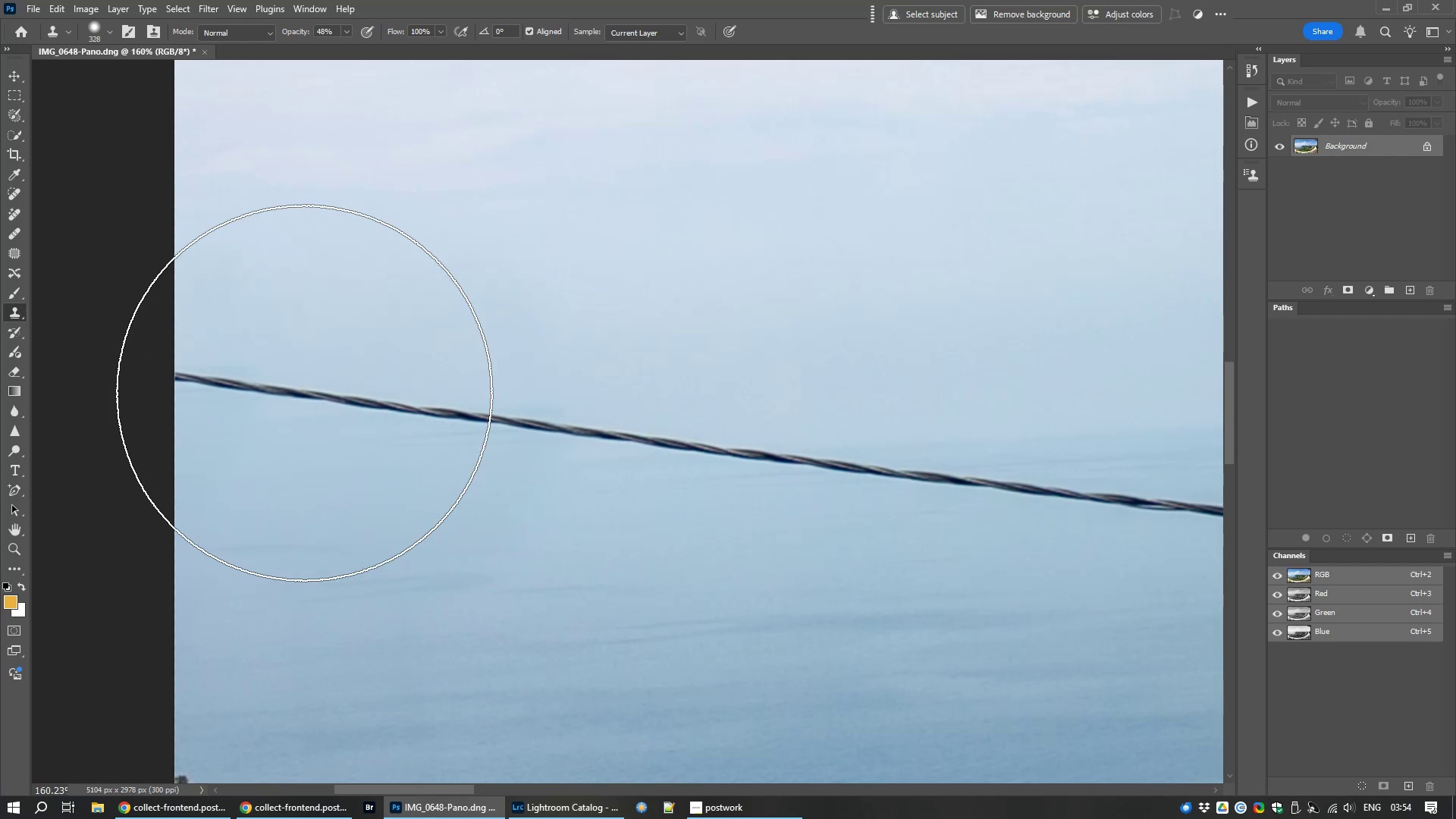 
triple_click([304, 393])
 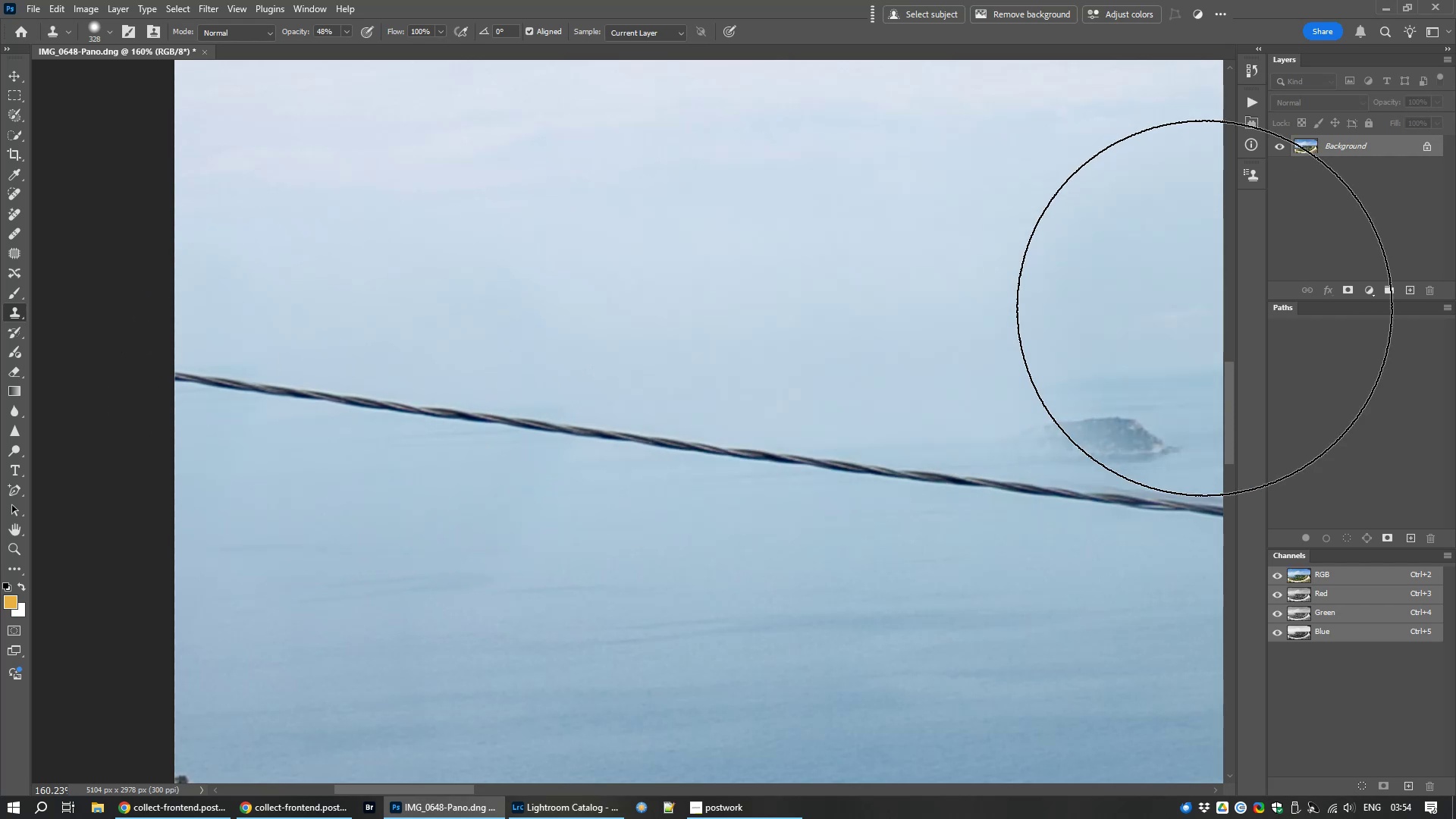 
key(Control+Numpad0)
 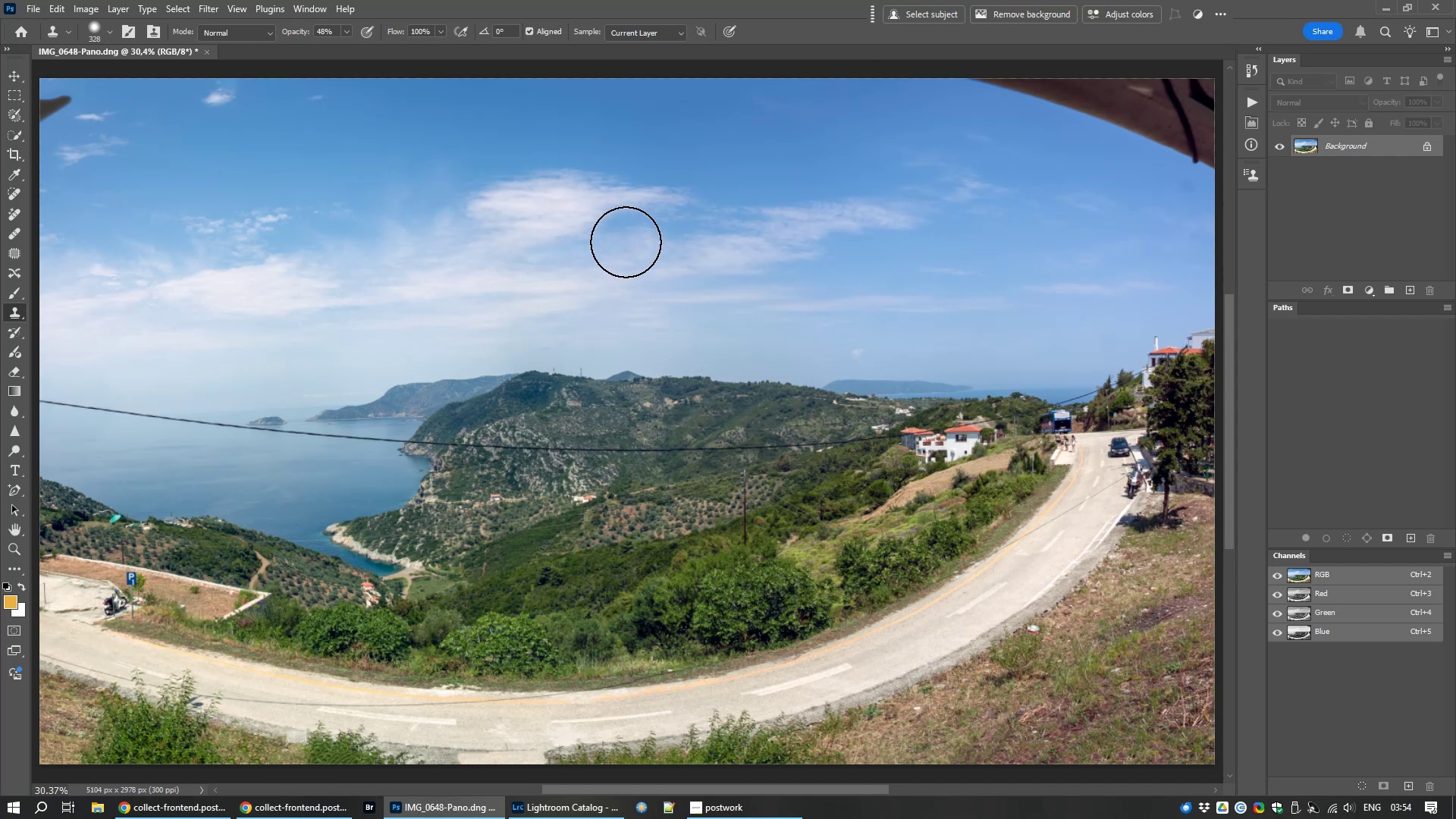 
type(jjjj)
 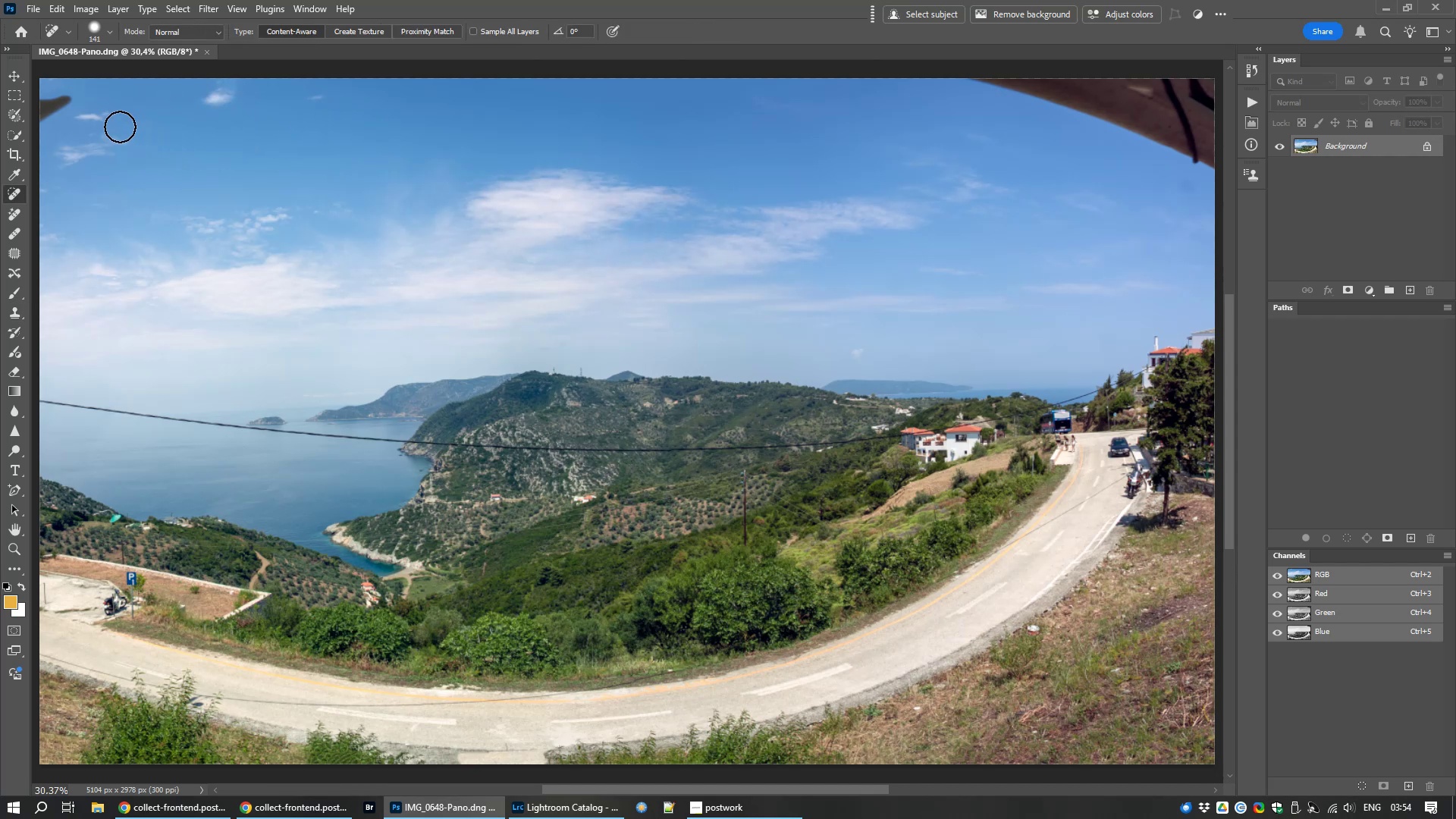 
hold_key(key=AltLeft, duration=0.77)
 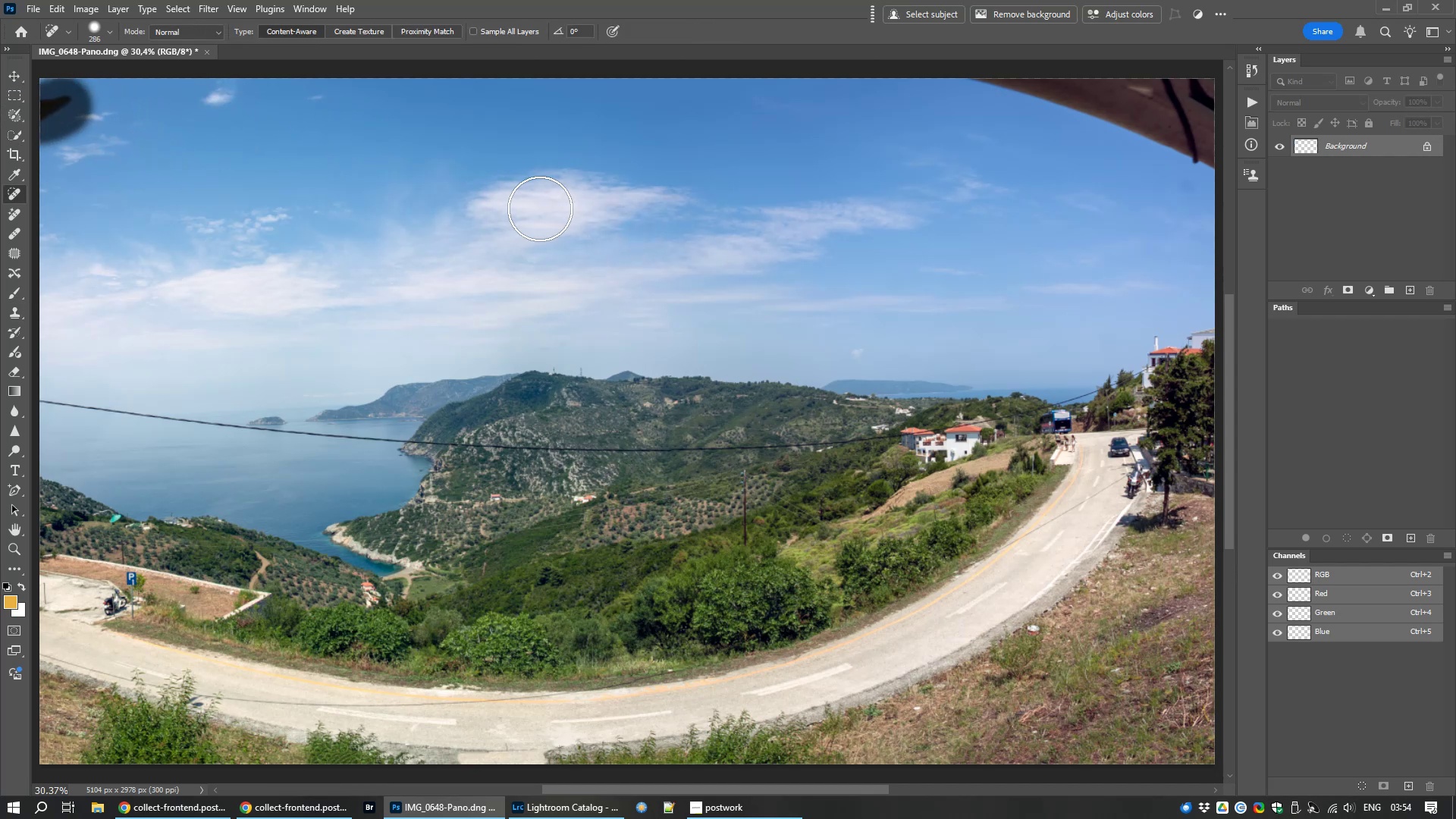 
hold_key(key=Space, duration=1.03)
 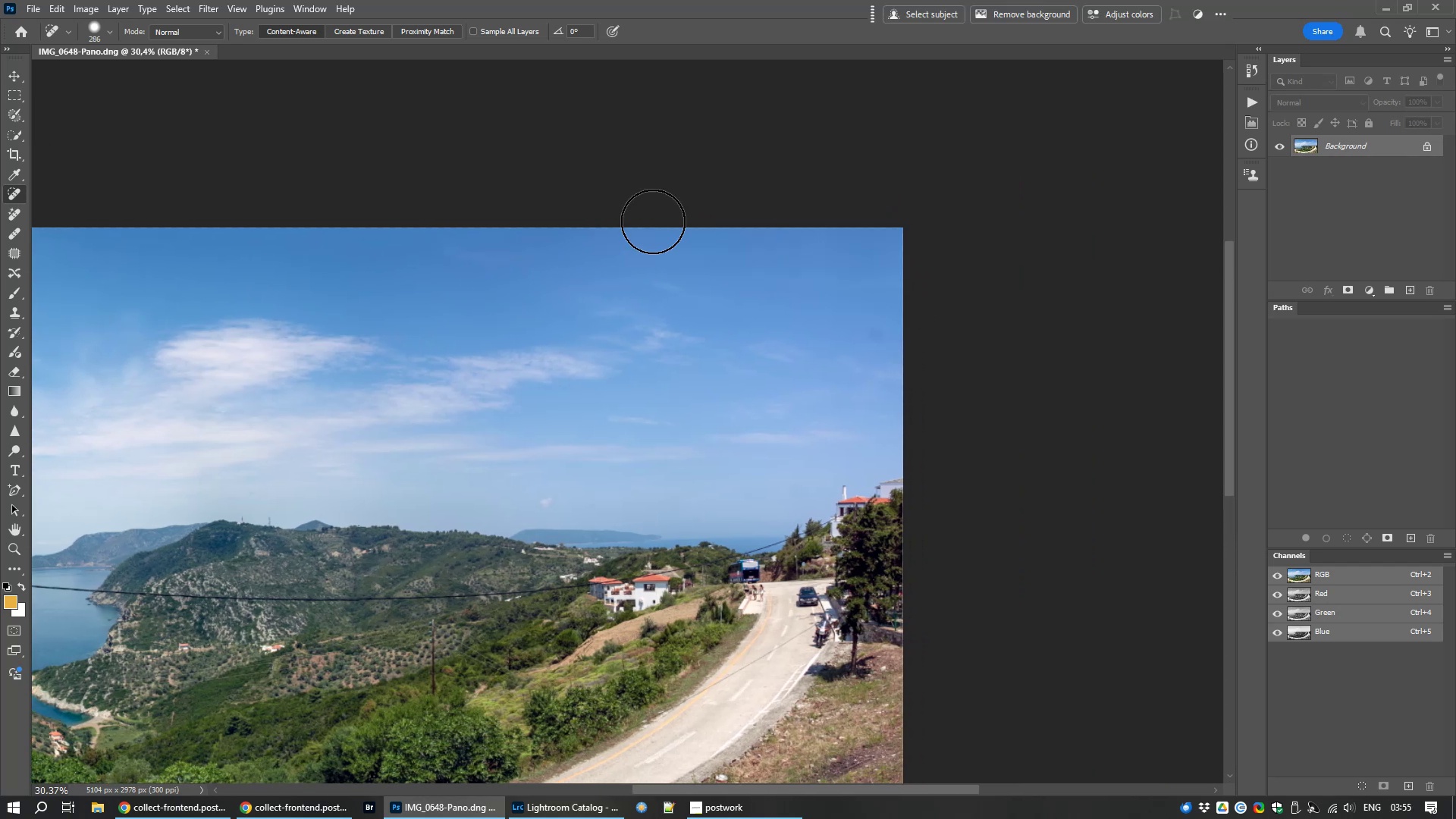 
wait(7.54)
 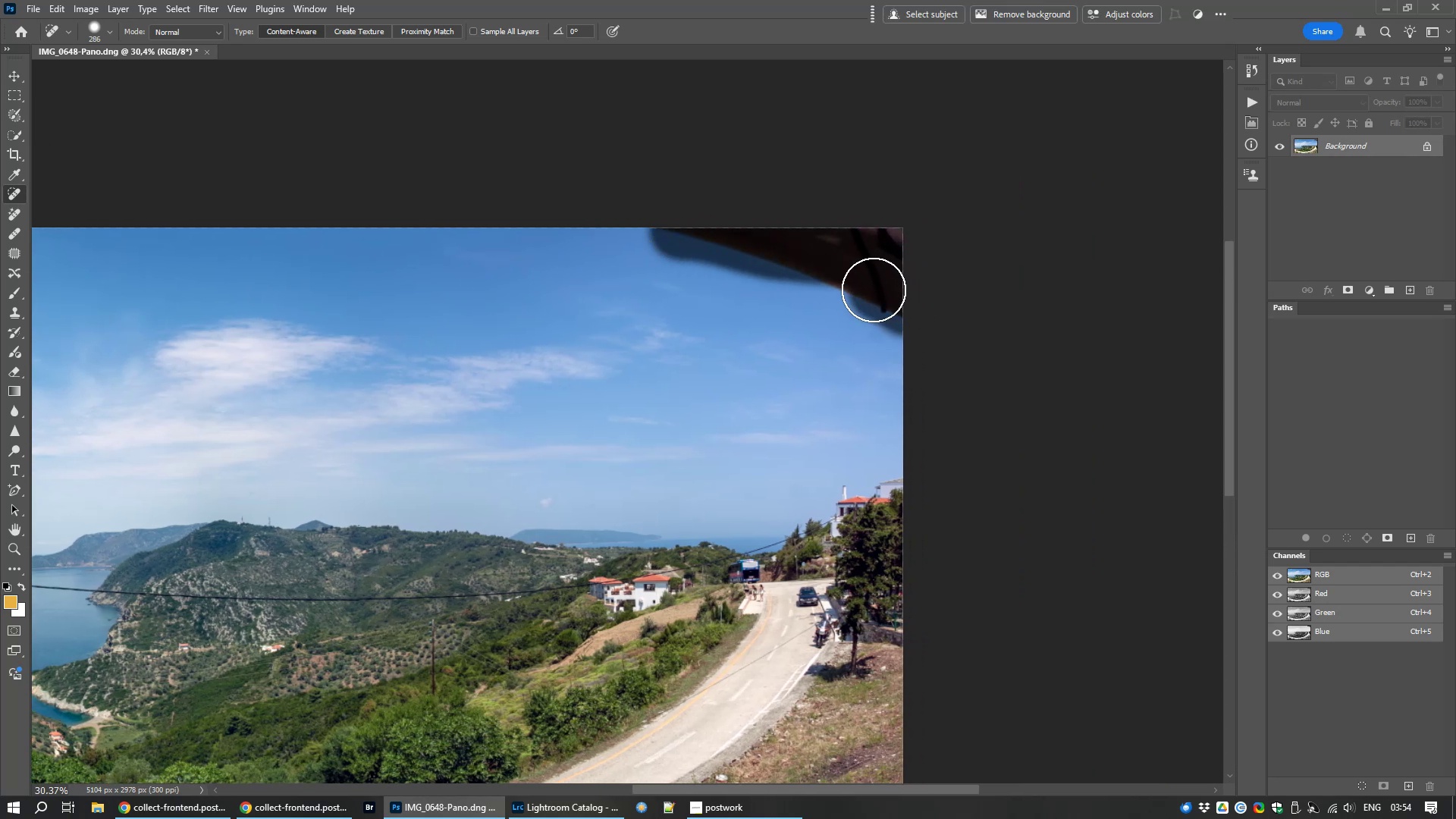 
key(Control+Numpad0)
 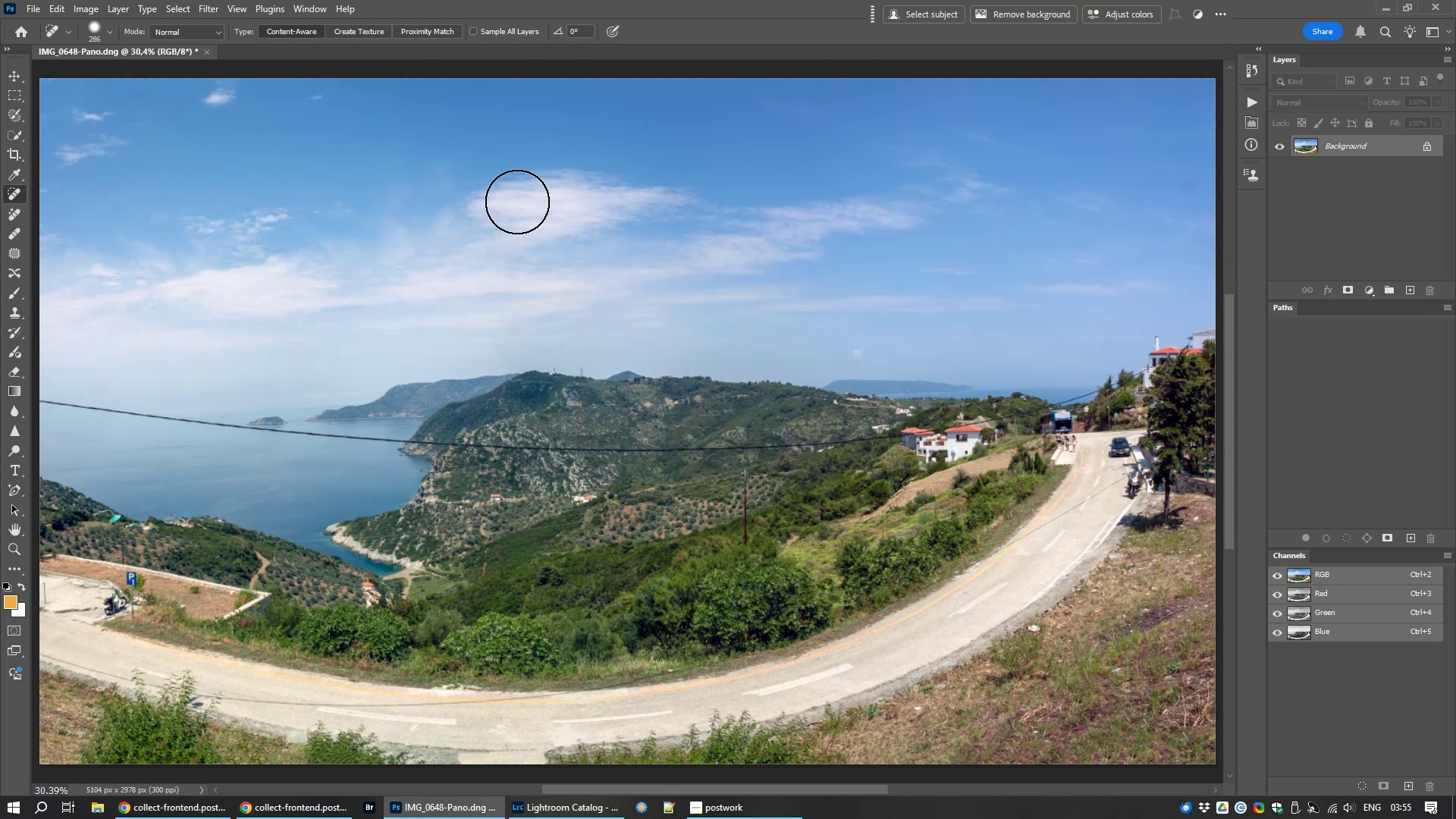 
wait(10.93)
 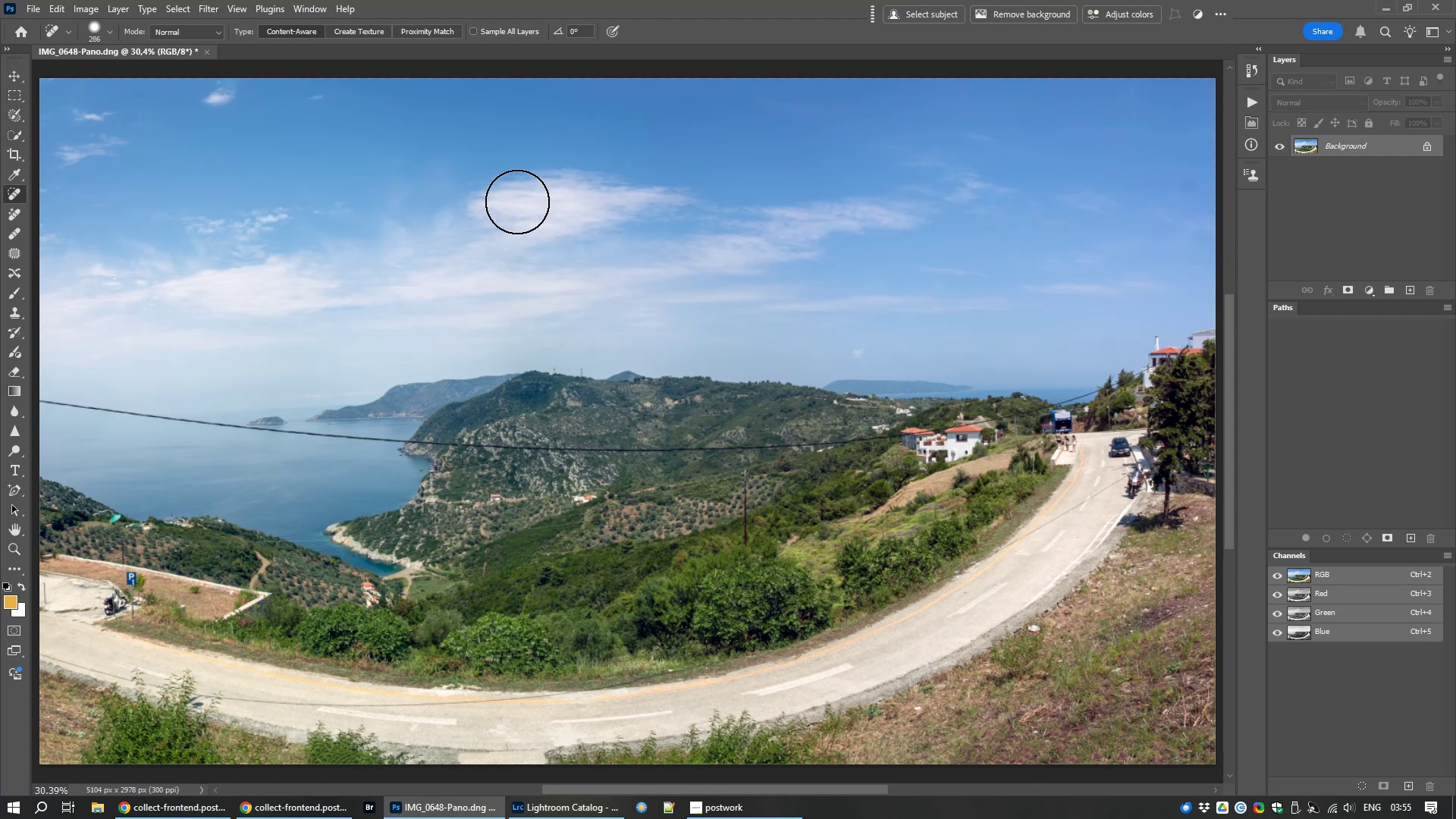 
key(Control+S)
 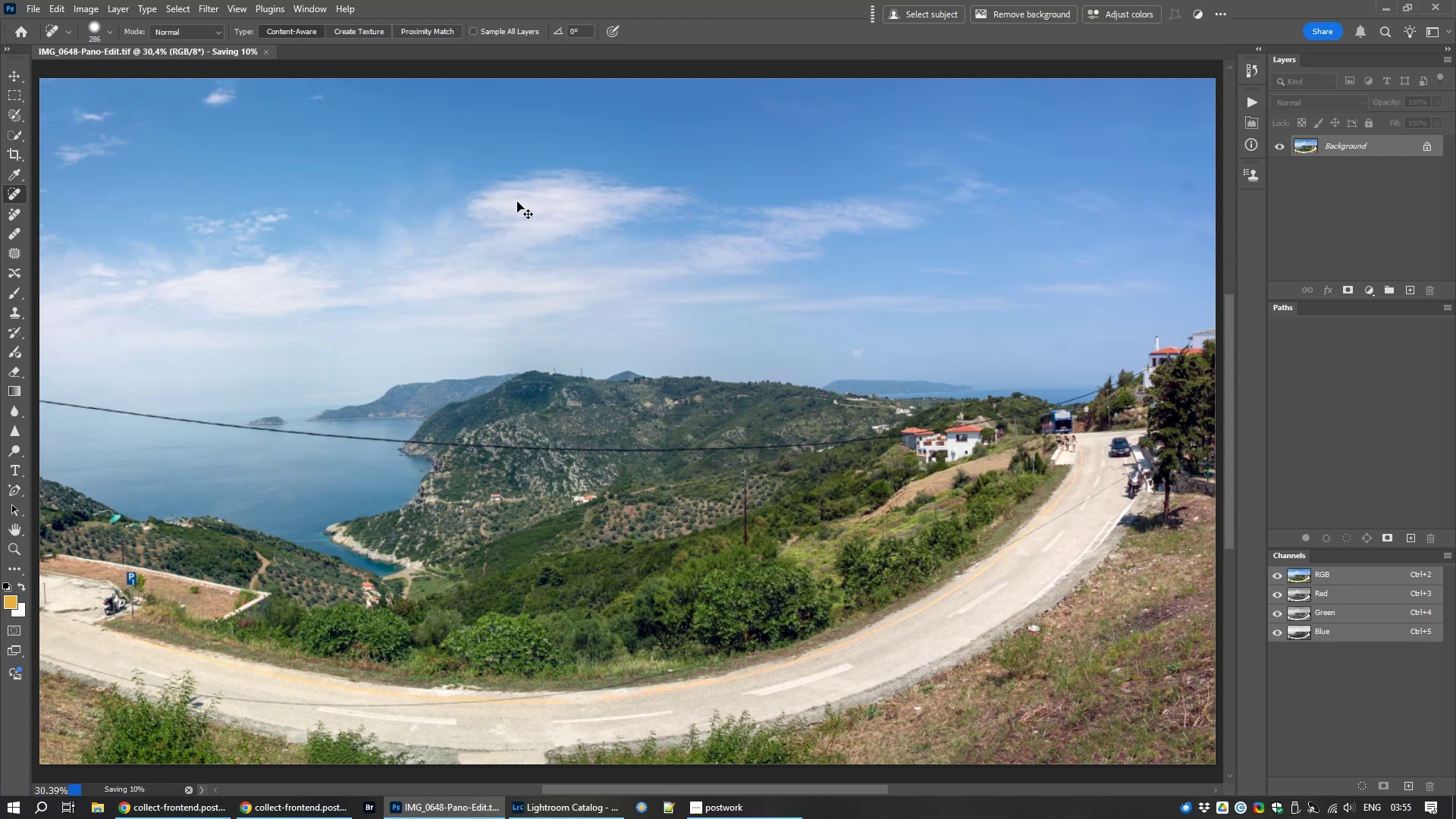 
key(Control+W)
 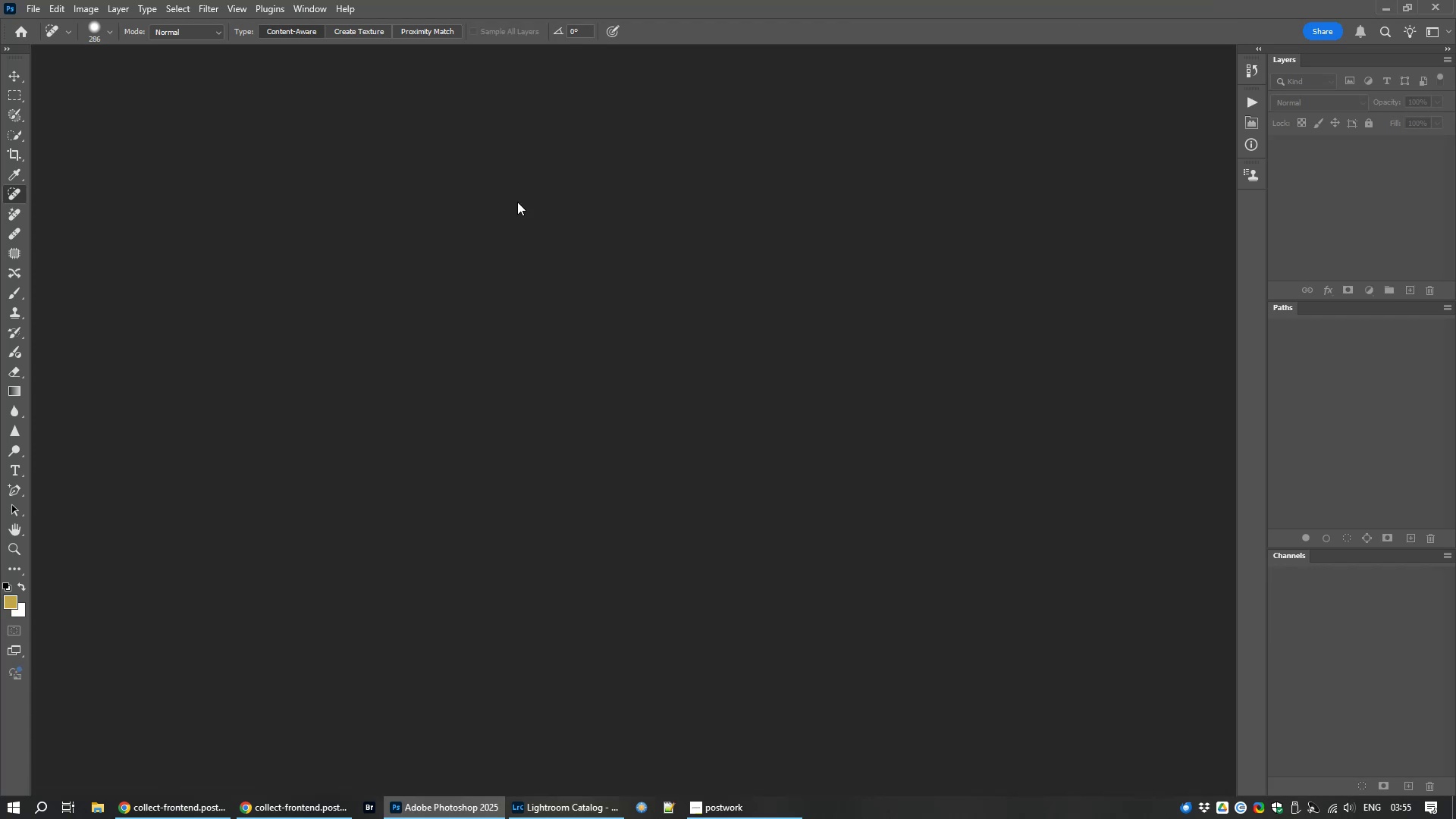 
wait(21.18)
 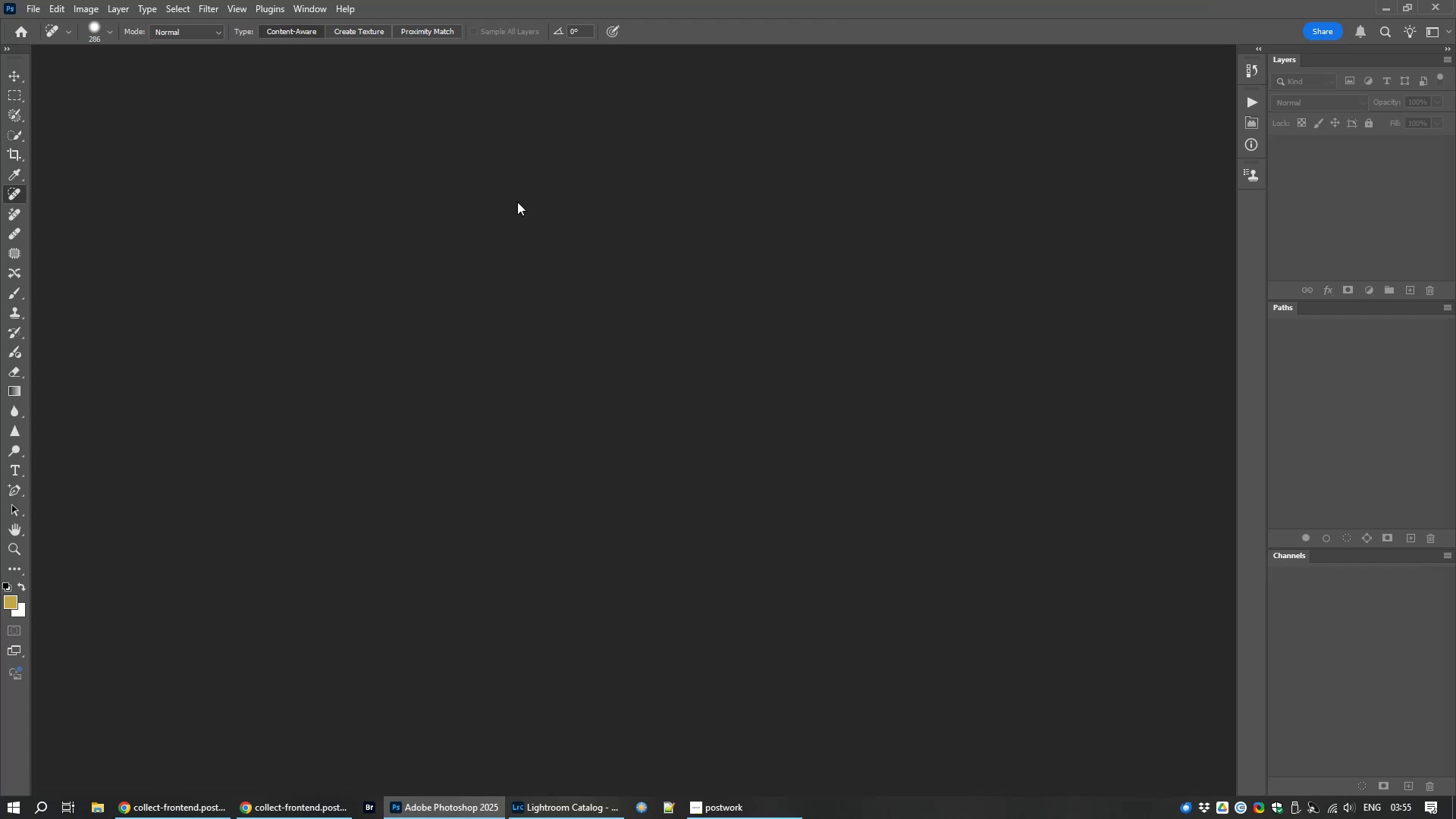 
left_click([556, 810])
 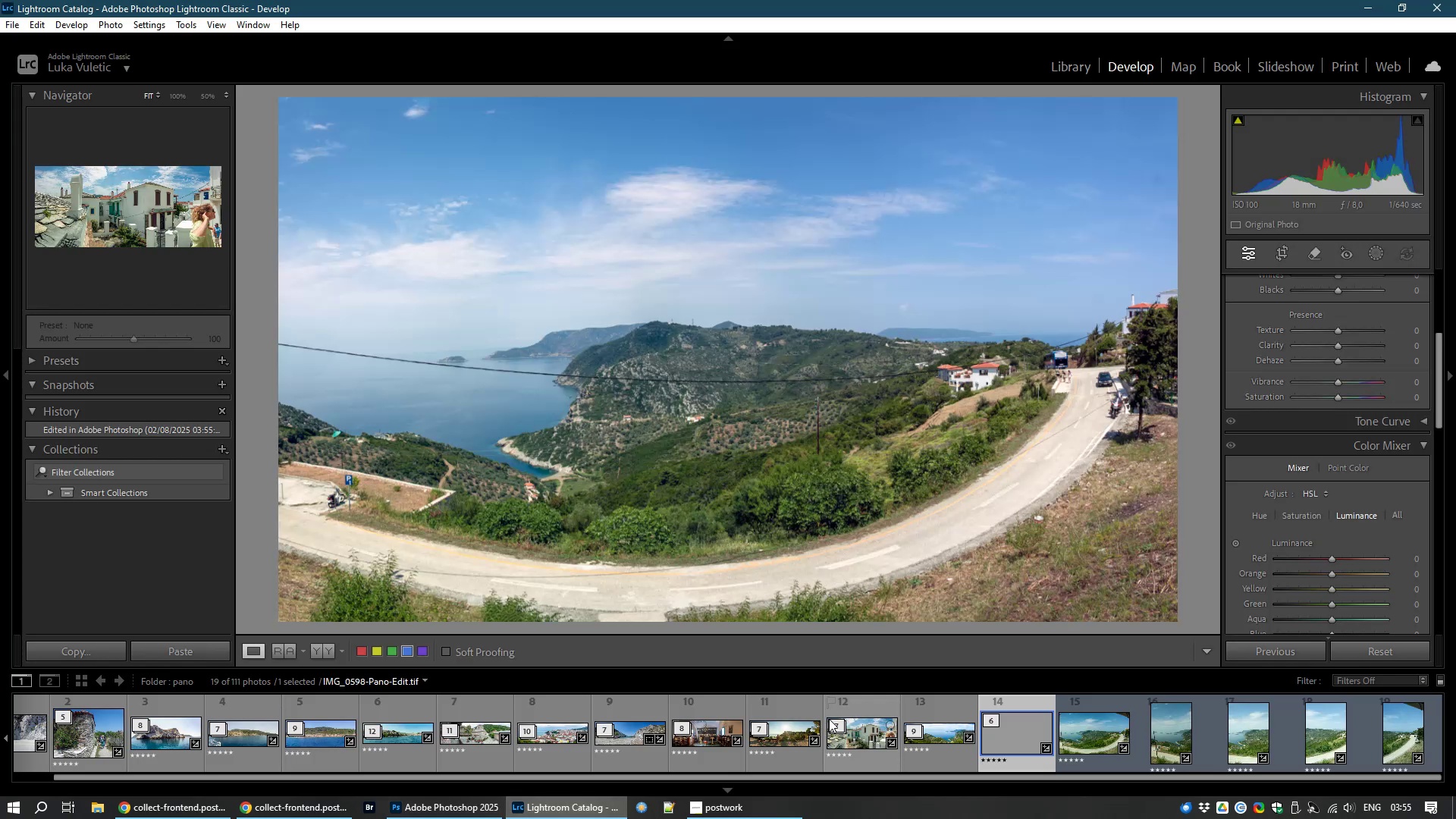 
left_click([1088, 735])
 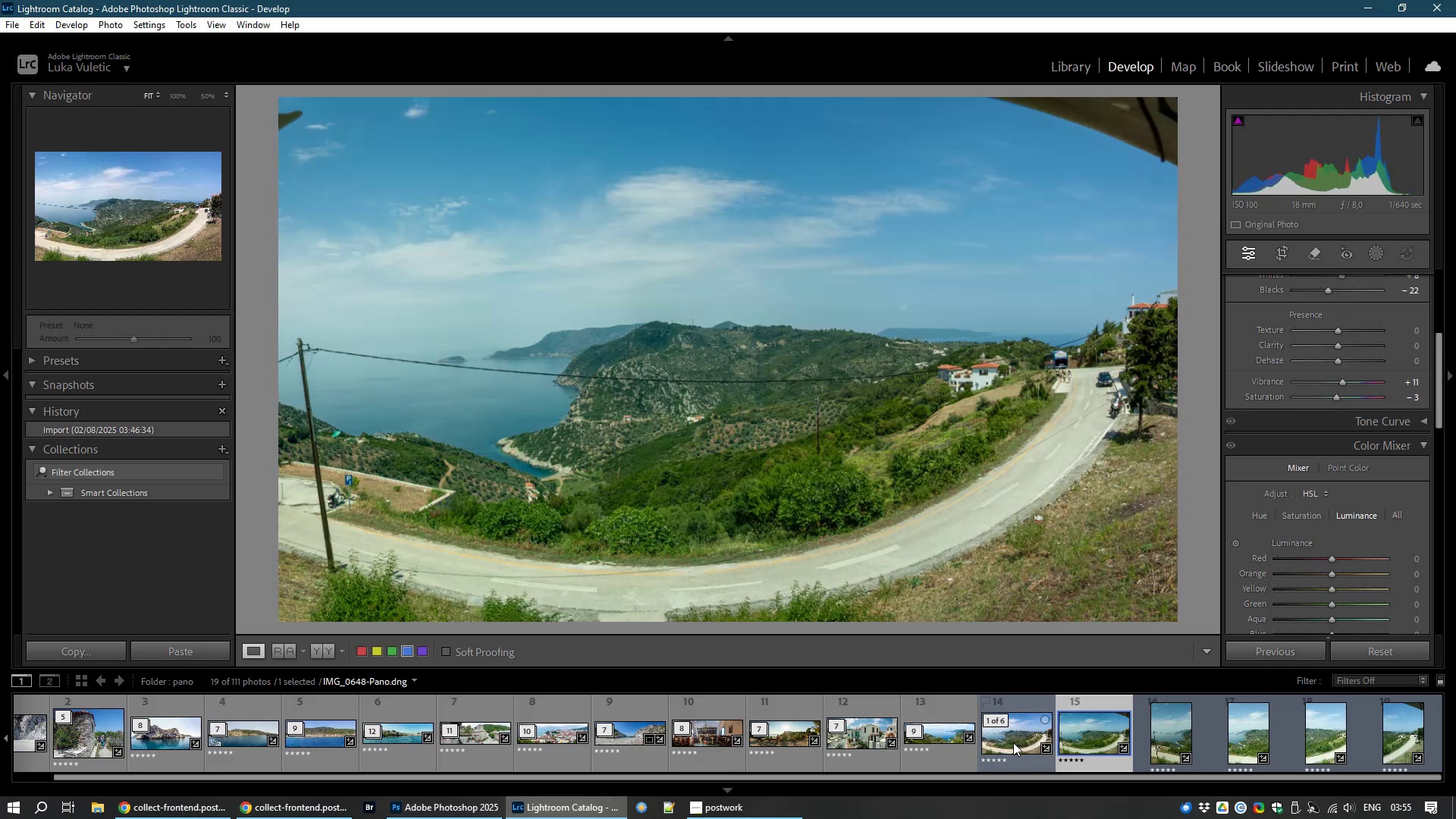 
left_click([1013, 742])
 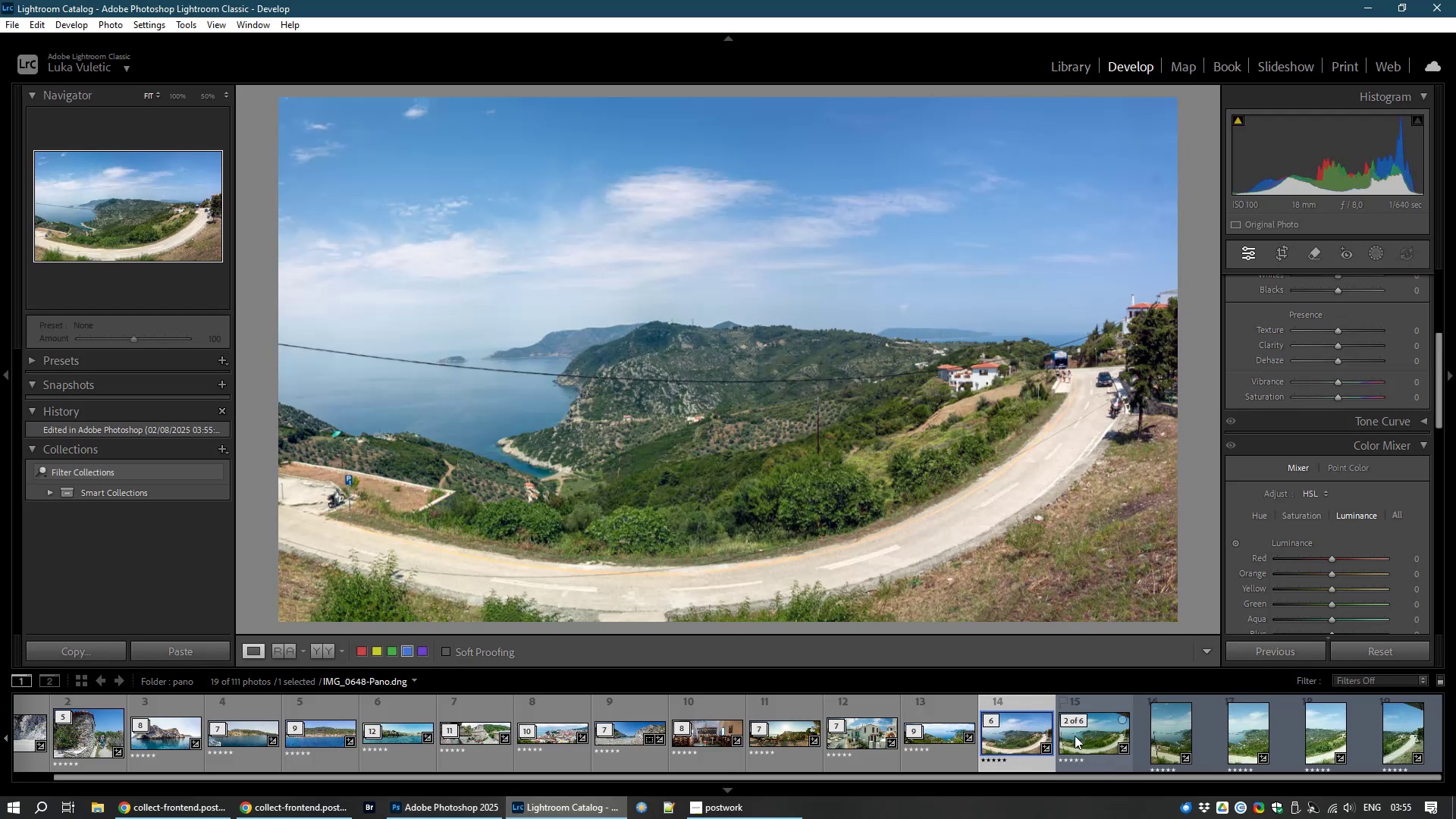 
left_click([1075, 736])
 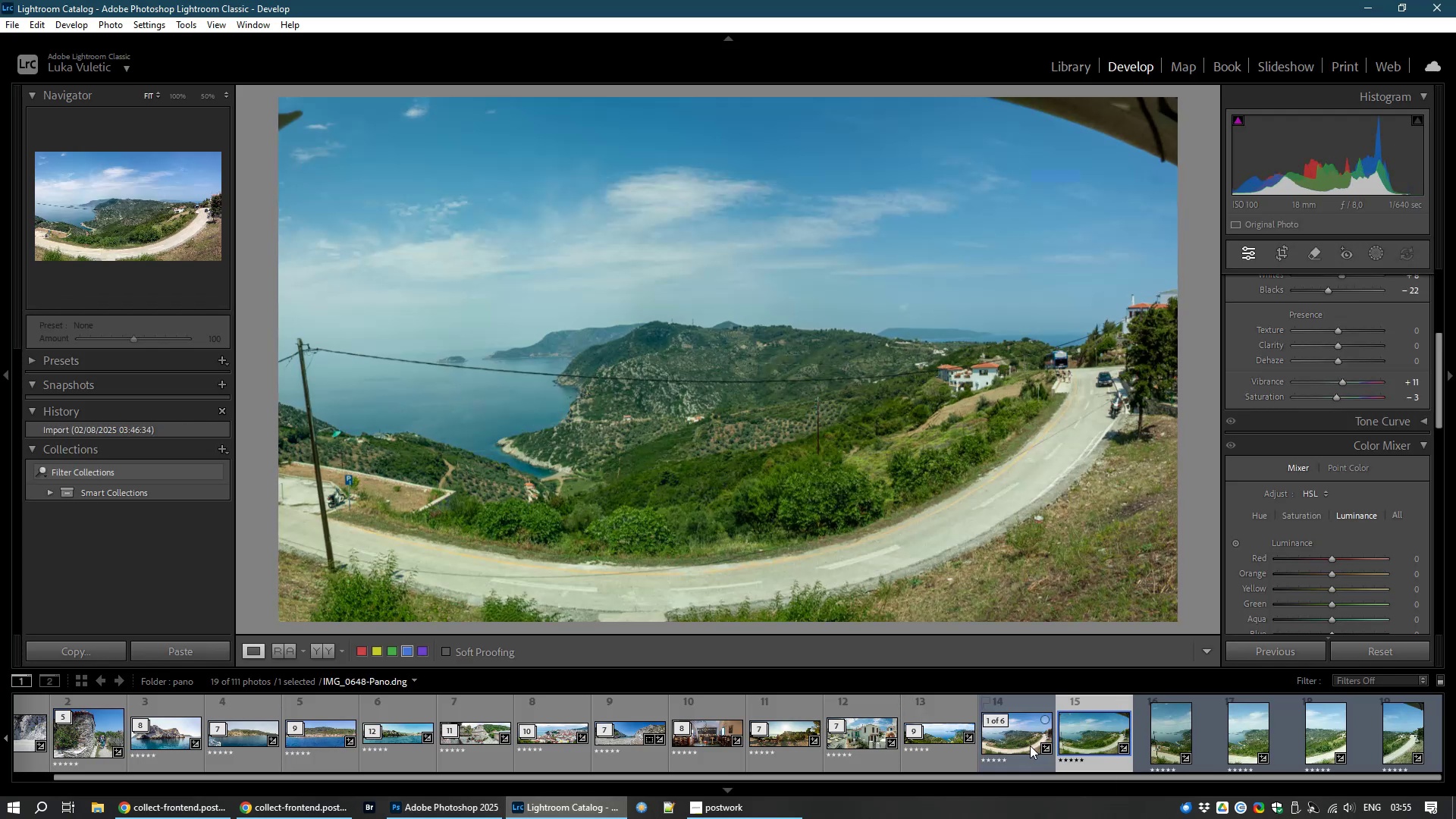 
left_click([1030, 745])
 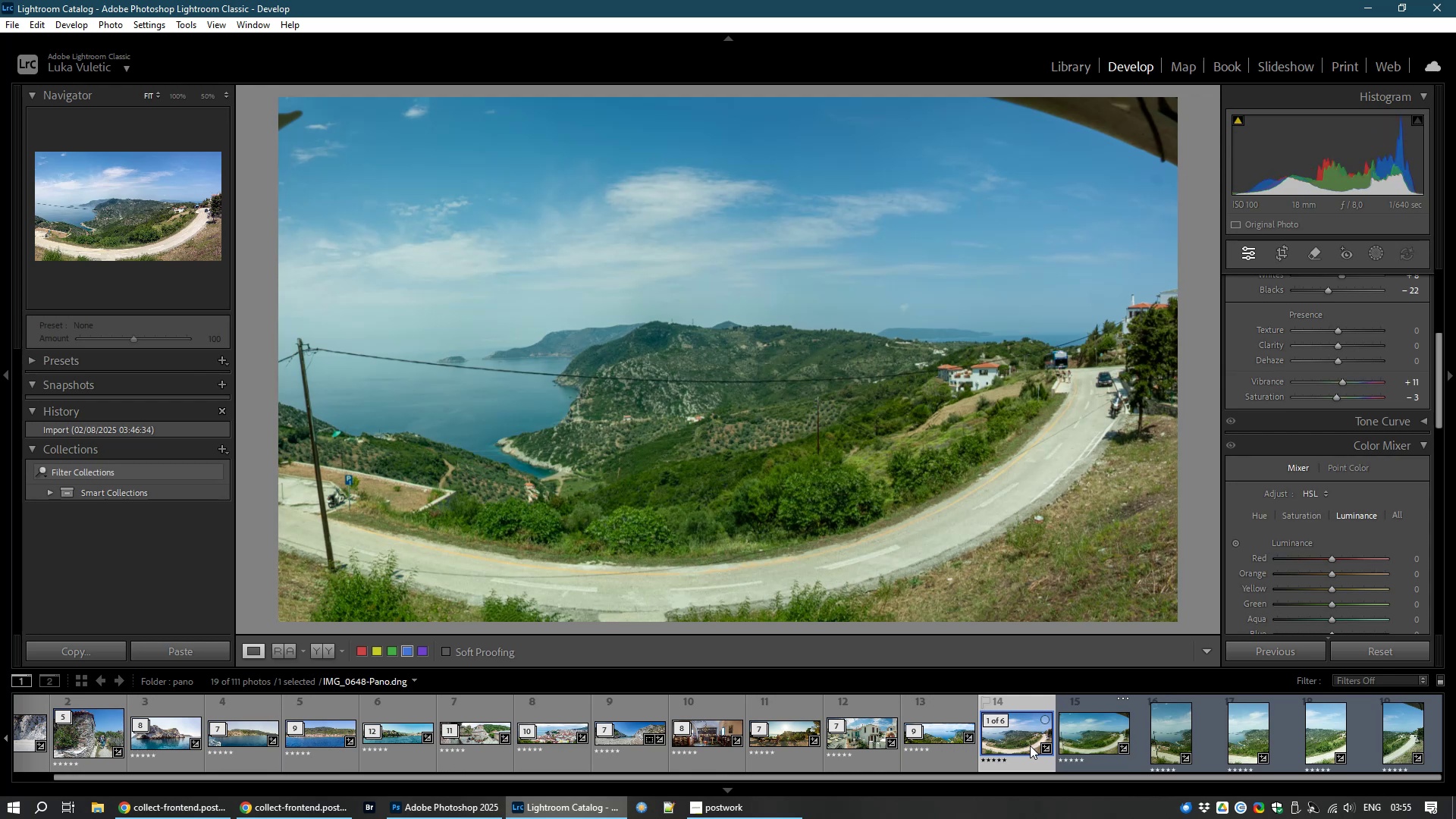 
right_click([1030, 745])
 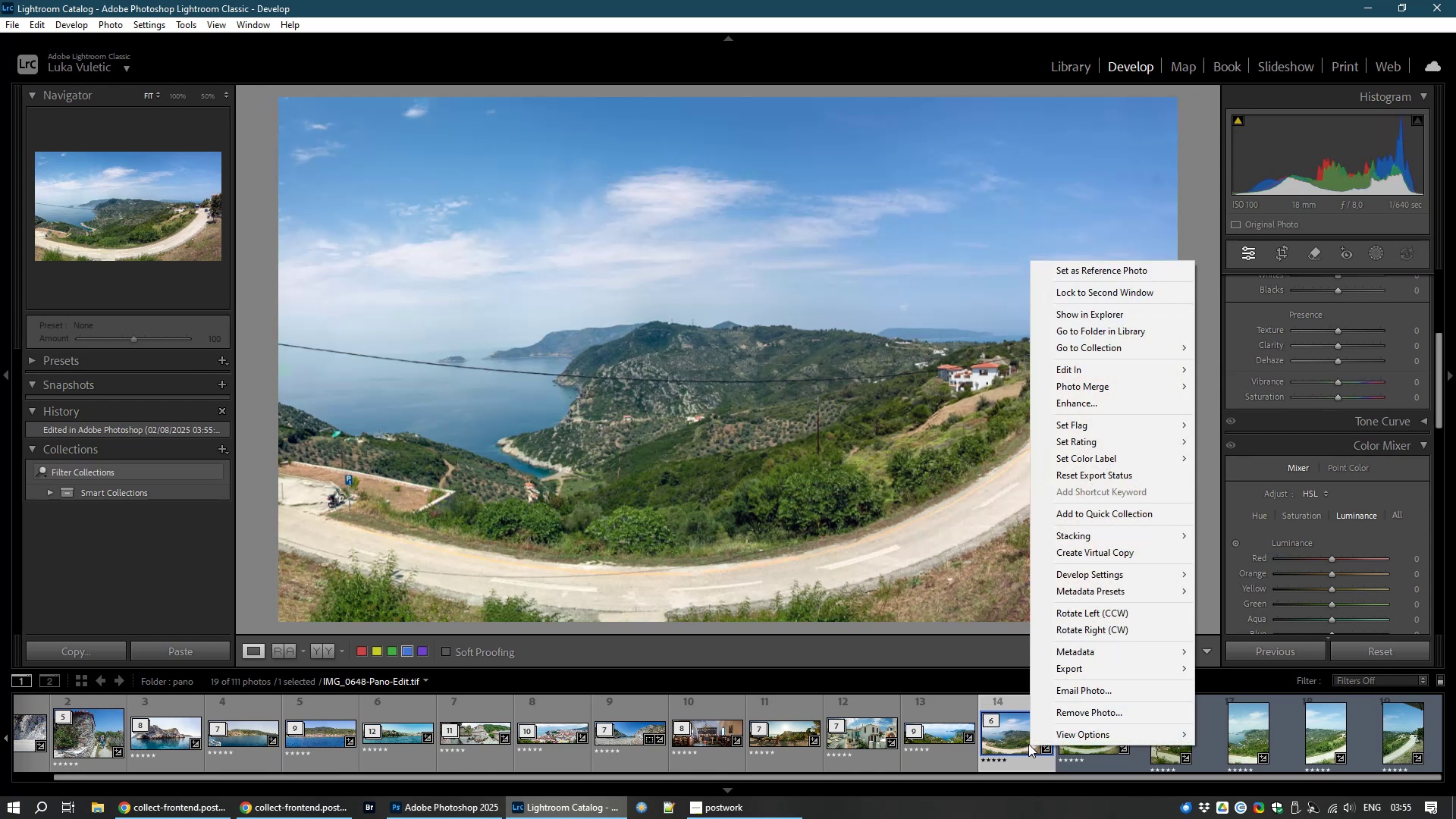 
mouse_move([1089, 531])
 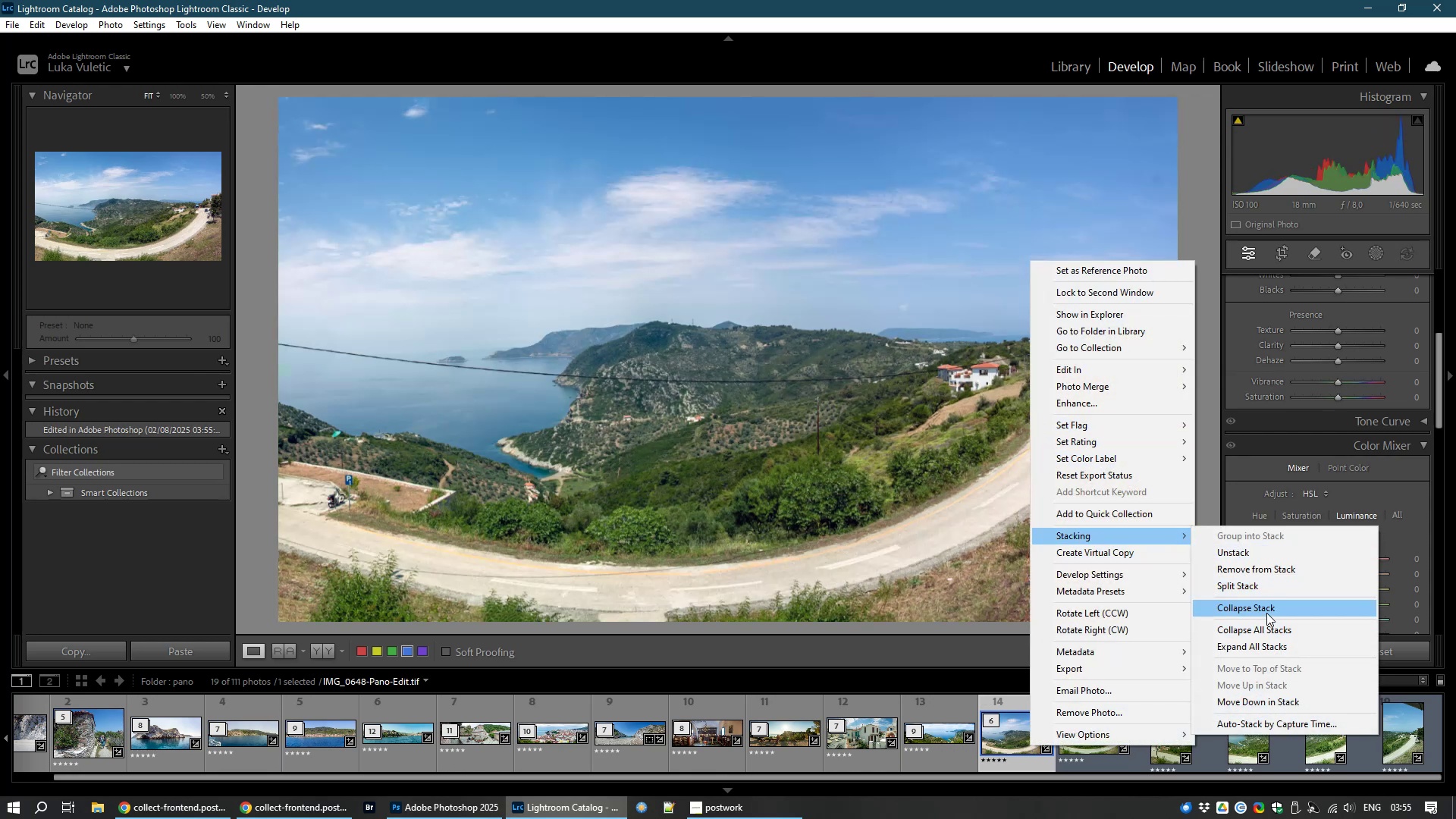 
left_click([1266, 613])
 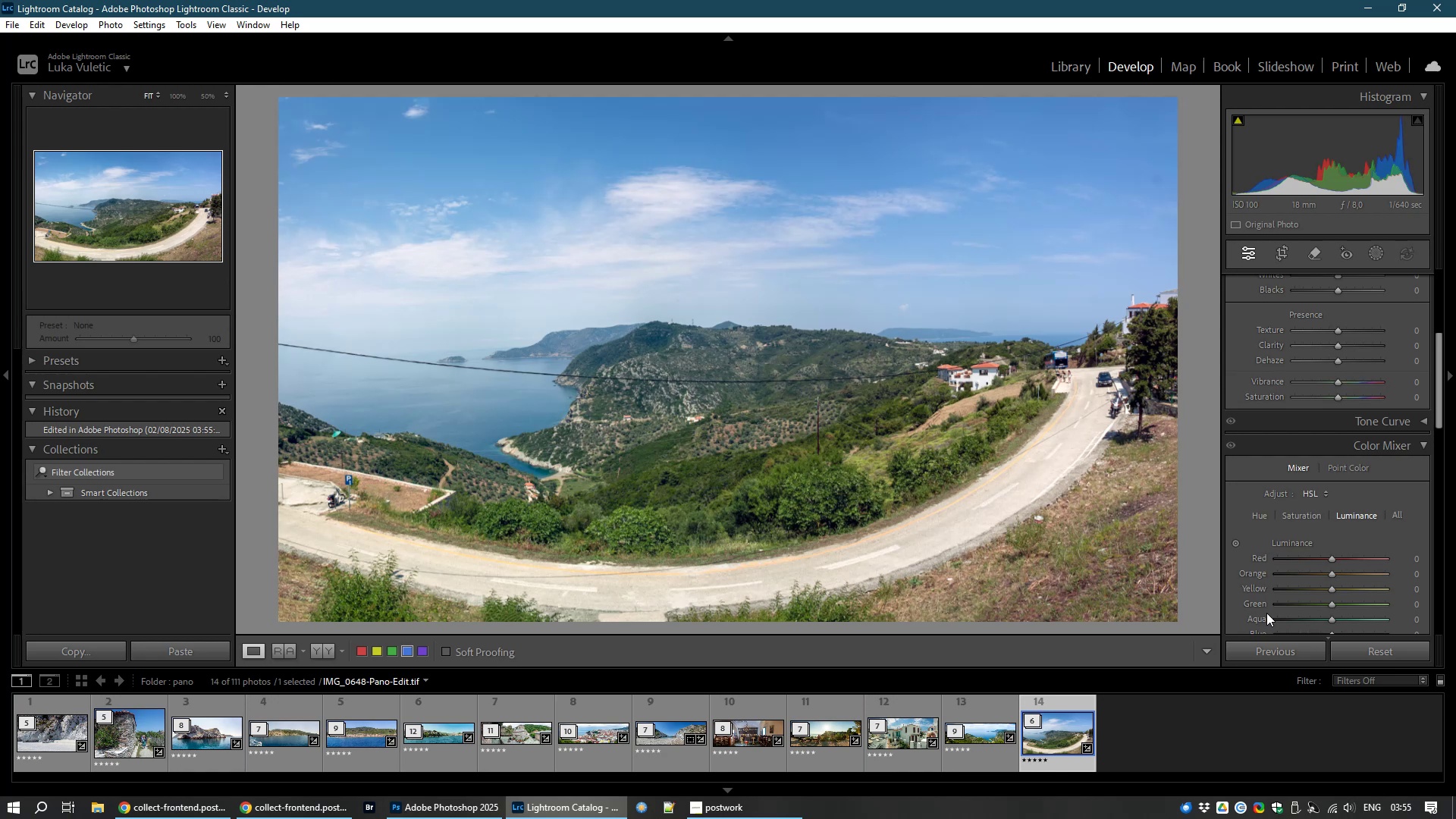 
key(8)
 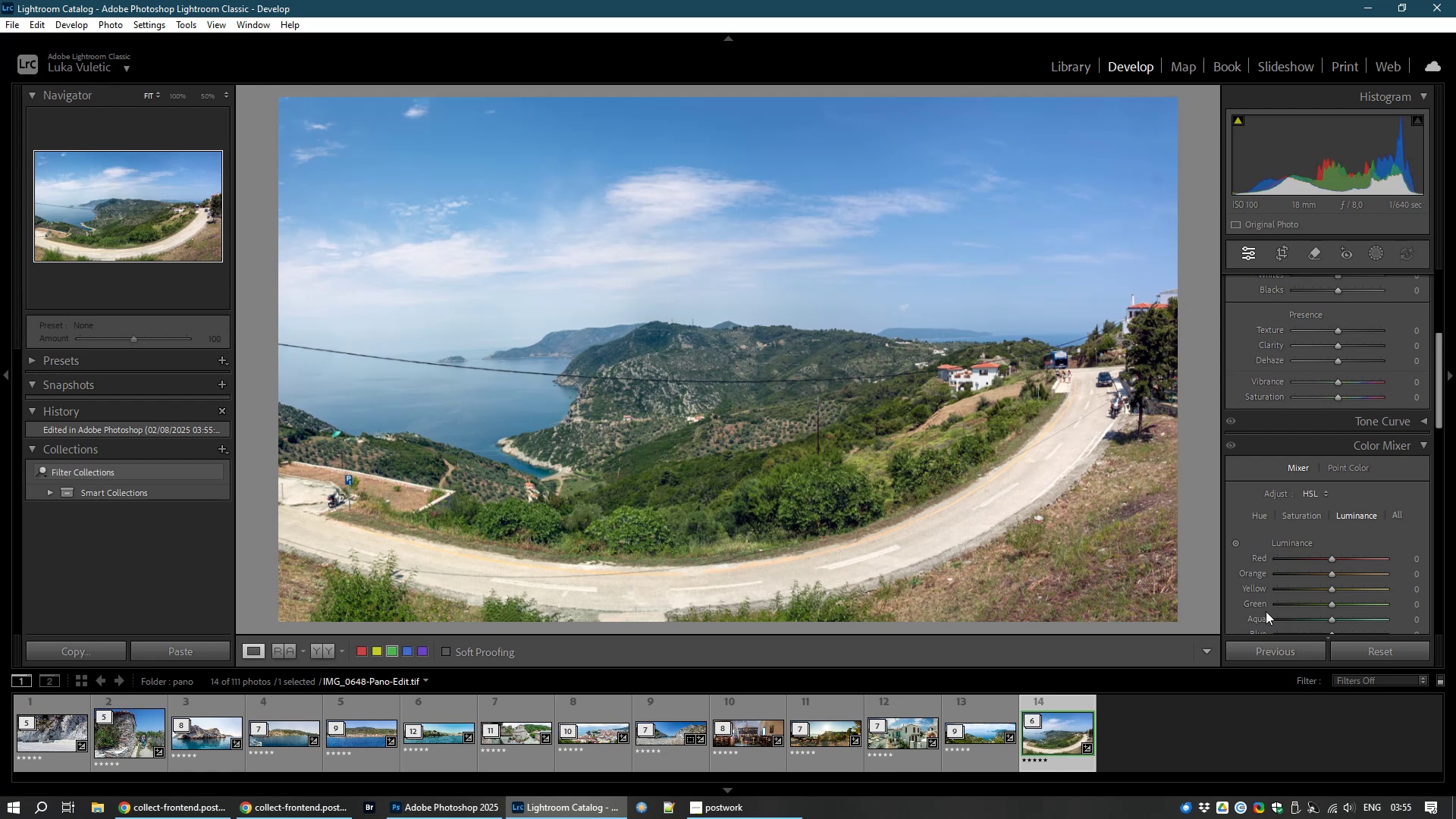 
key(8)
 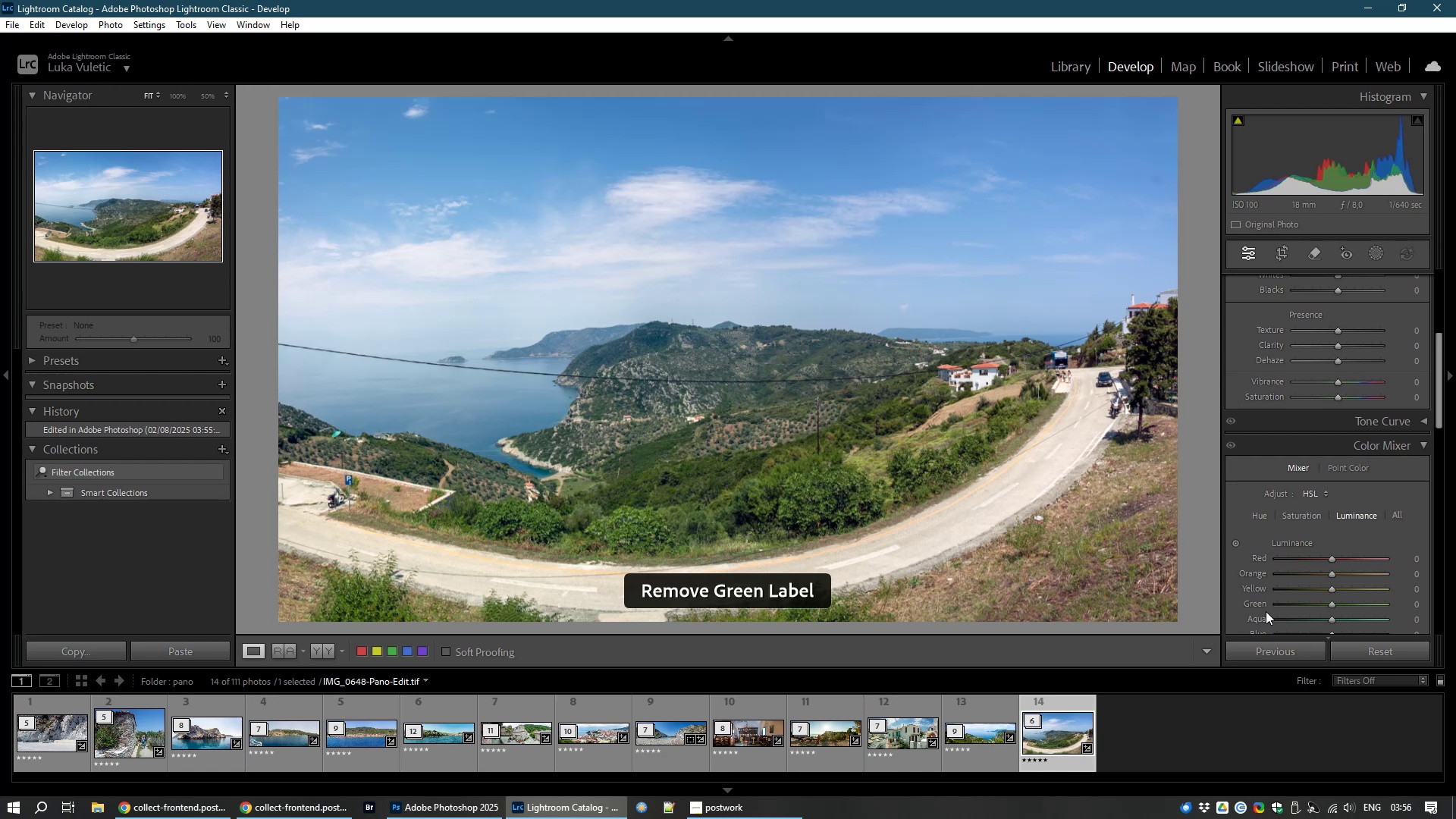 
key(Control+A)
 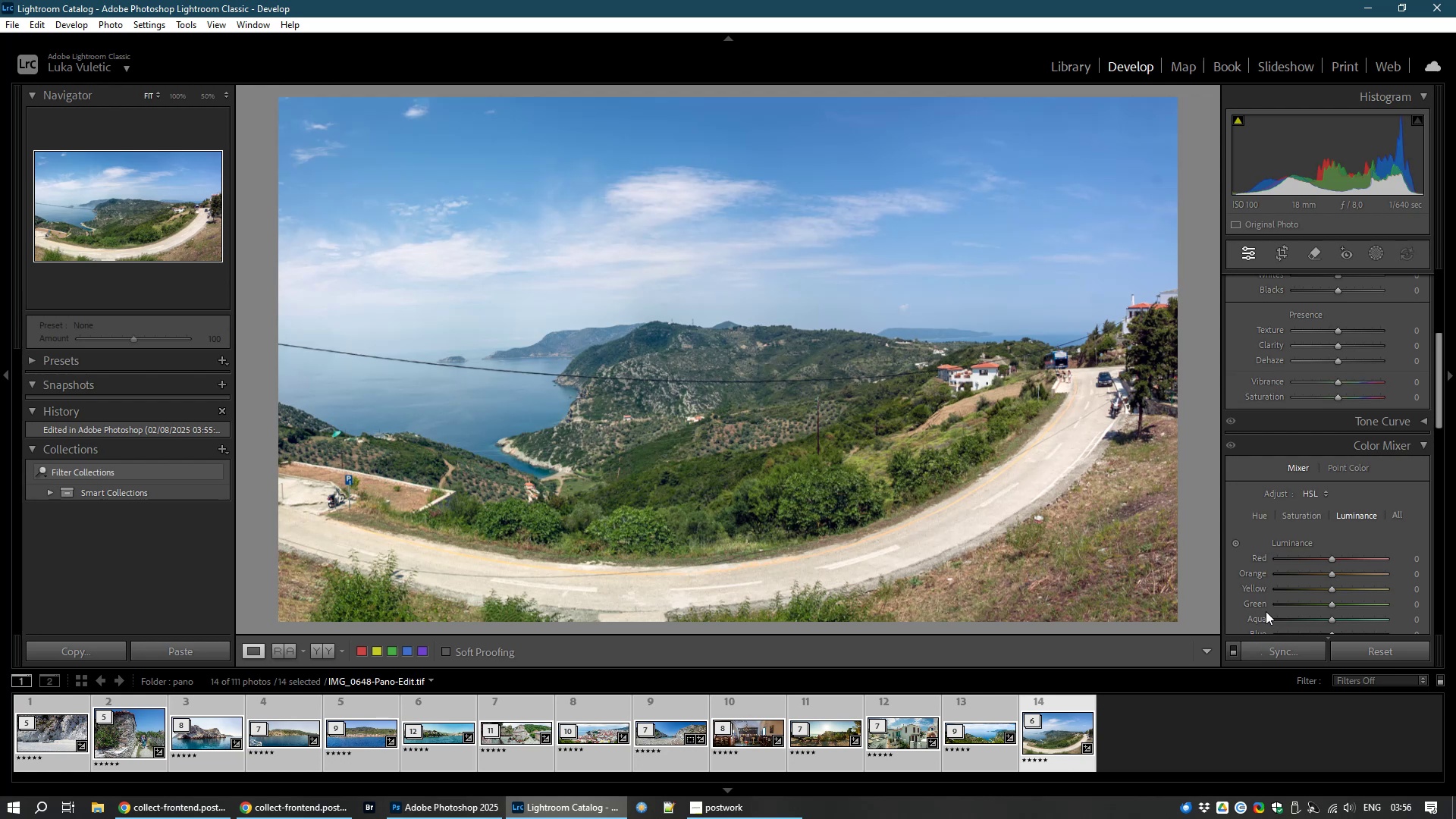 
key(8)
 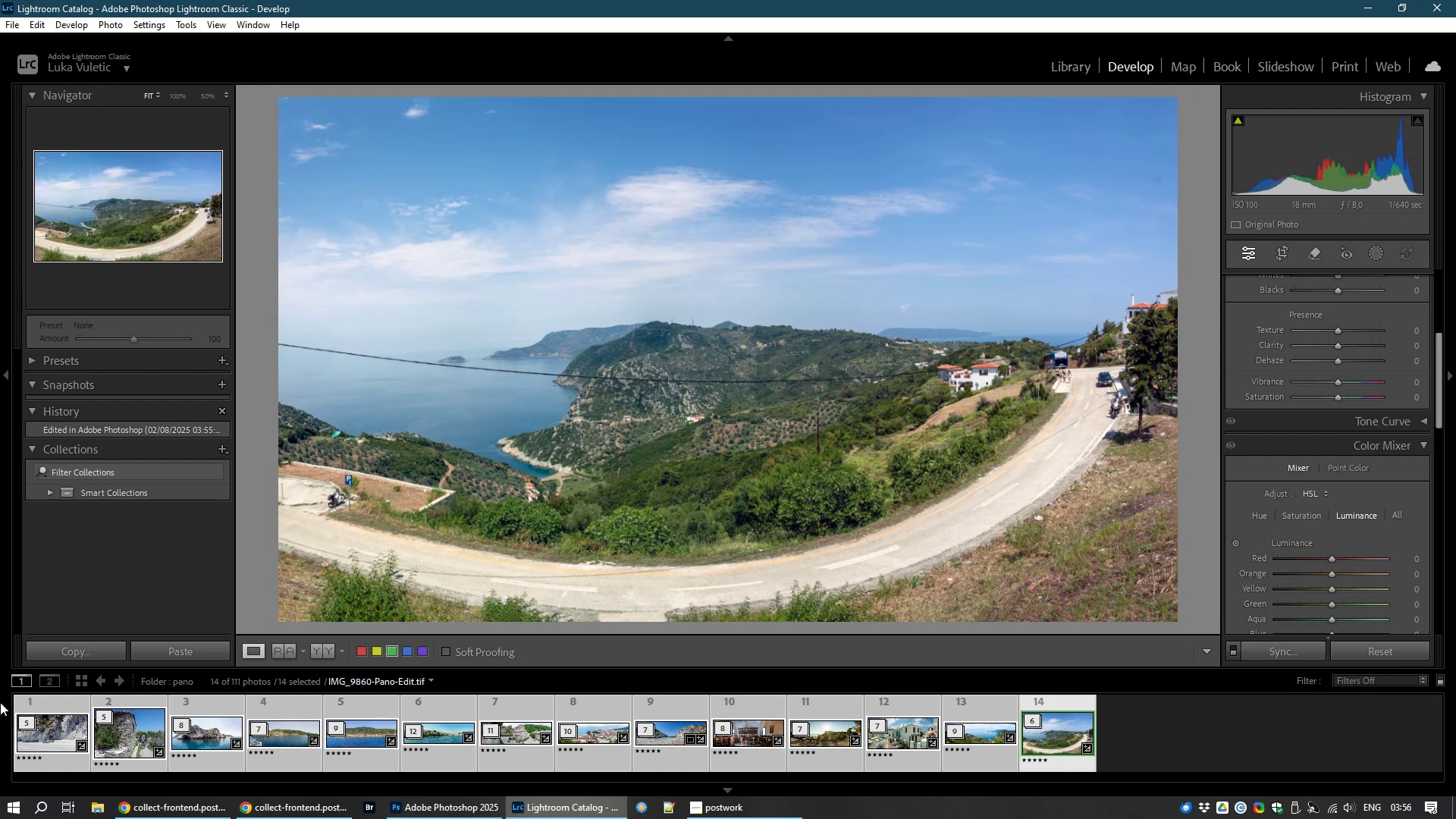 
left_click([59, 739])
 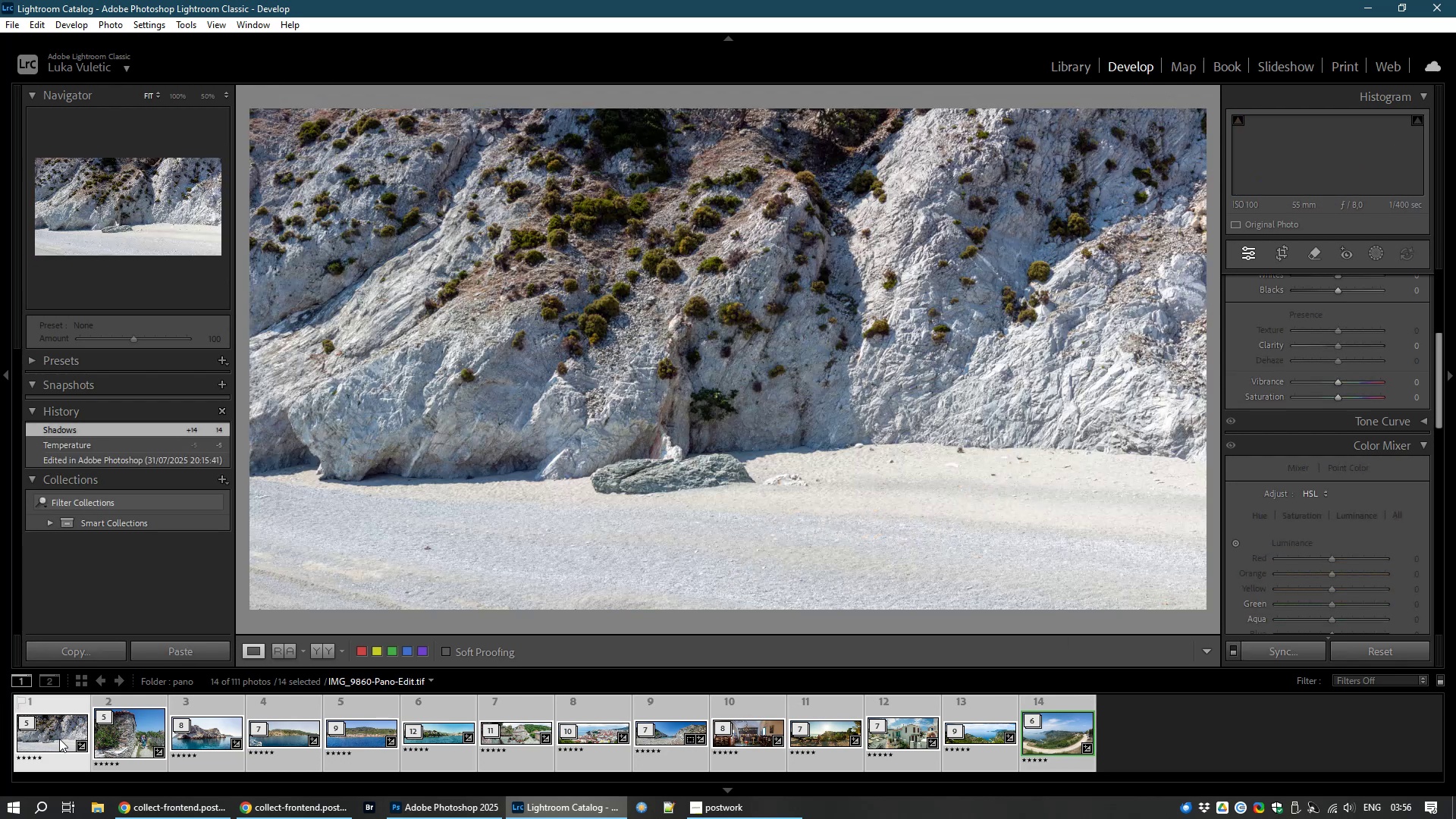 
left_click([1062, 67])
 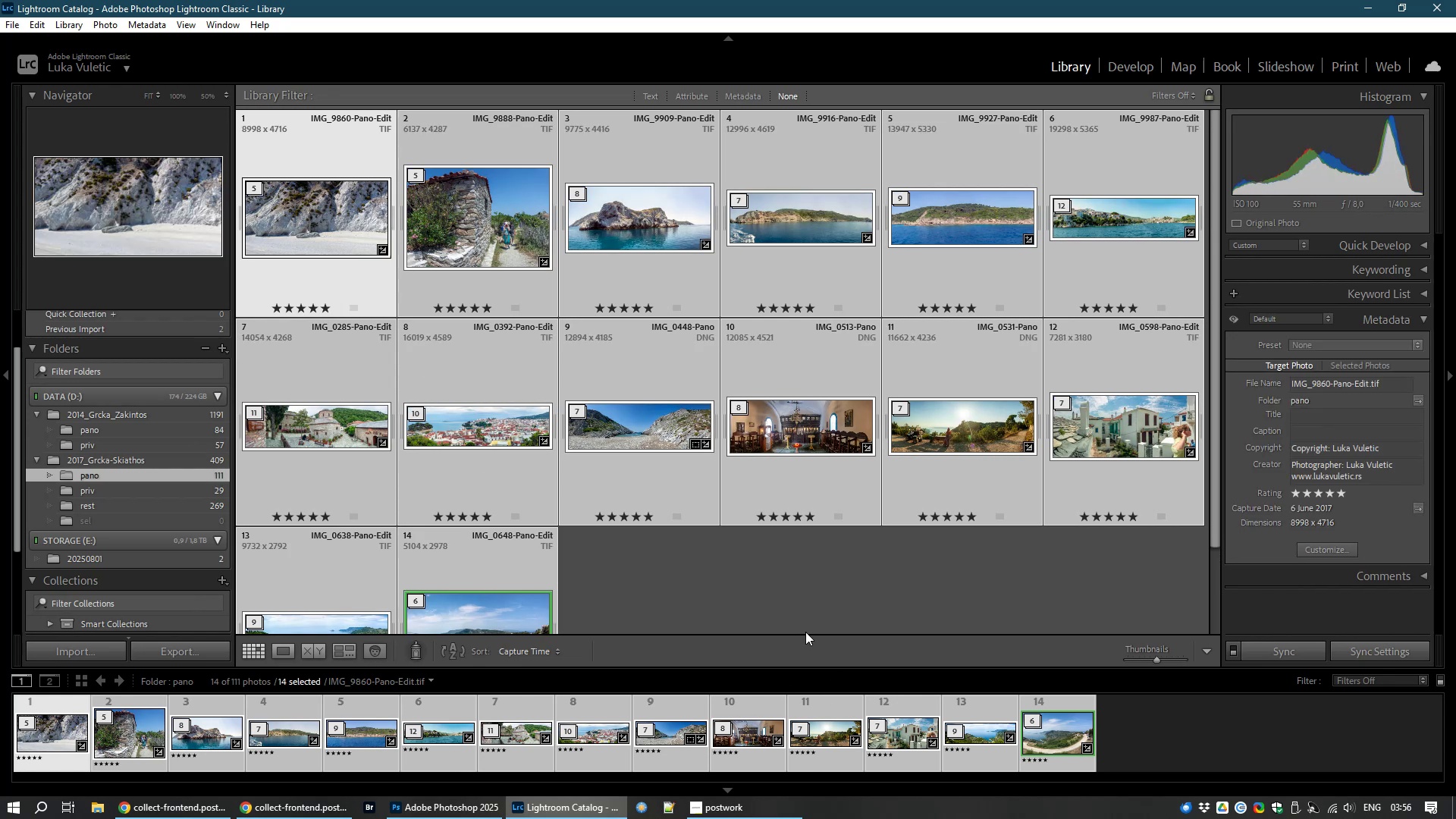 
left_click([802, 578])
 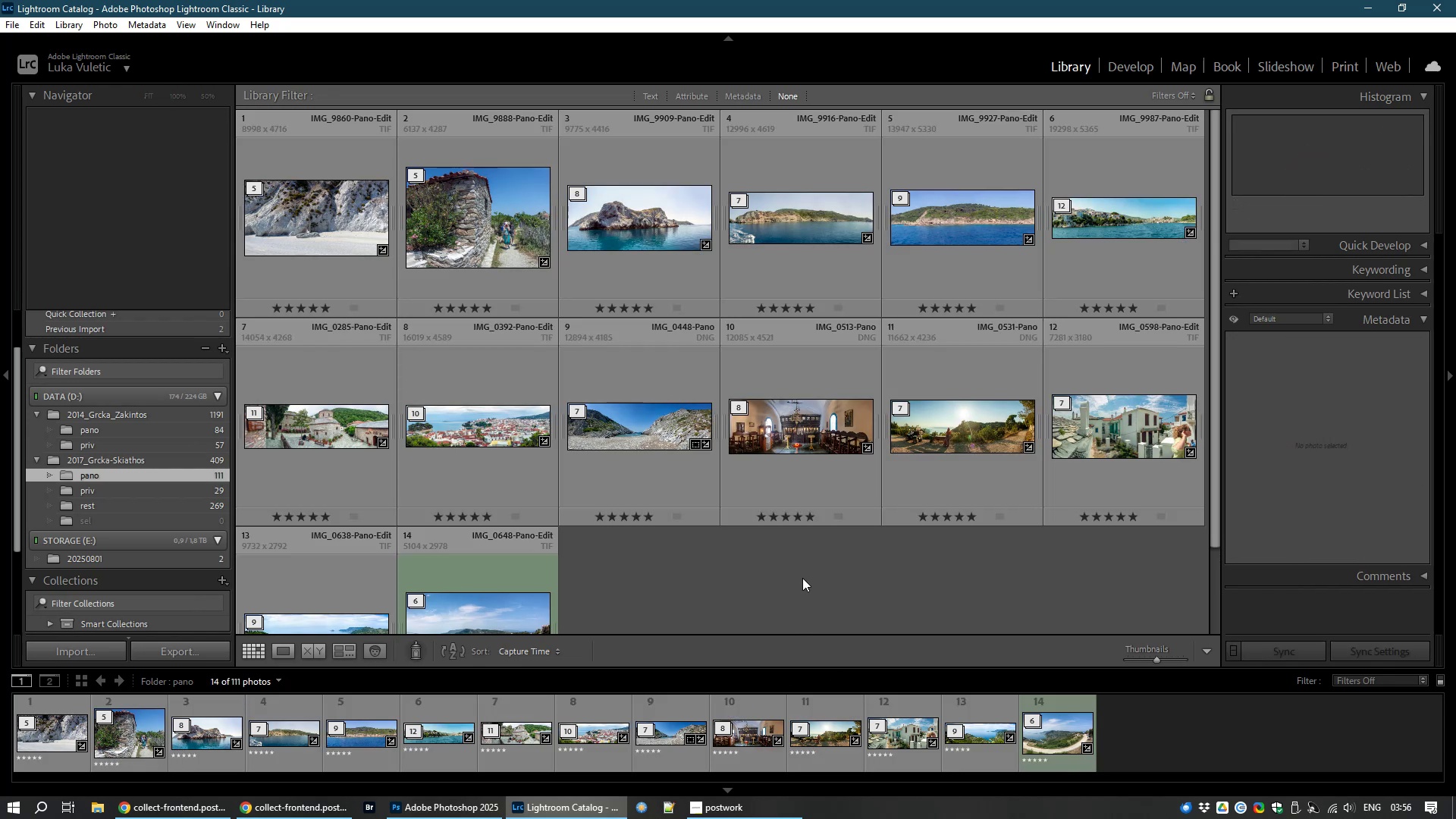 
key(Control+A)
 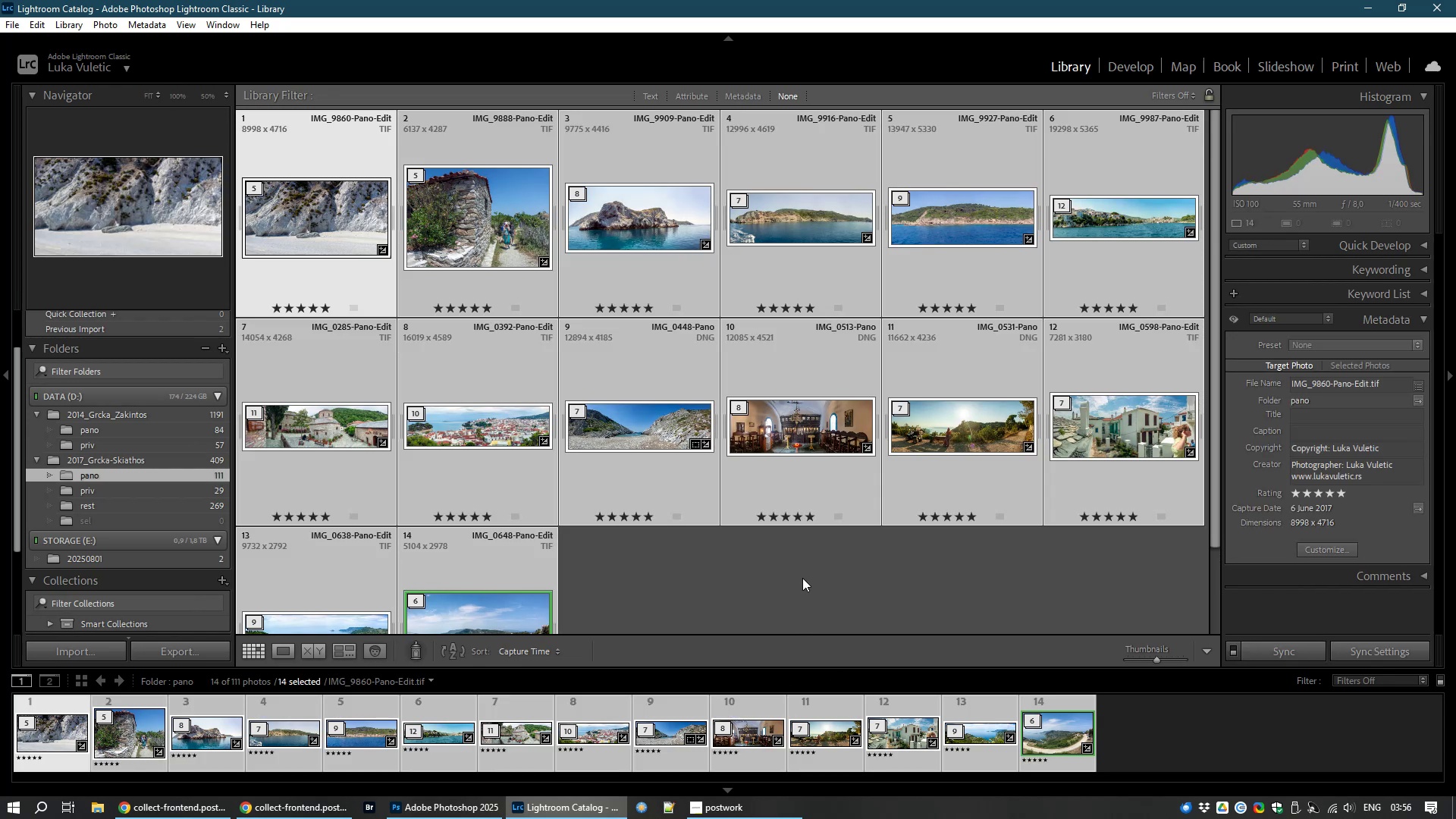 
key(8)
 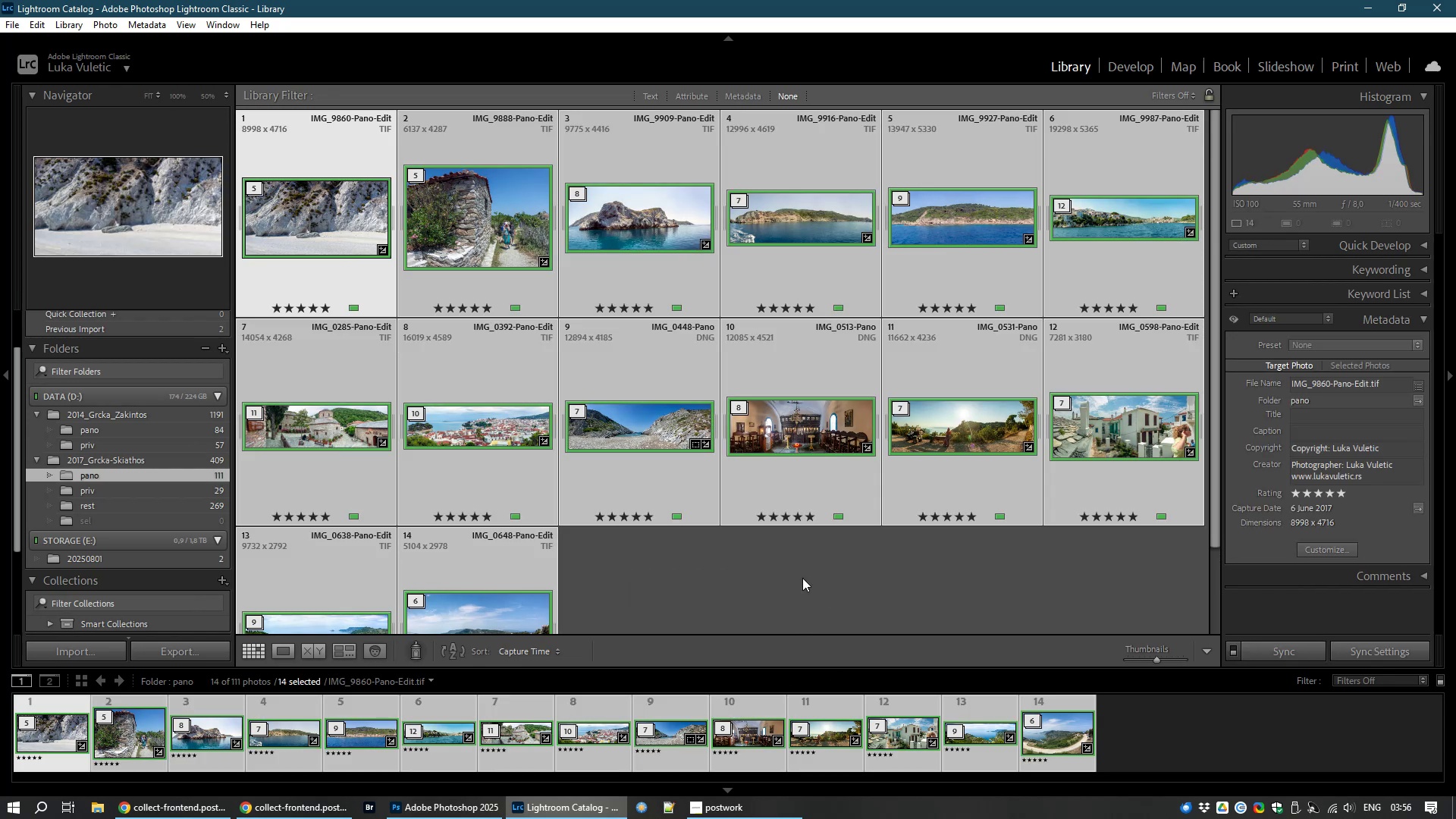 
left_click([802, 578])
 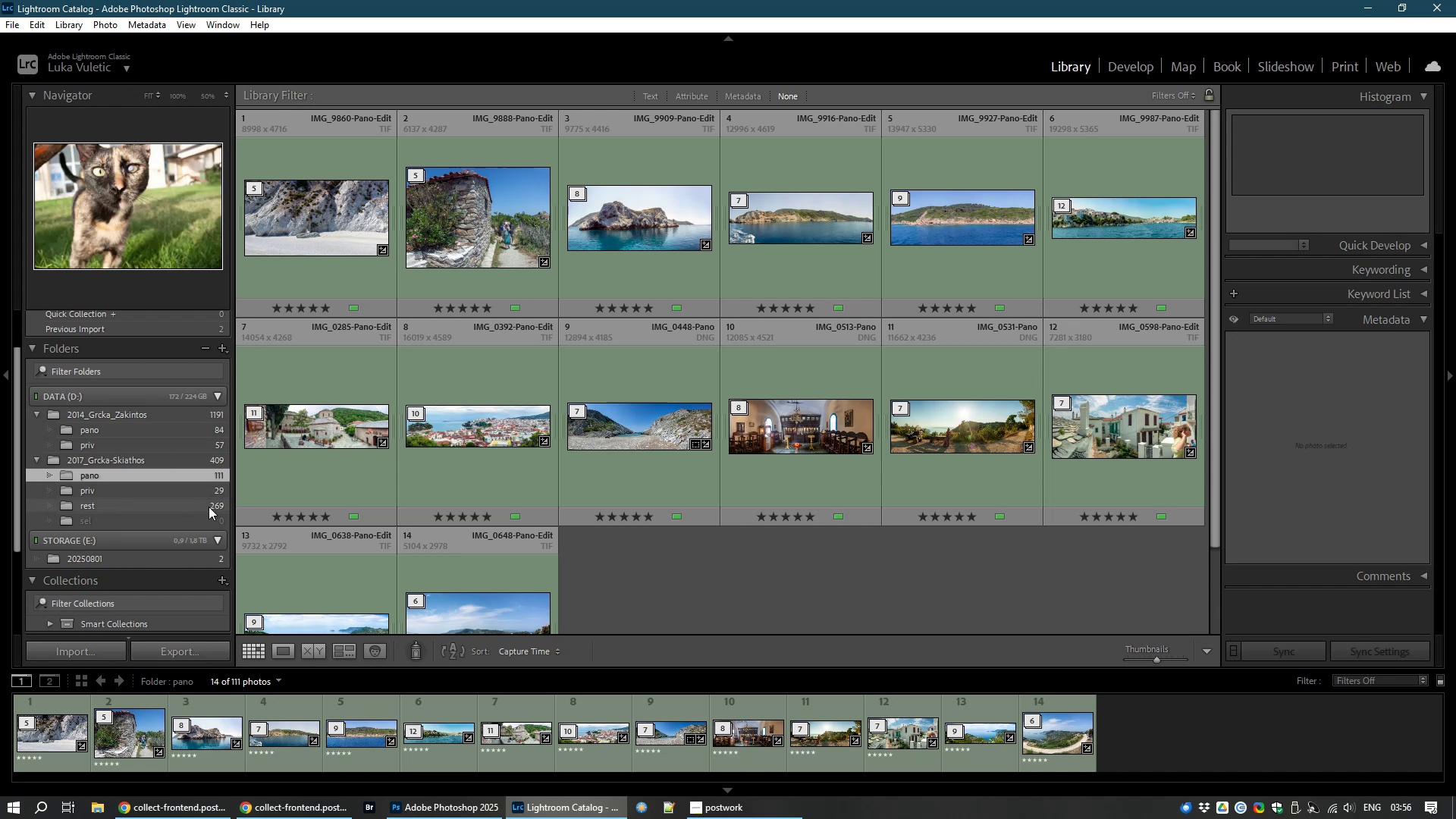 
wait(22.49)
 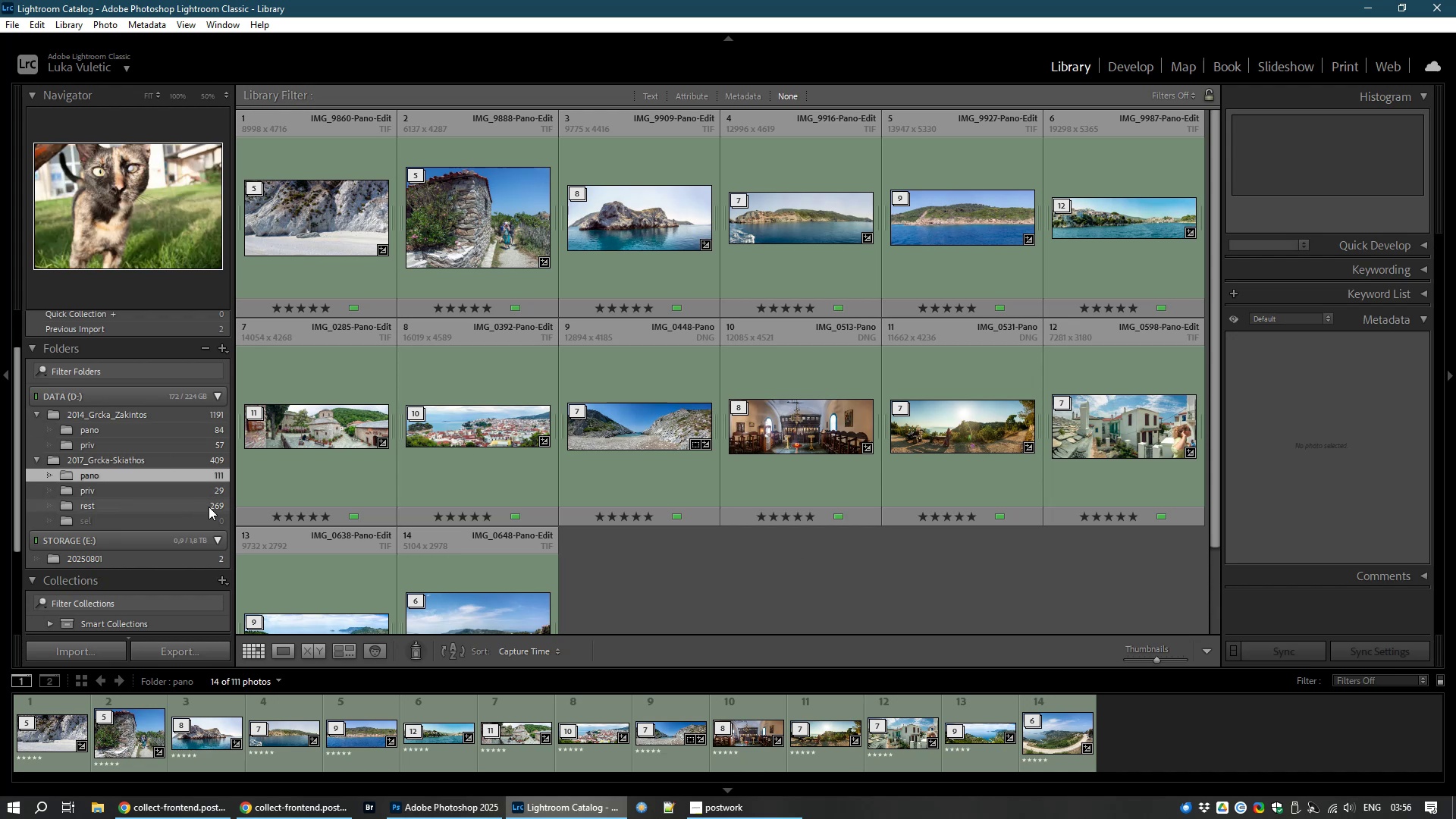 
left_click([105, 472])
 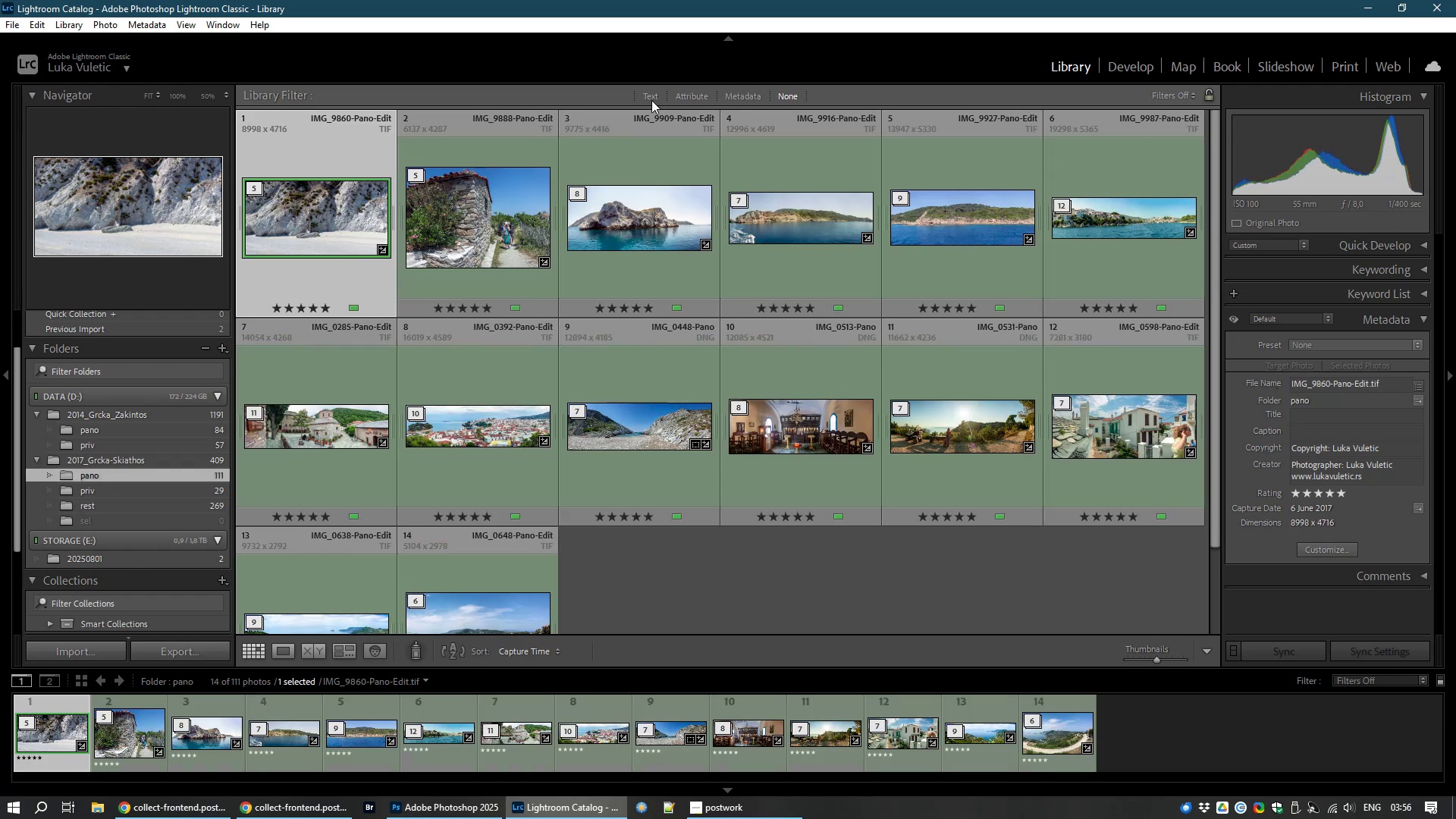 
left_click([691, 94])
 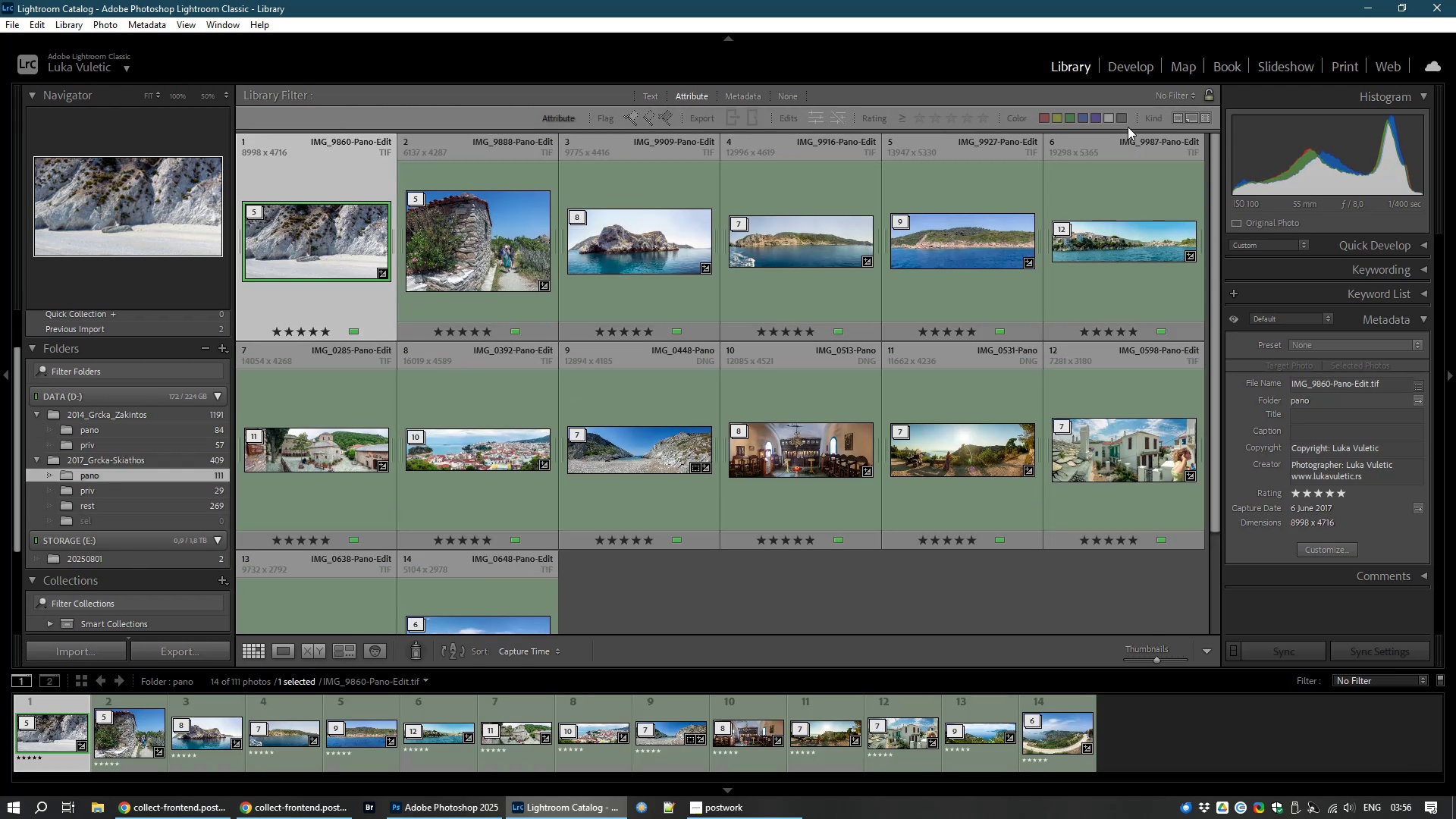 
mouse_move([1087, 120])
 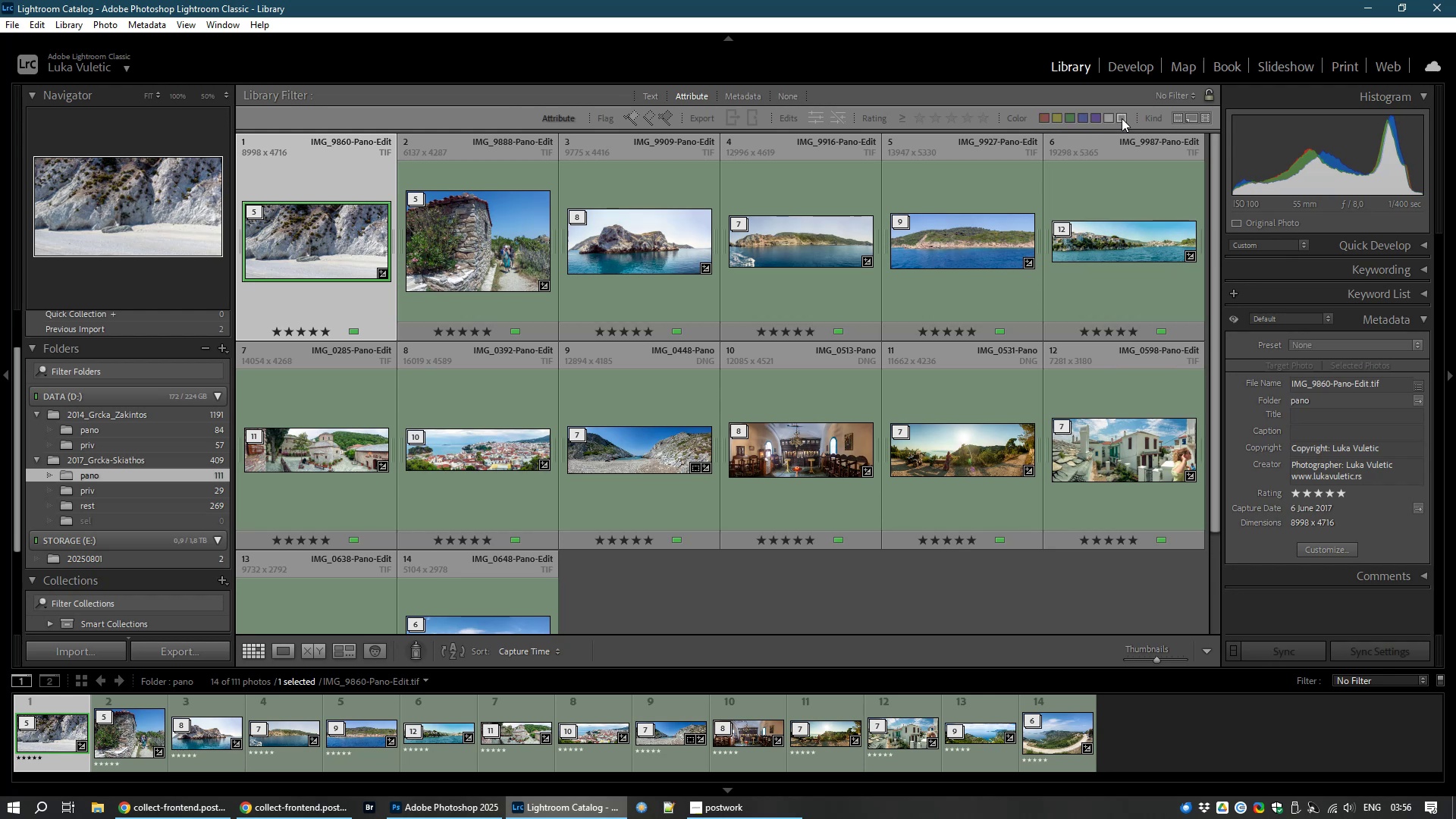 
left_click([1122, 118])
 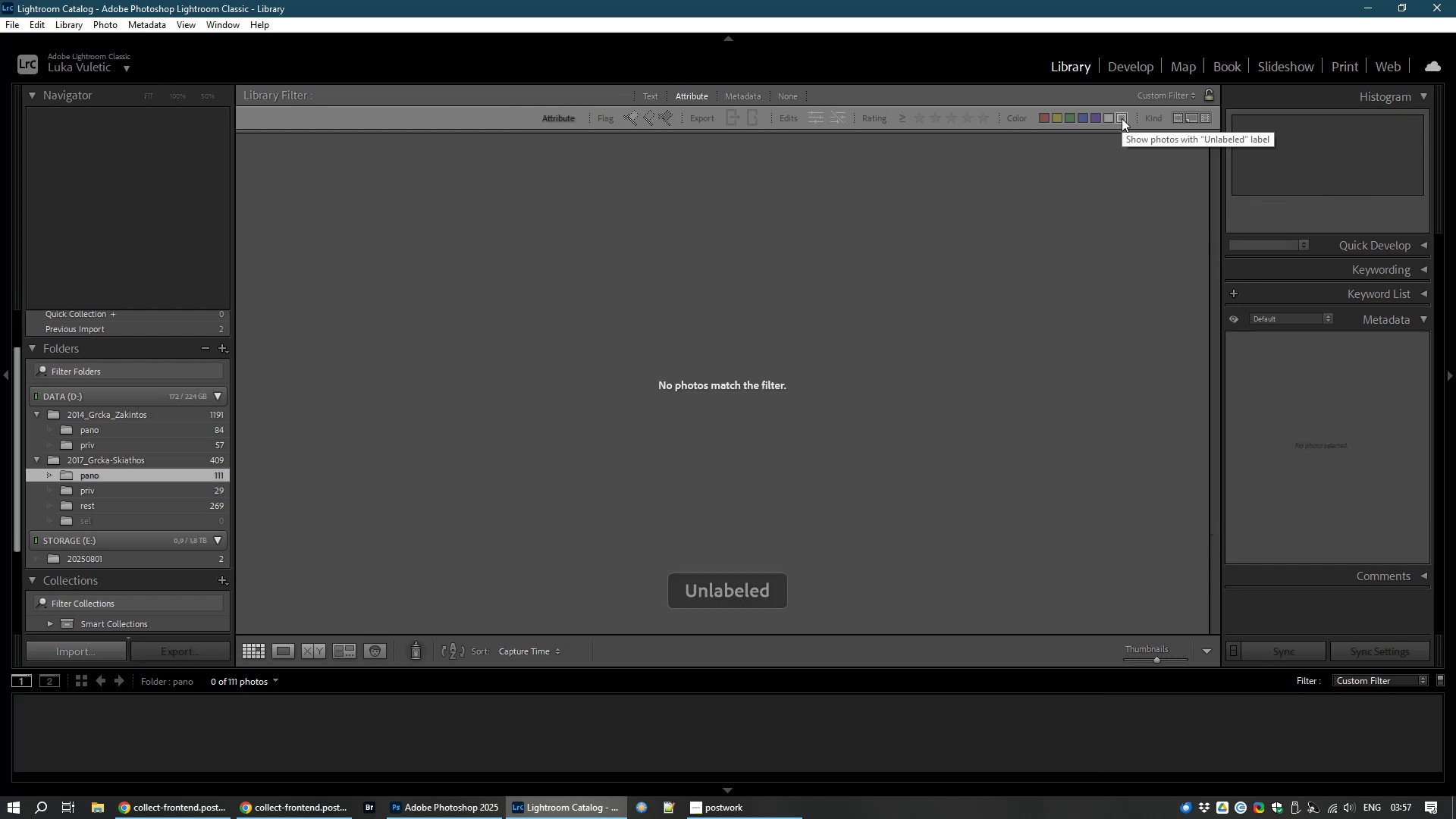 
left_click([1122, 118])
 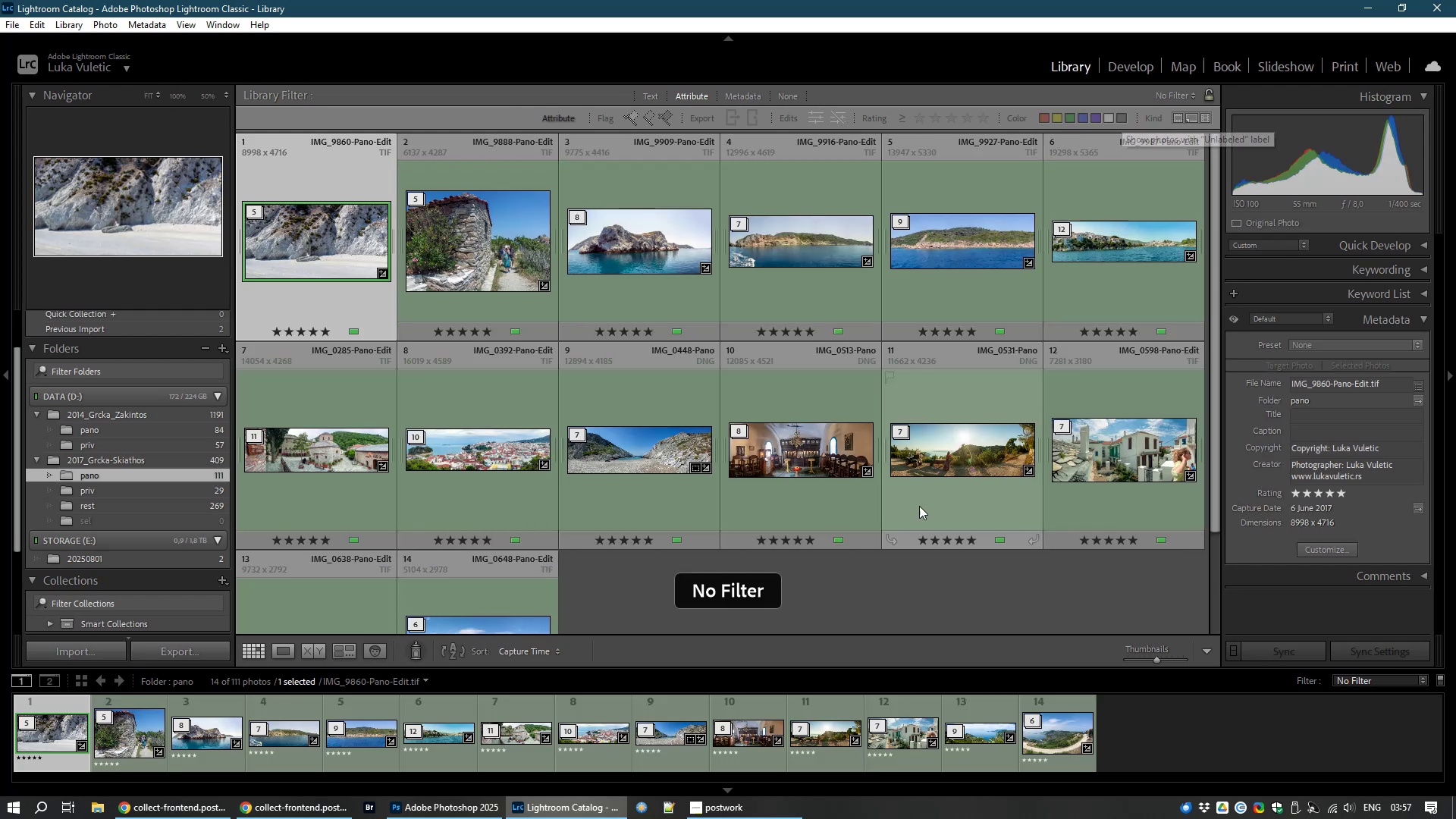 
scroll: coordinate [917, 486], scroll_direction: up, amount: 7.0
 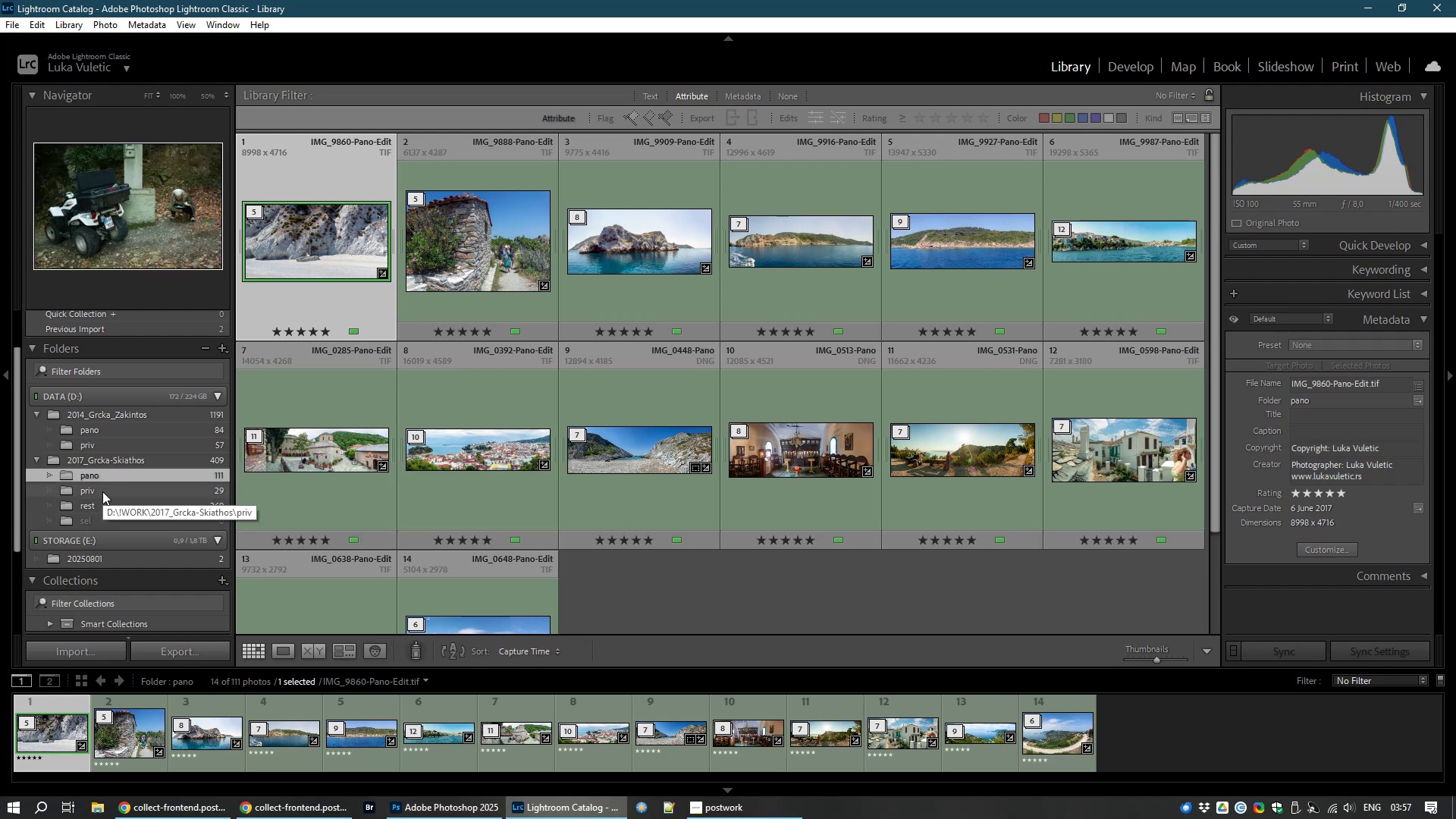 
left_click([102, 489])
 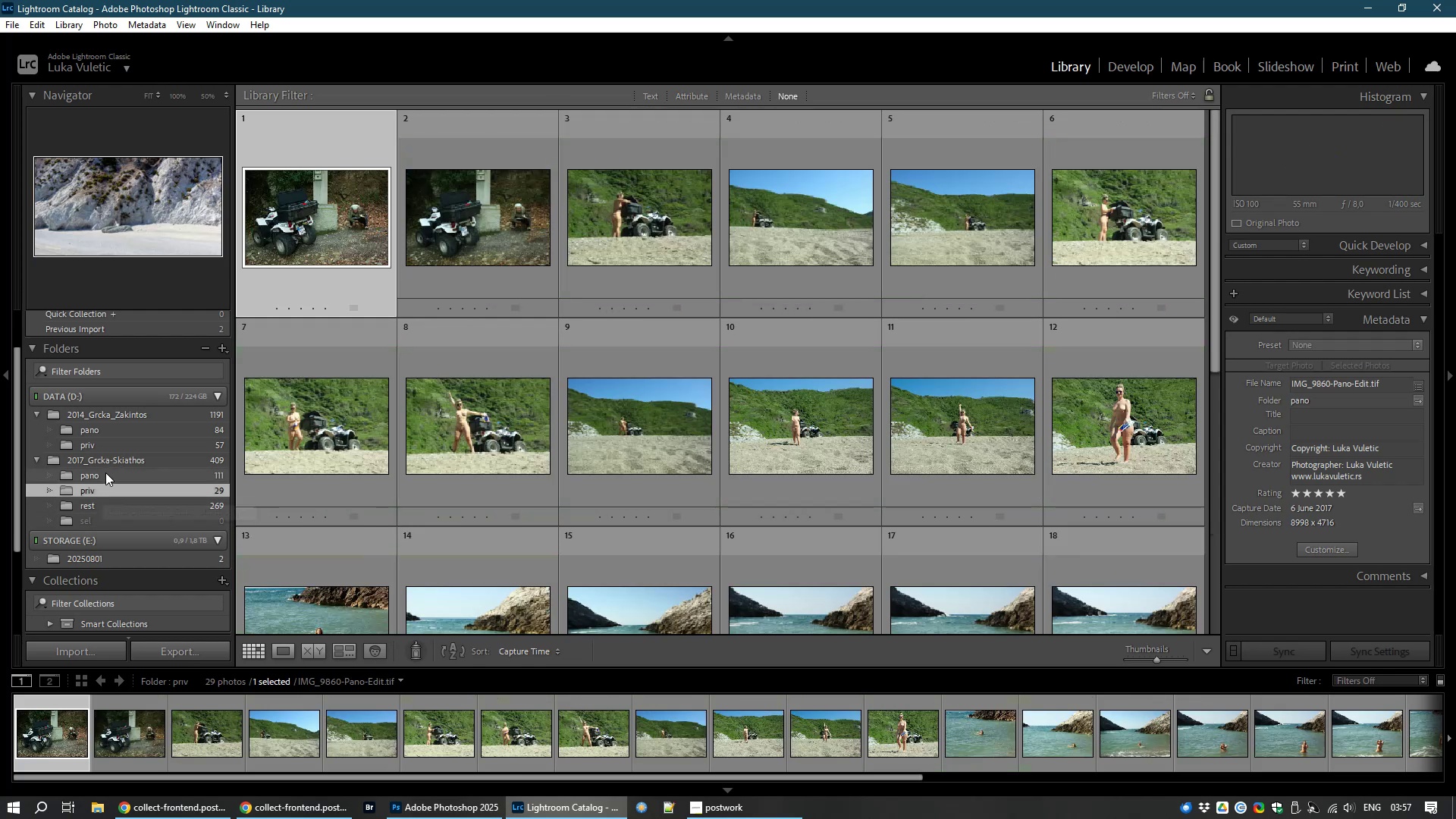 
left_click([105, 472])
 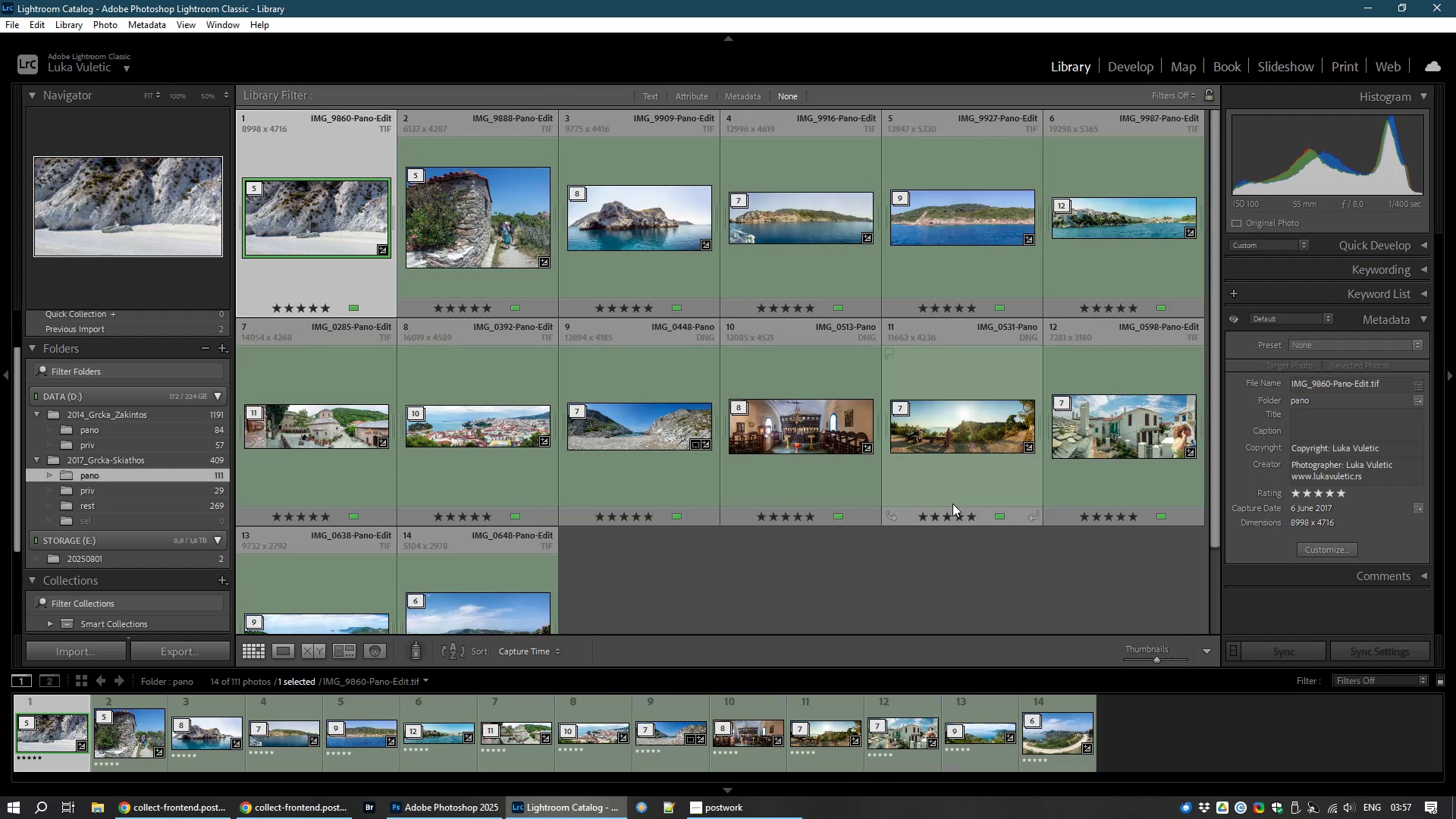 
wait(8.49)
 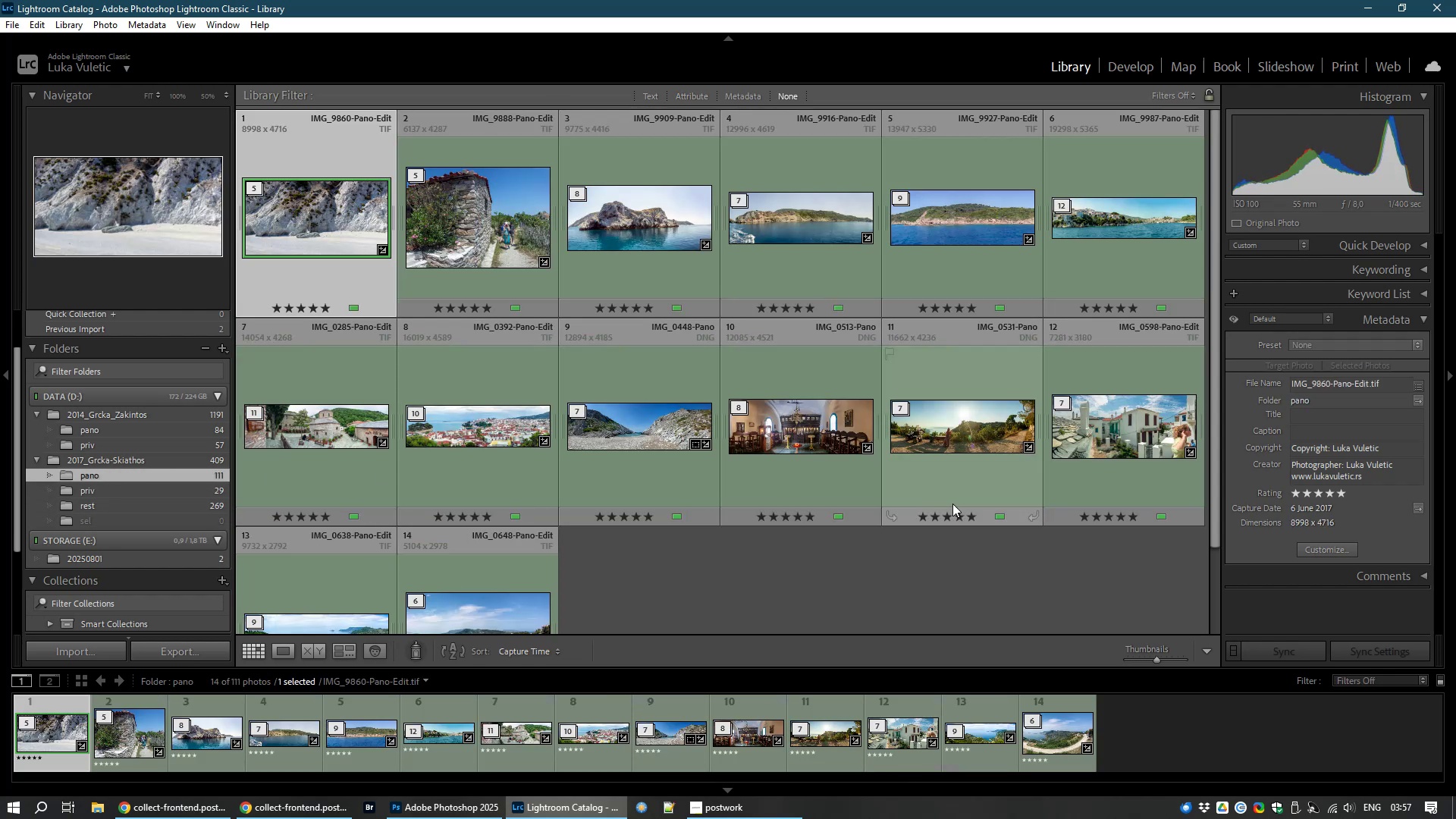 
mouse_move([160, 454])
 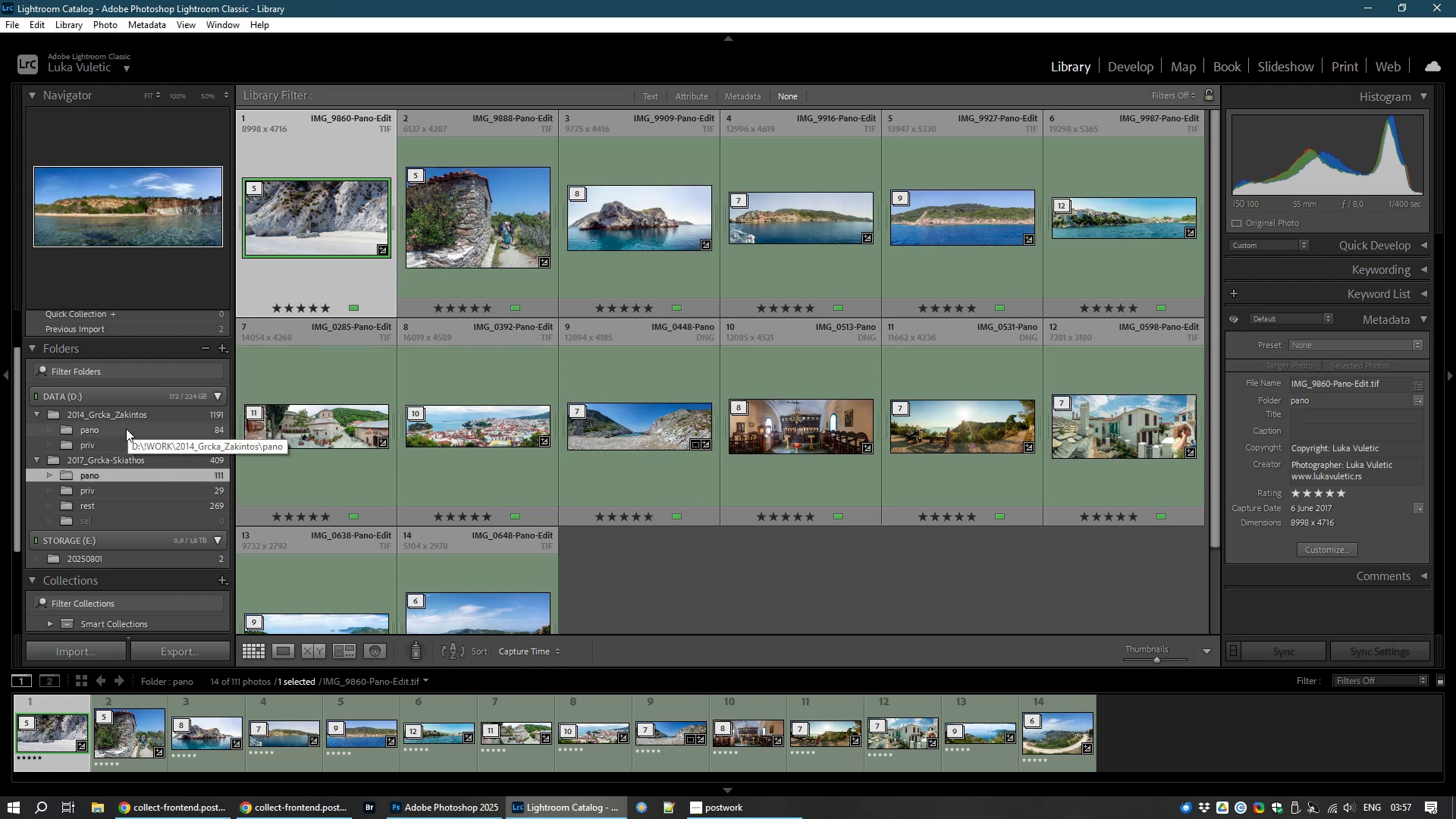 
left_click([126, 428])
 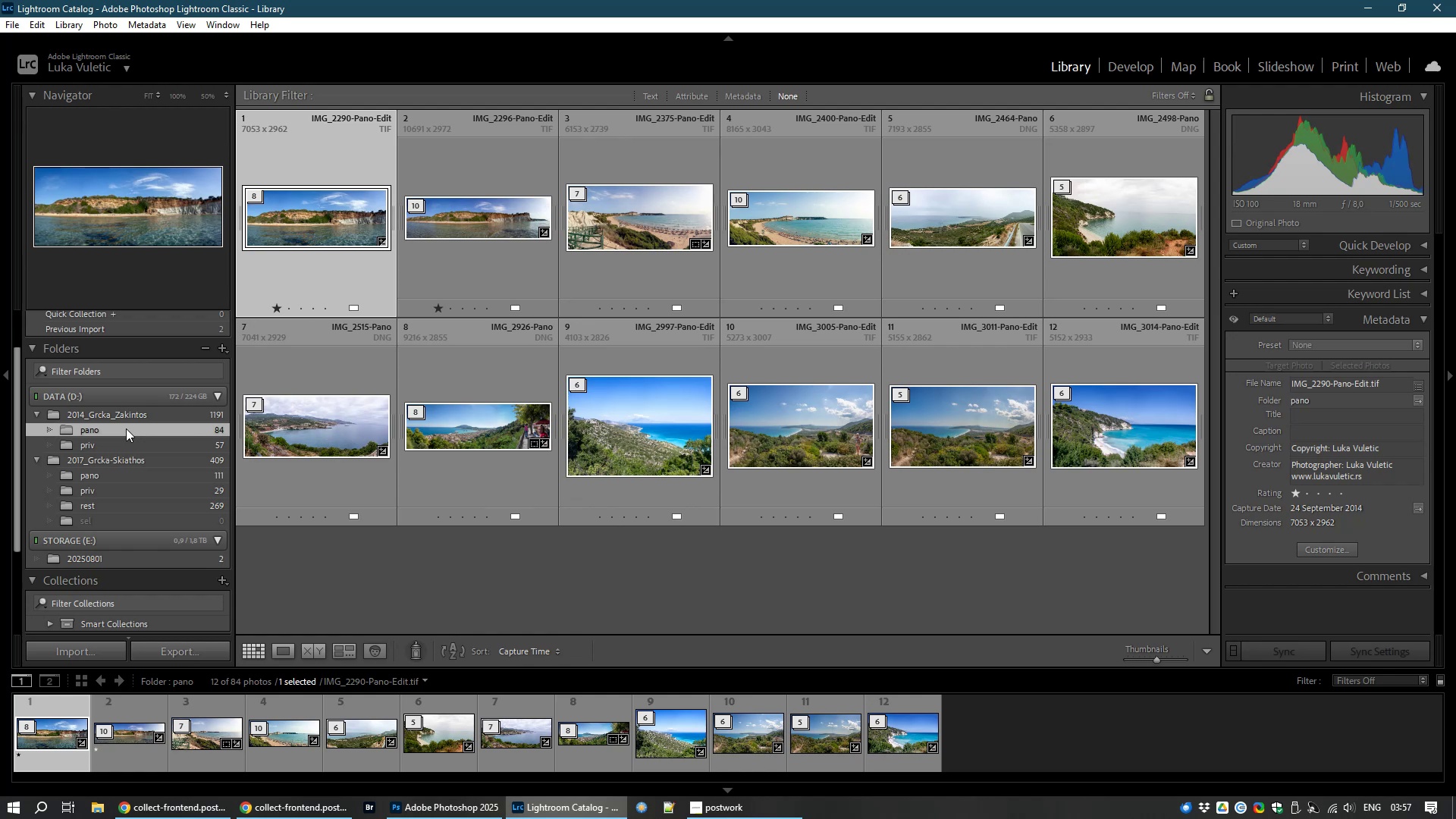 
wait(8.11)
 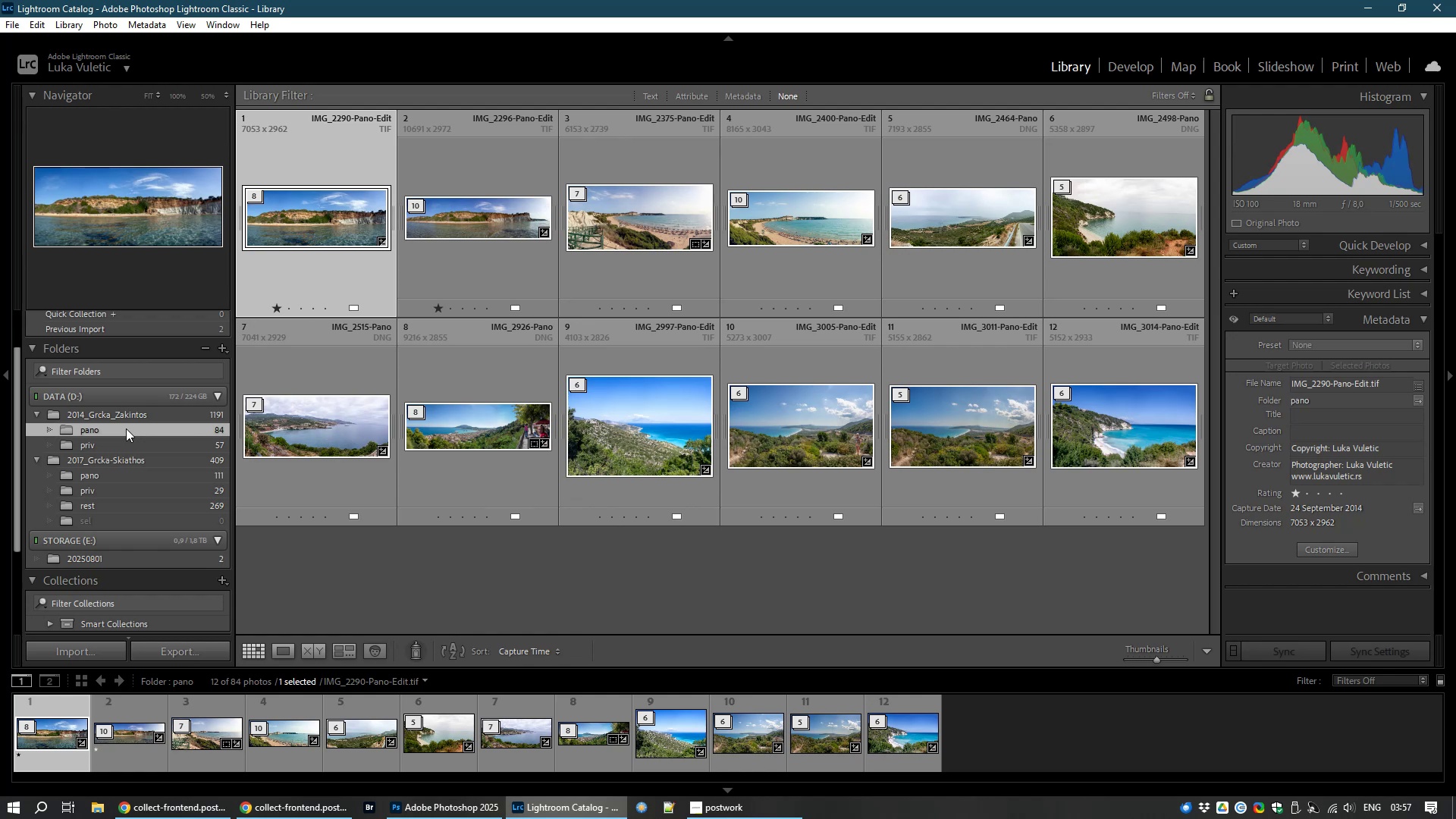 
left_click([121, 474])
 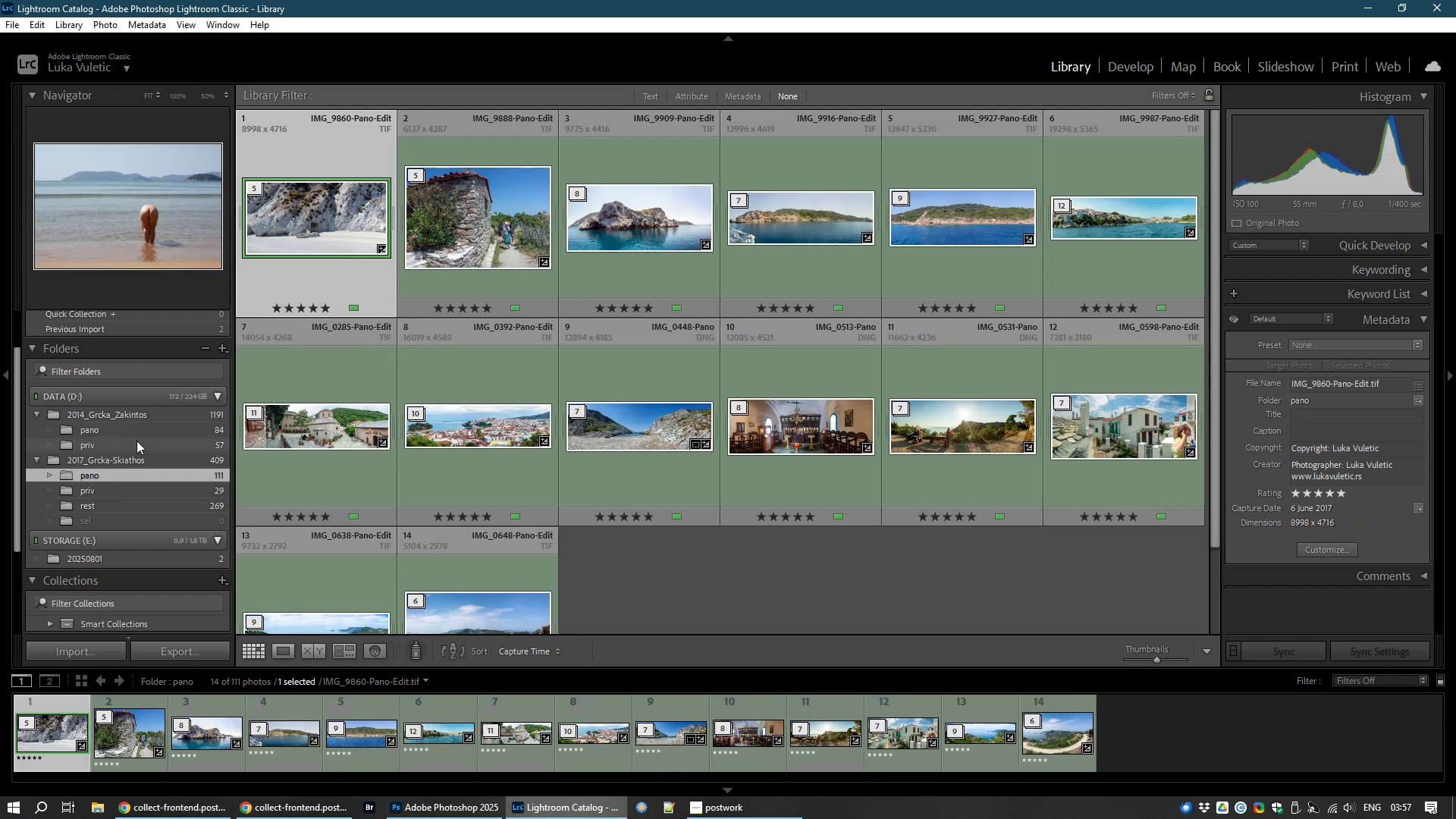 
left_click([143, 426])
 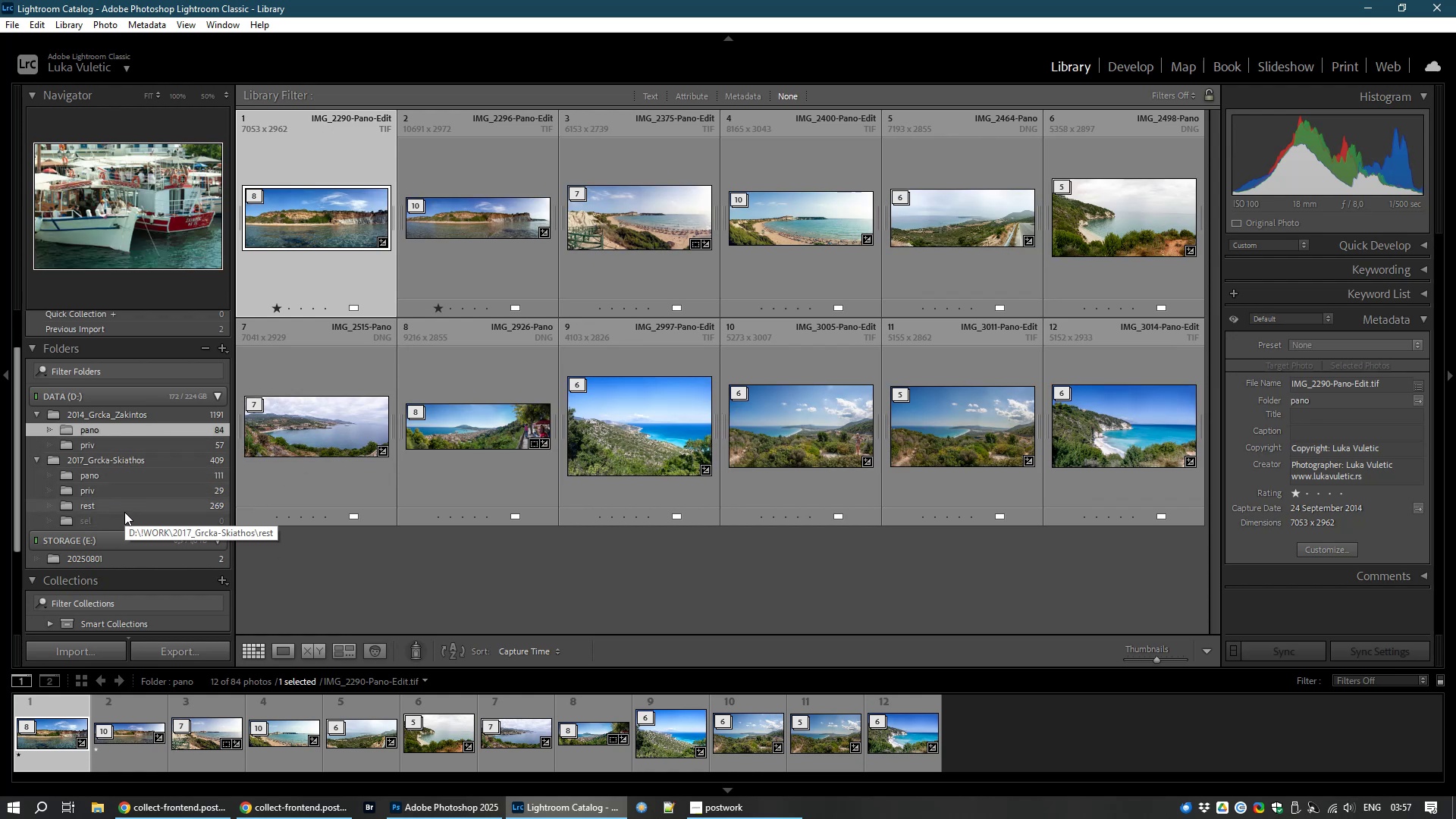 
wait(12.35)
 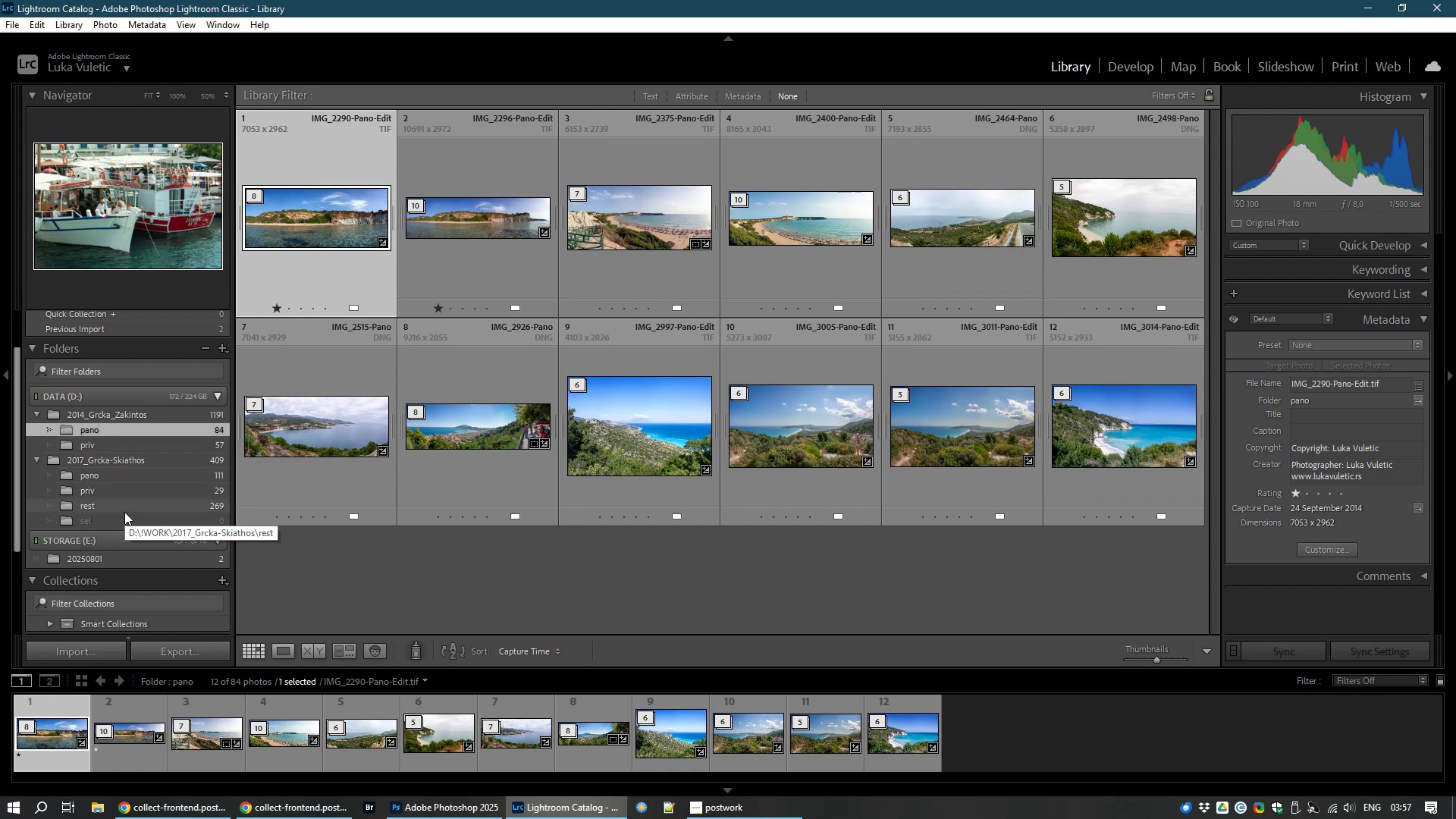 
left_click([372, 806])
 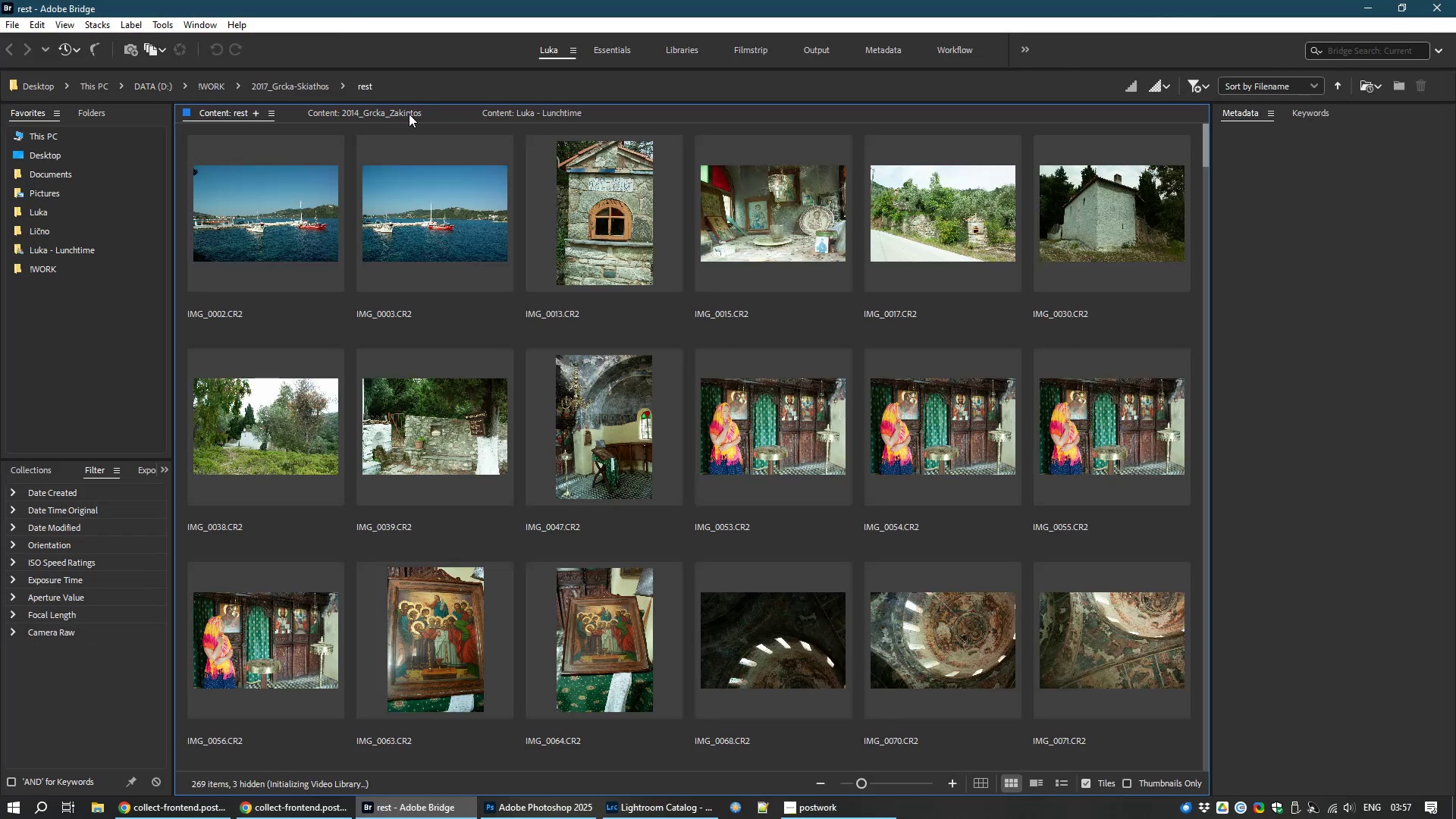 
wait(11.95)
 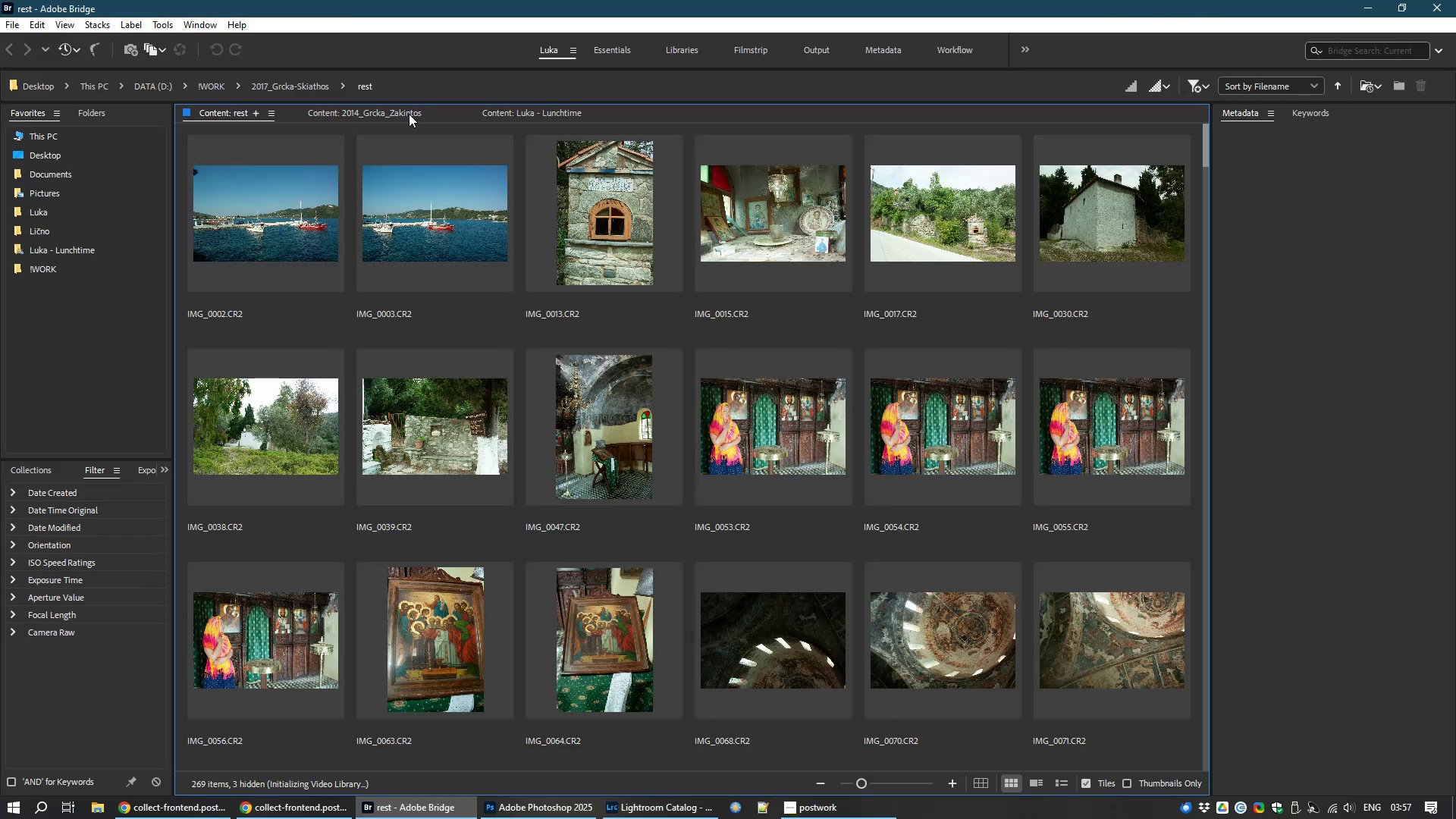 
left_click([420, 115])
 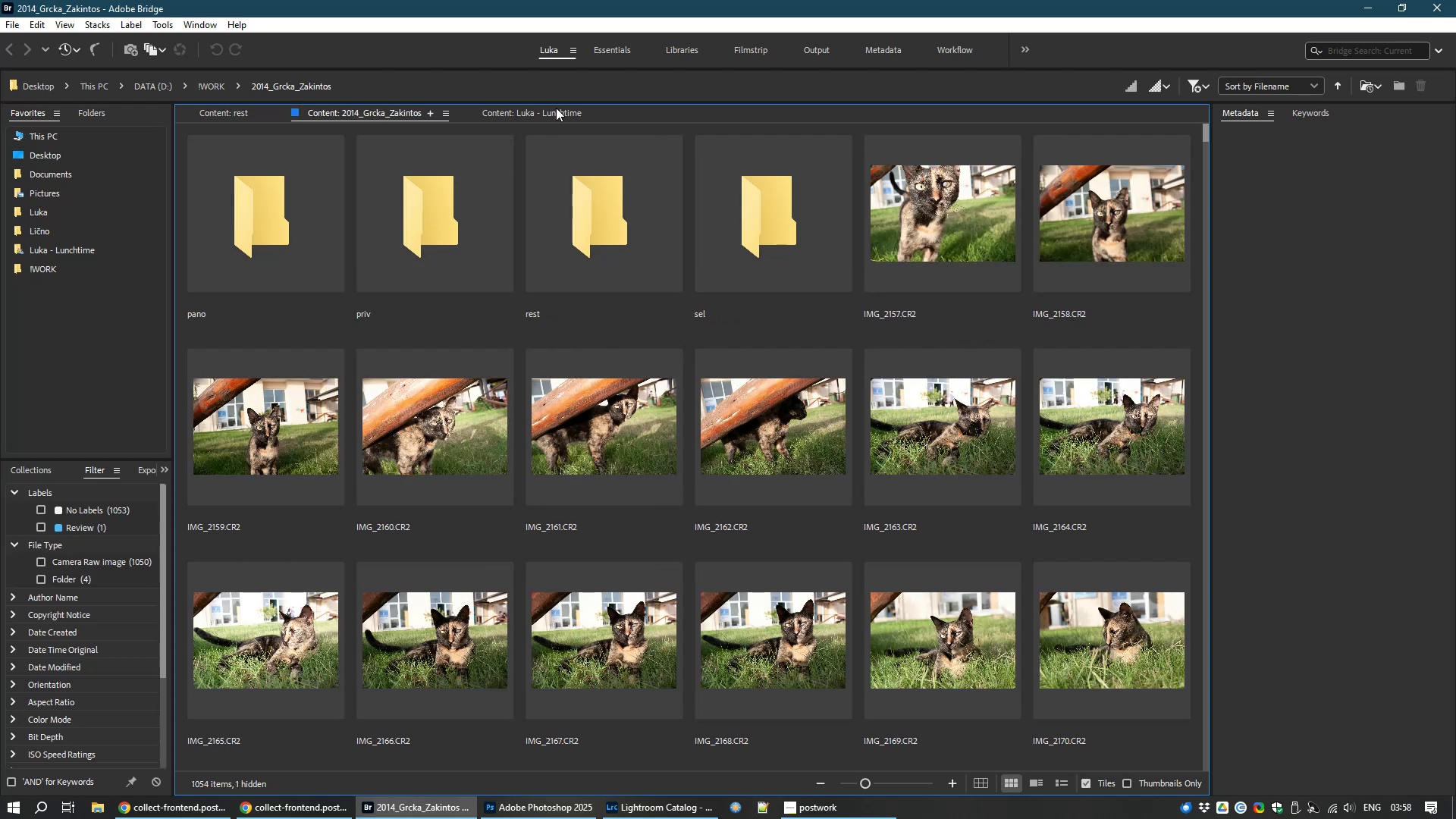 
wait(6.14)
 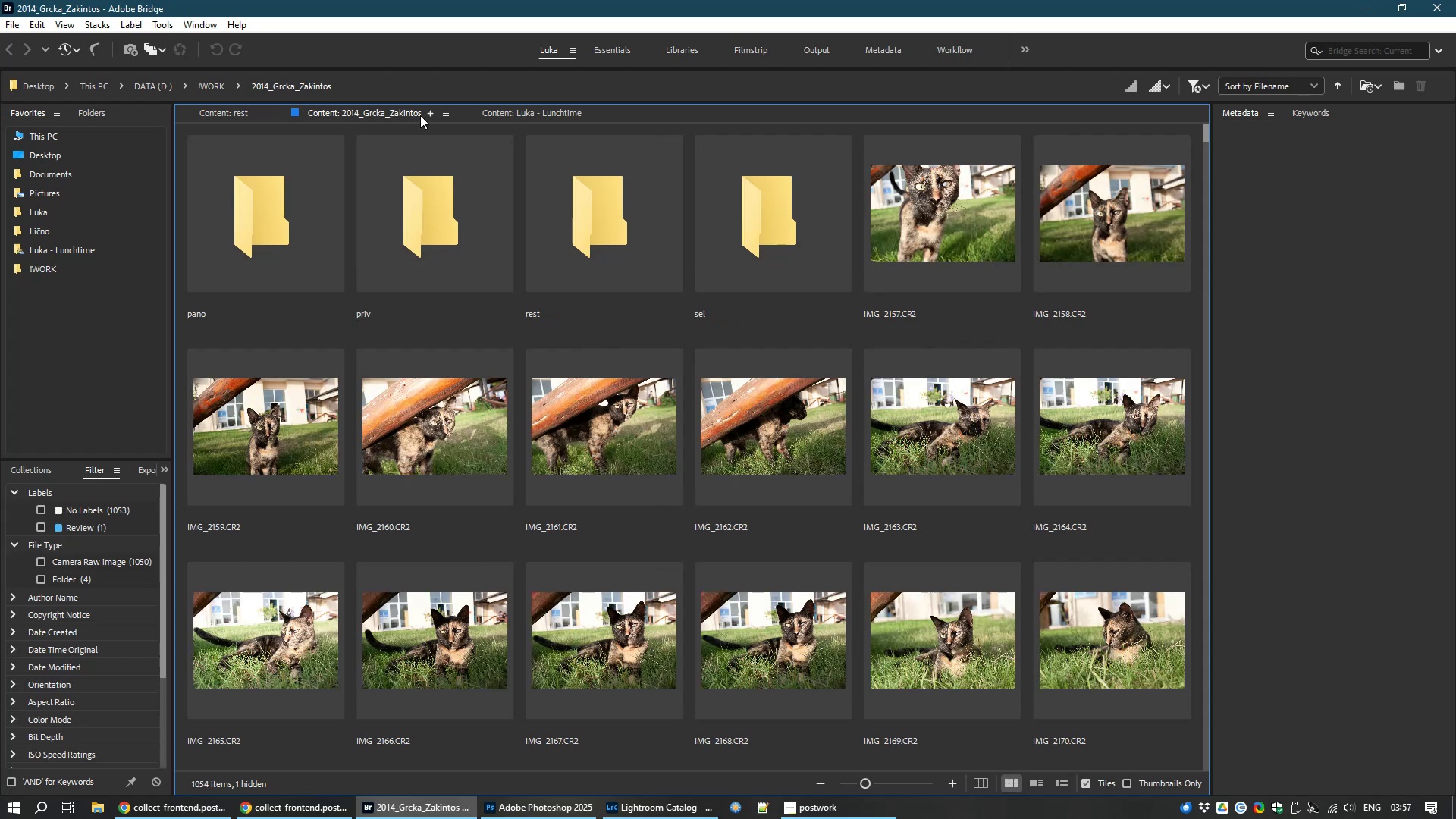 
left_click([231, 116])
 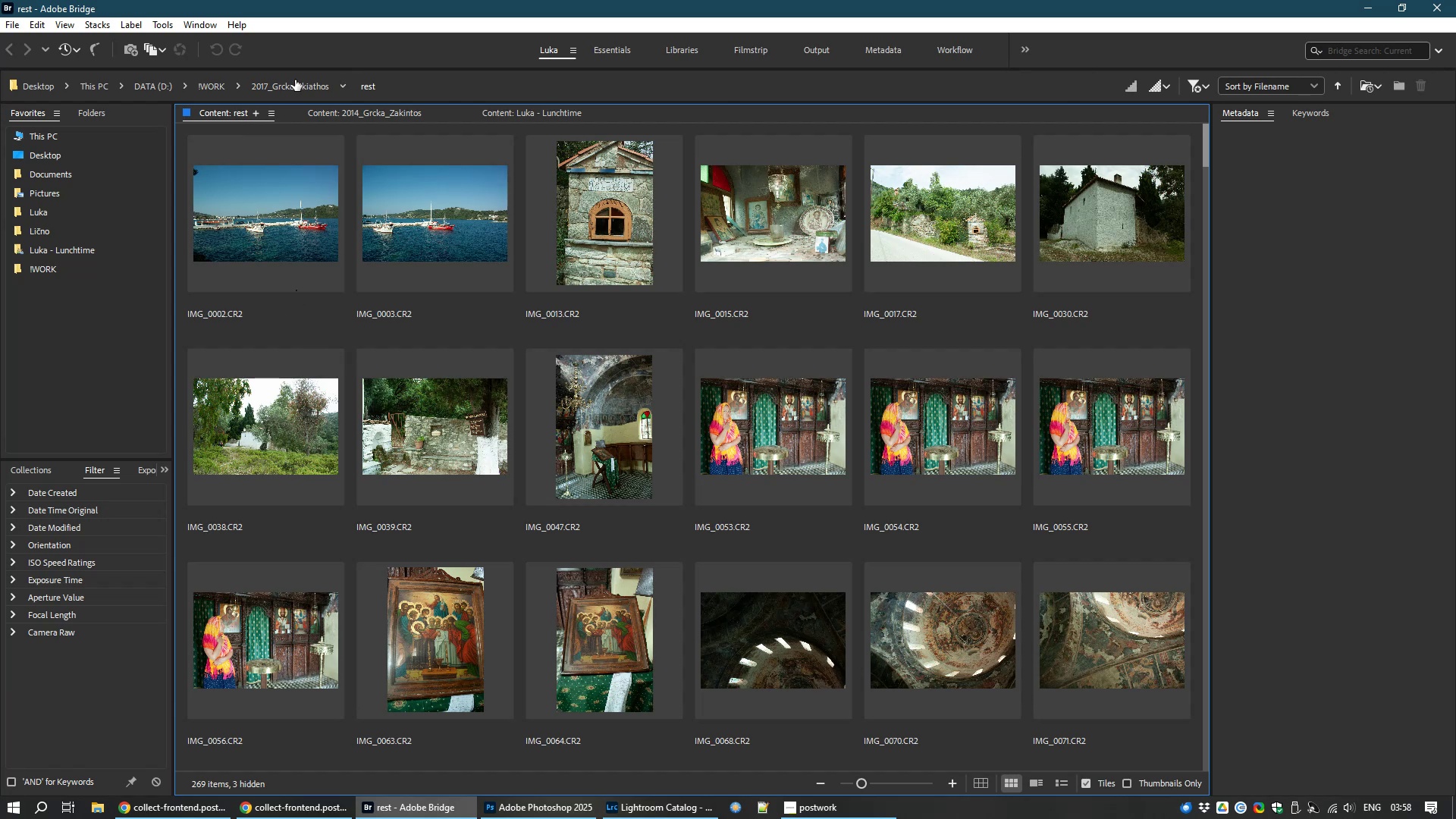 
left_click([286, 86])
 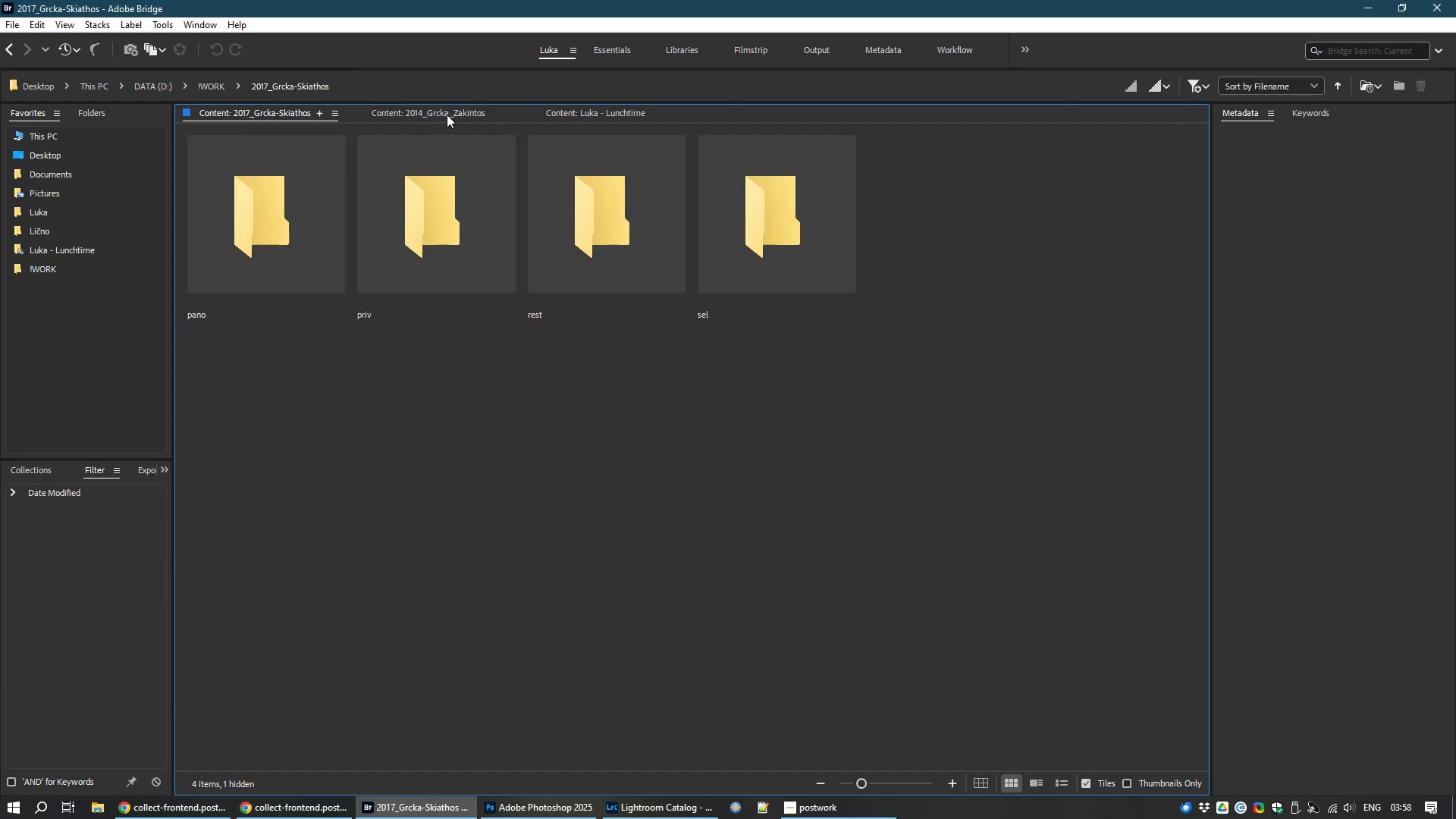 
left_click([447, 115])
 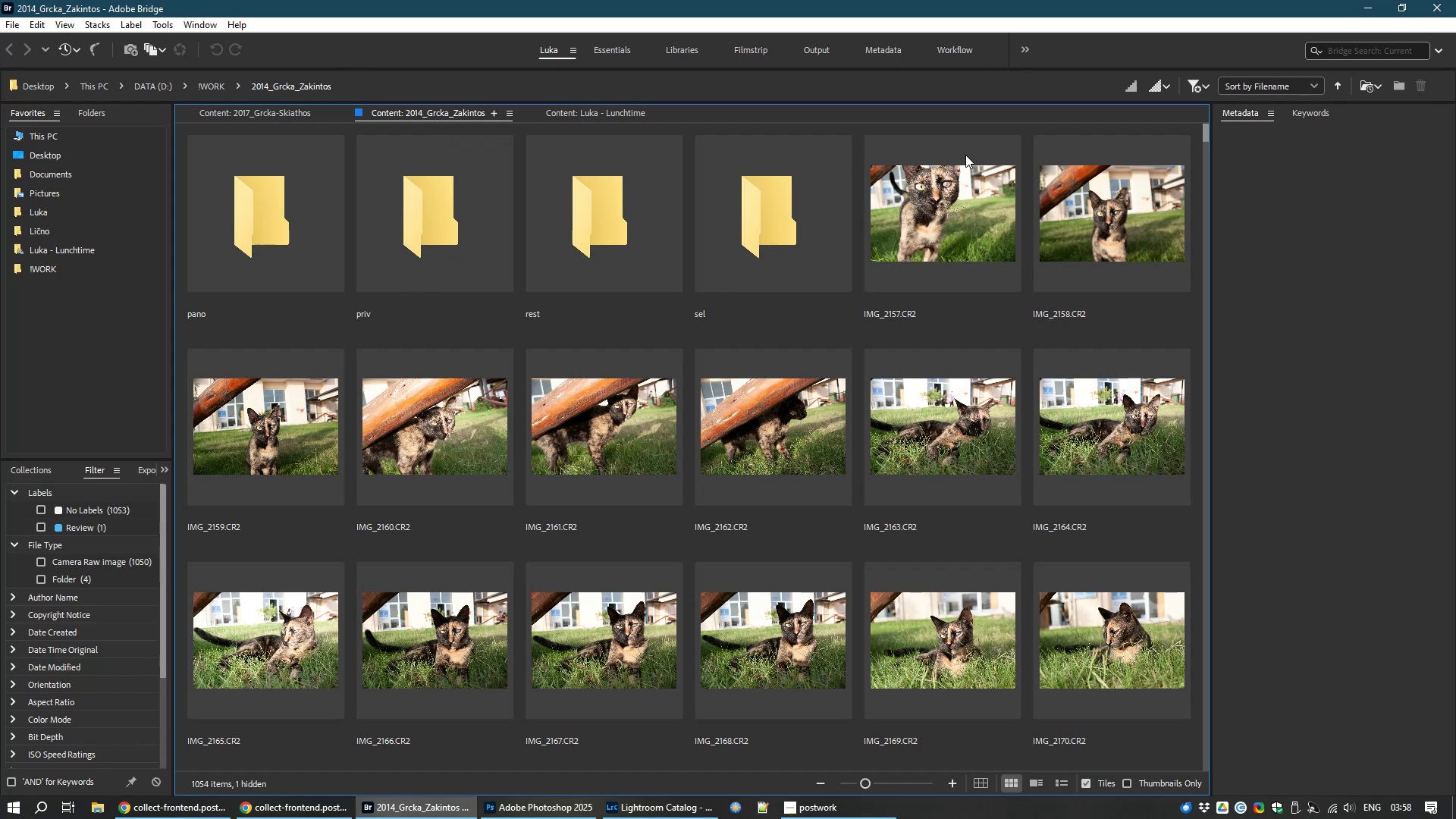 
wait(5.62)
 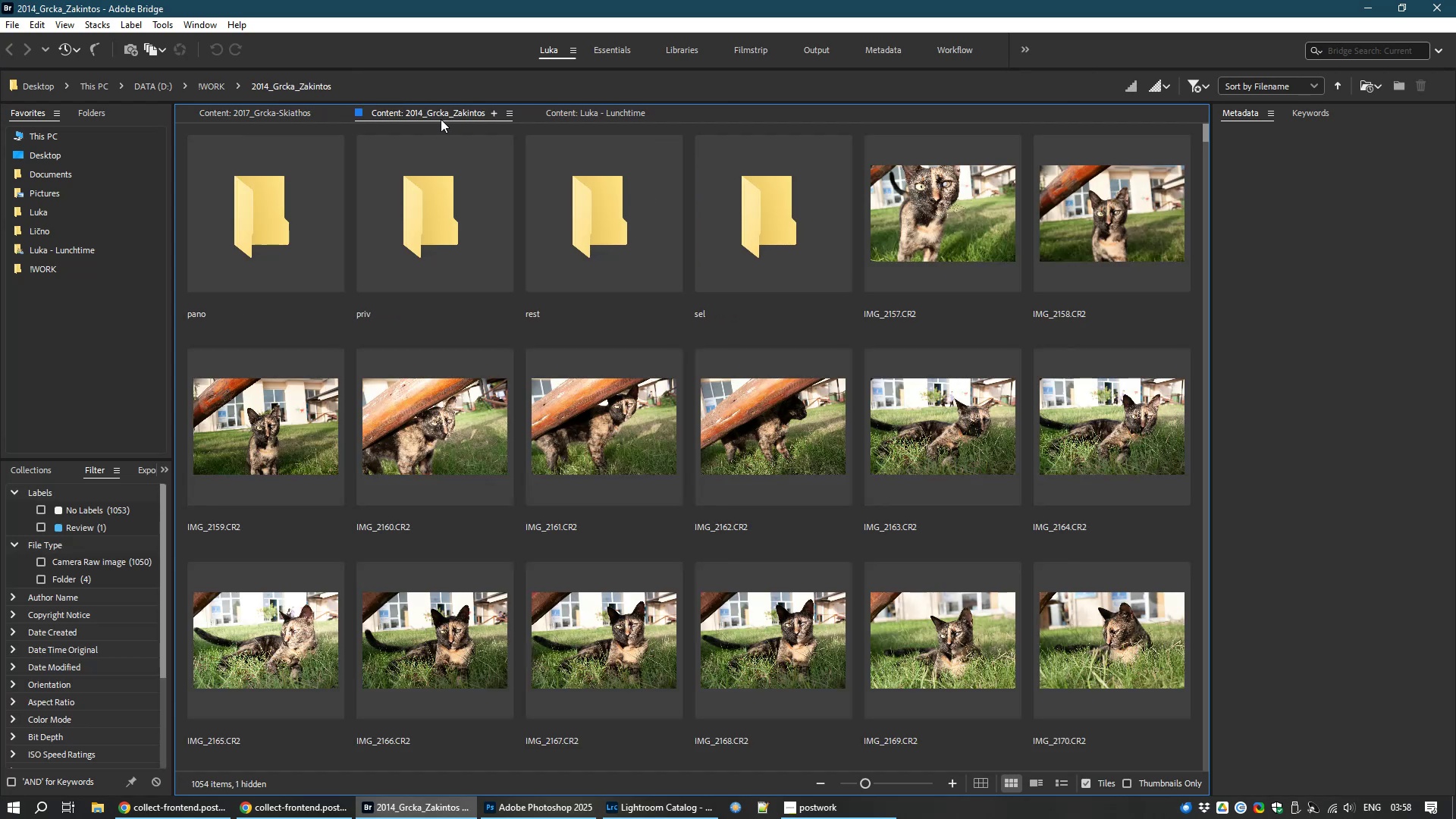 
left_click([903, 229])
 